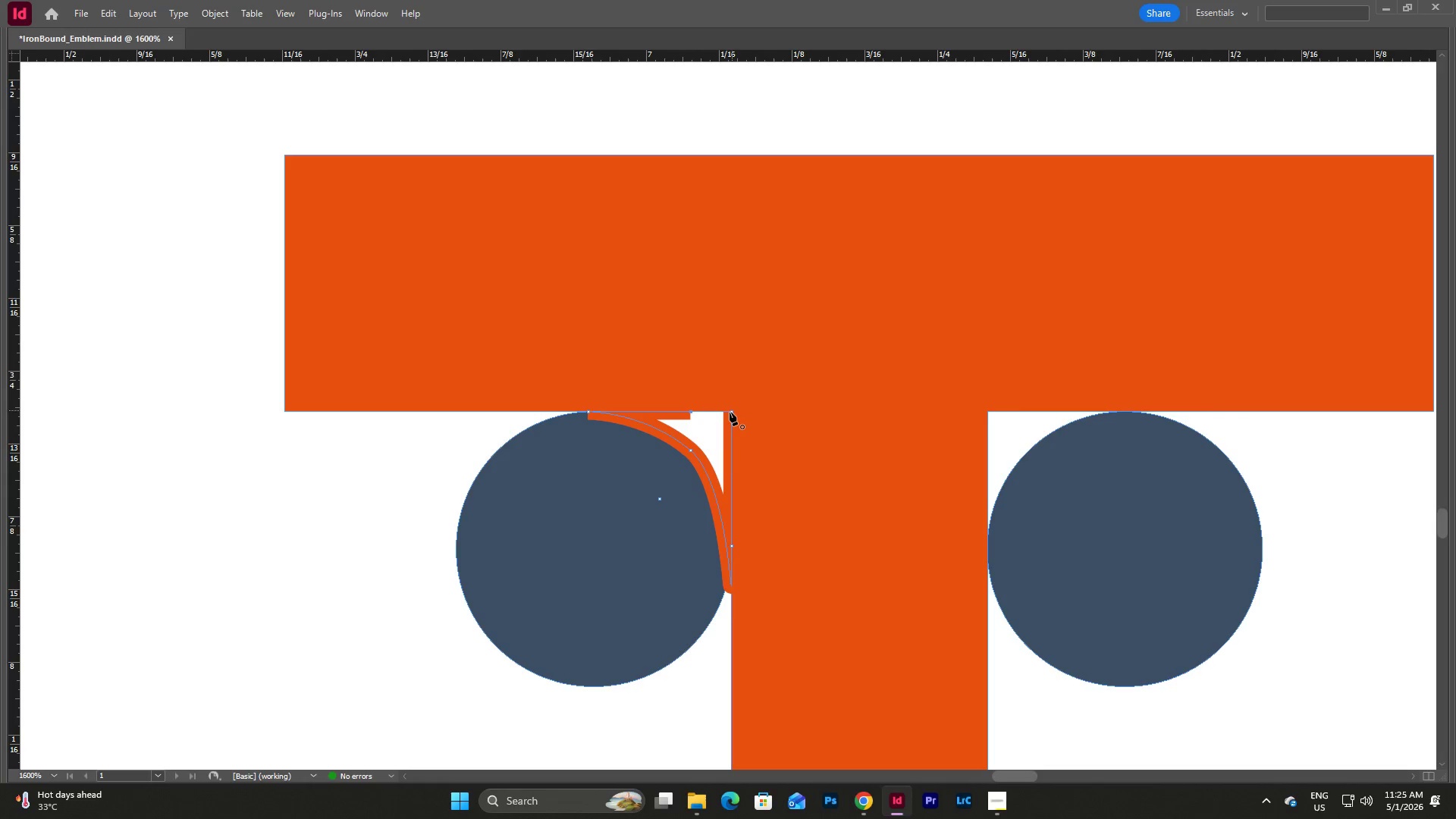 
left_click([730, 412])
 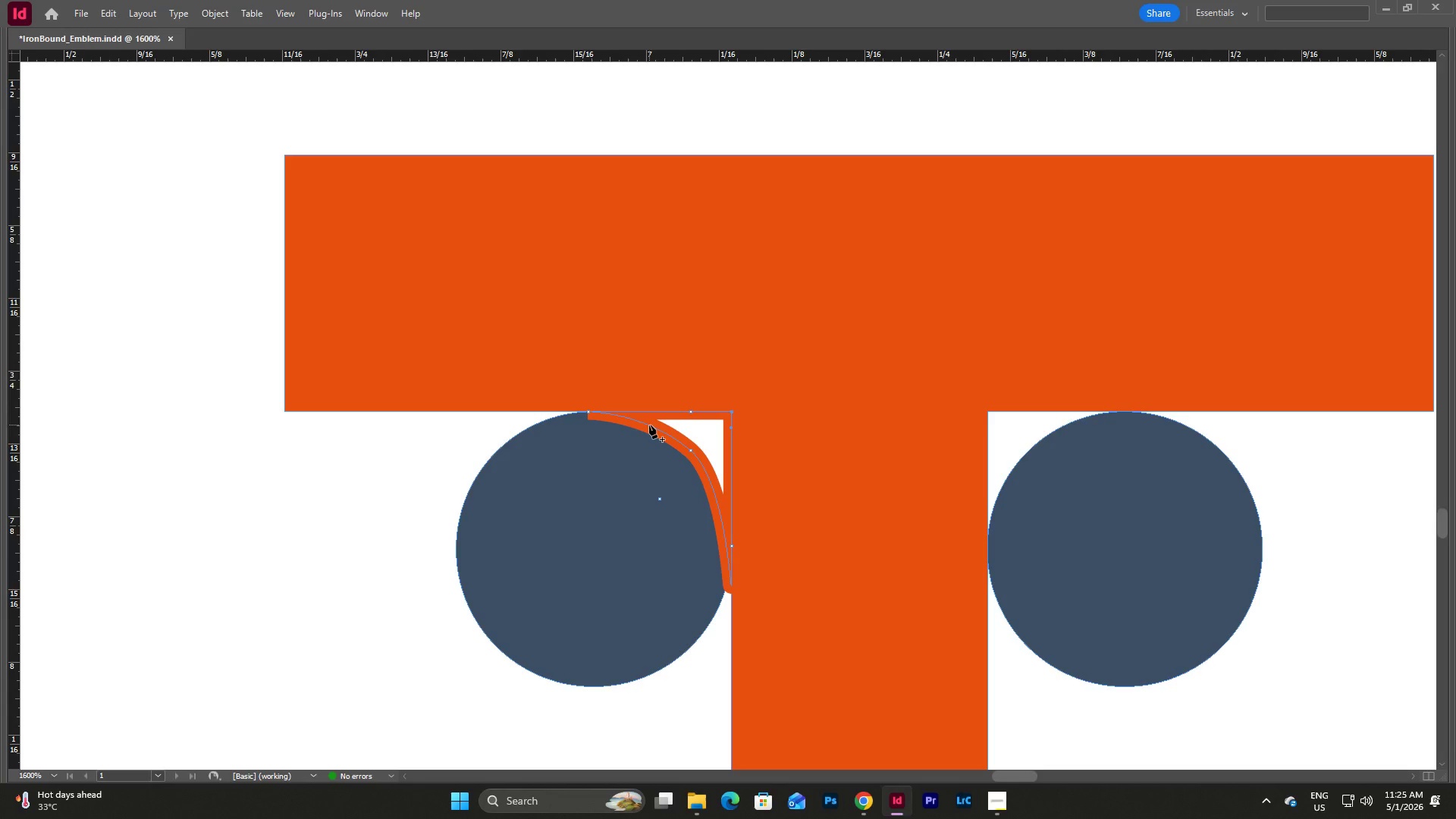 
key(V)
 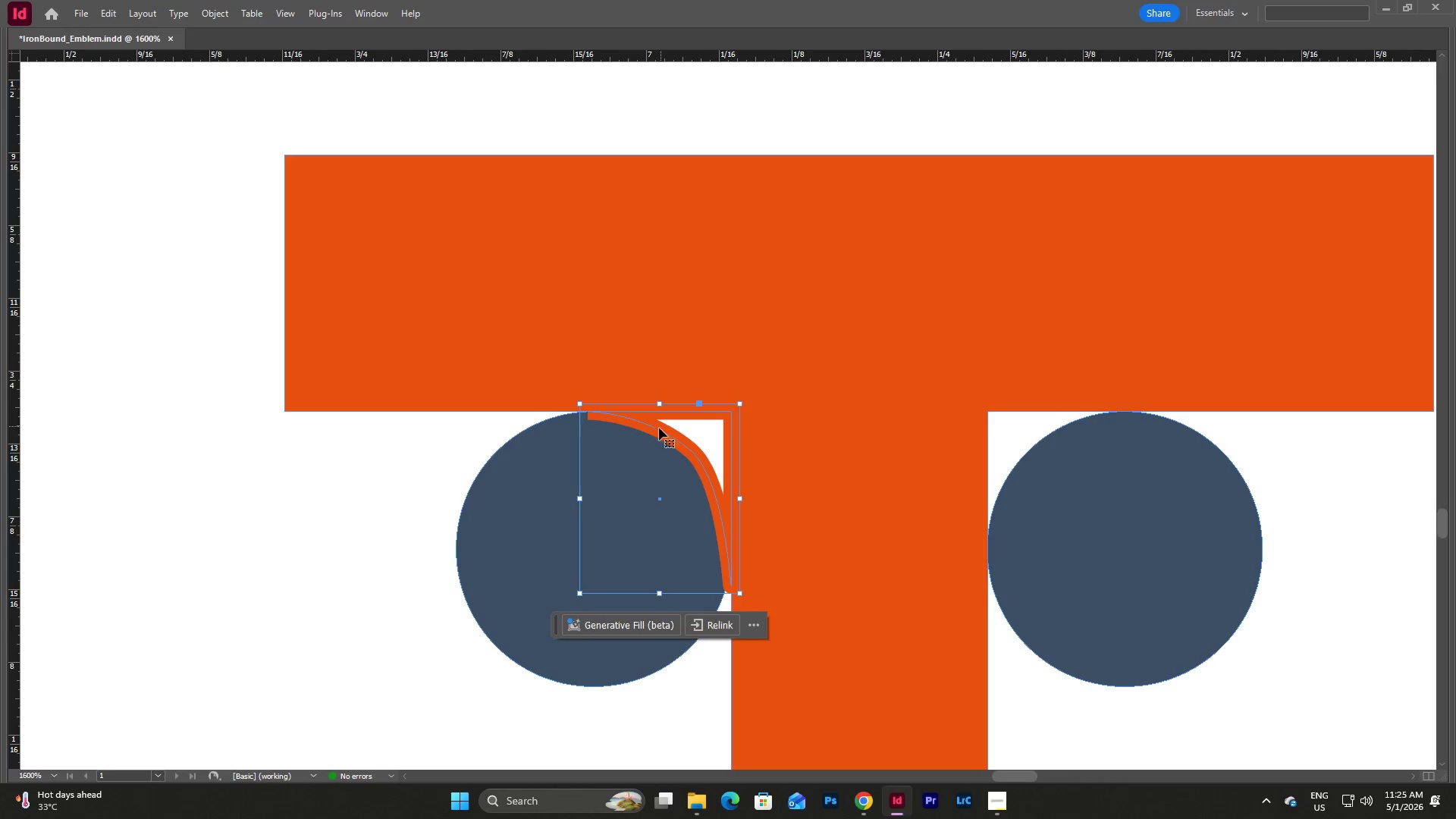 
left_click_drag(start_coordinate=[661, 426], to_coordinate=[596, 537])
 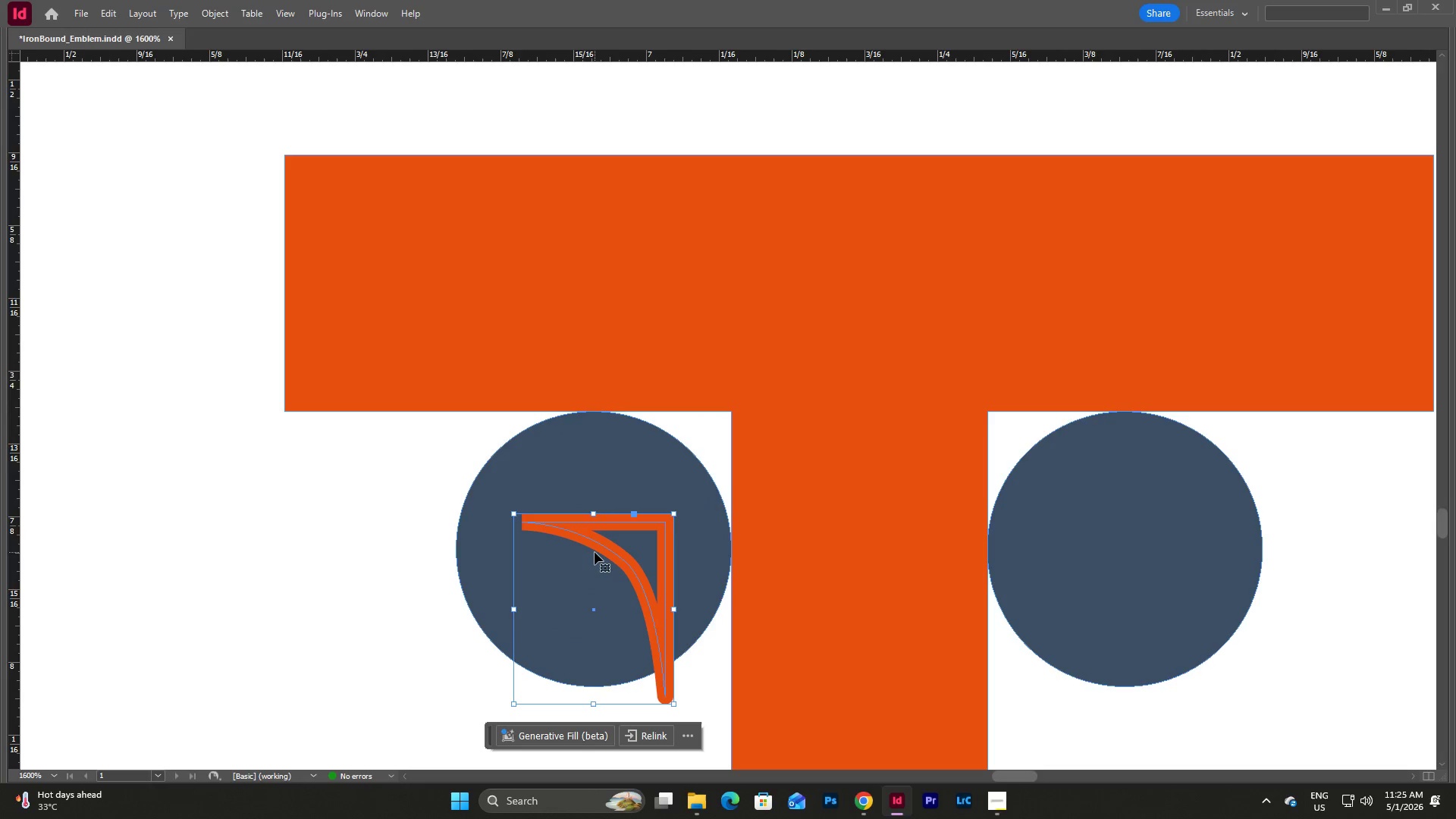 
key(Control+Z)
 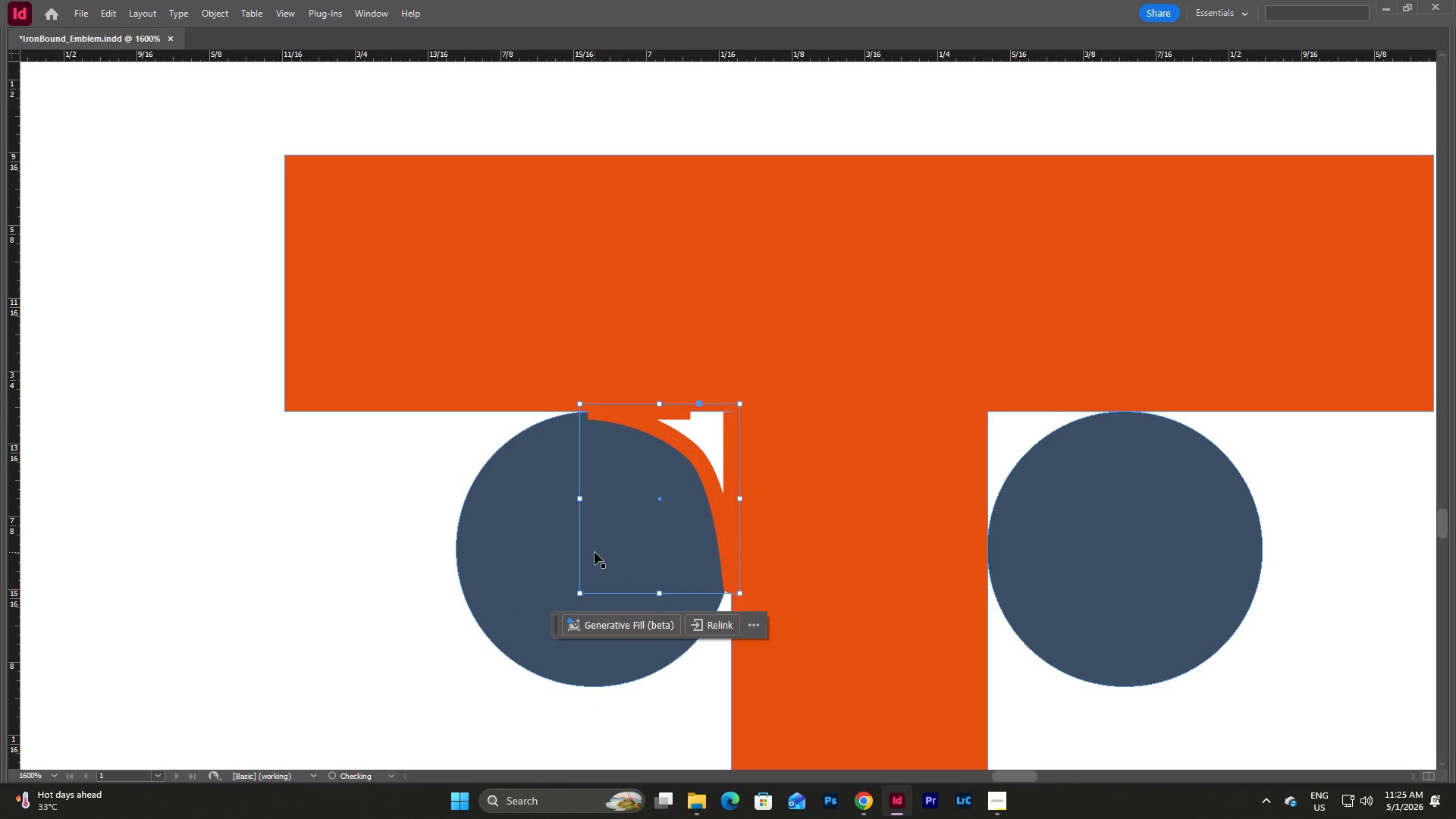 
key(Control+Z)
 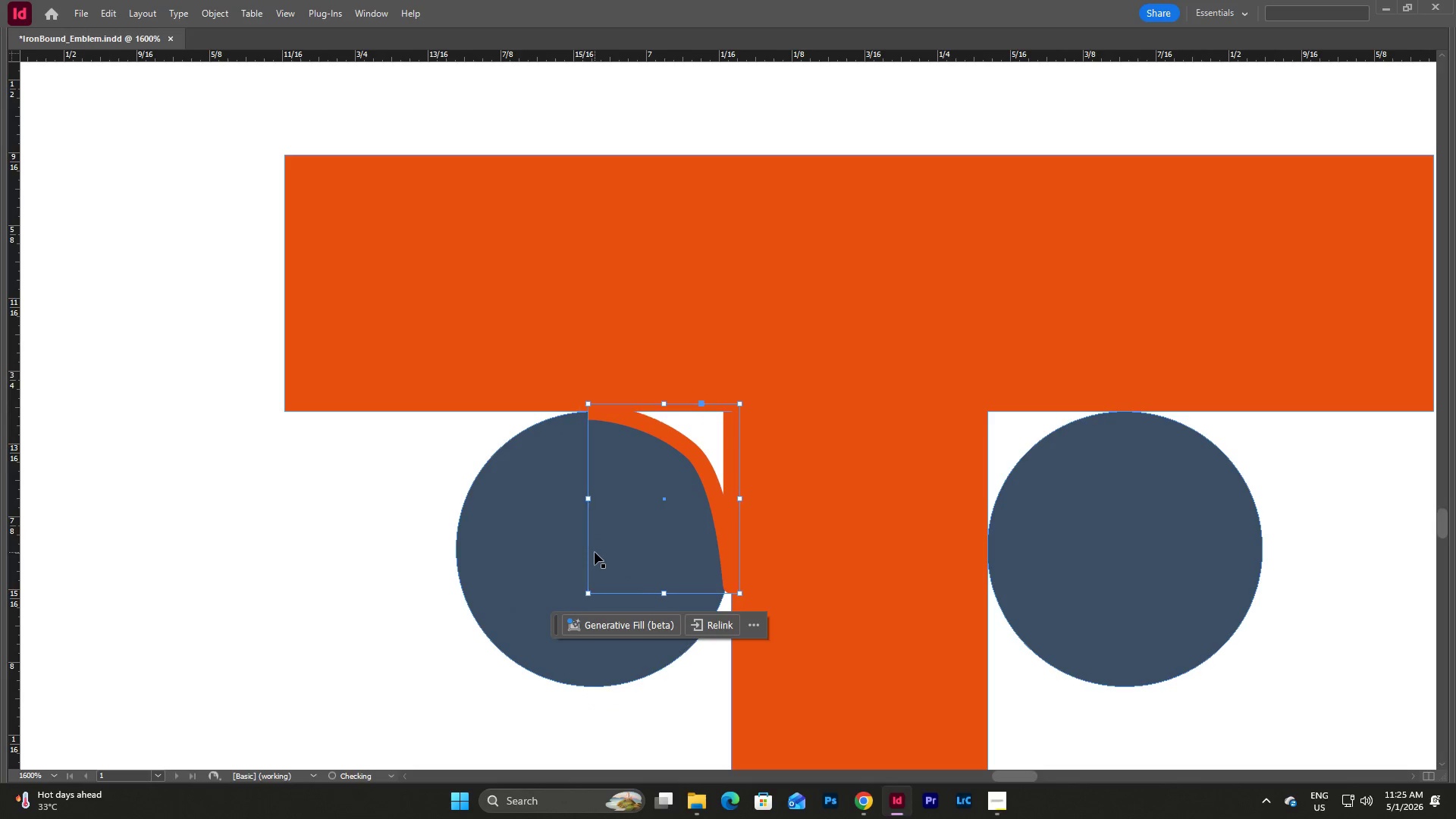 
key(Control+Z)
 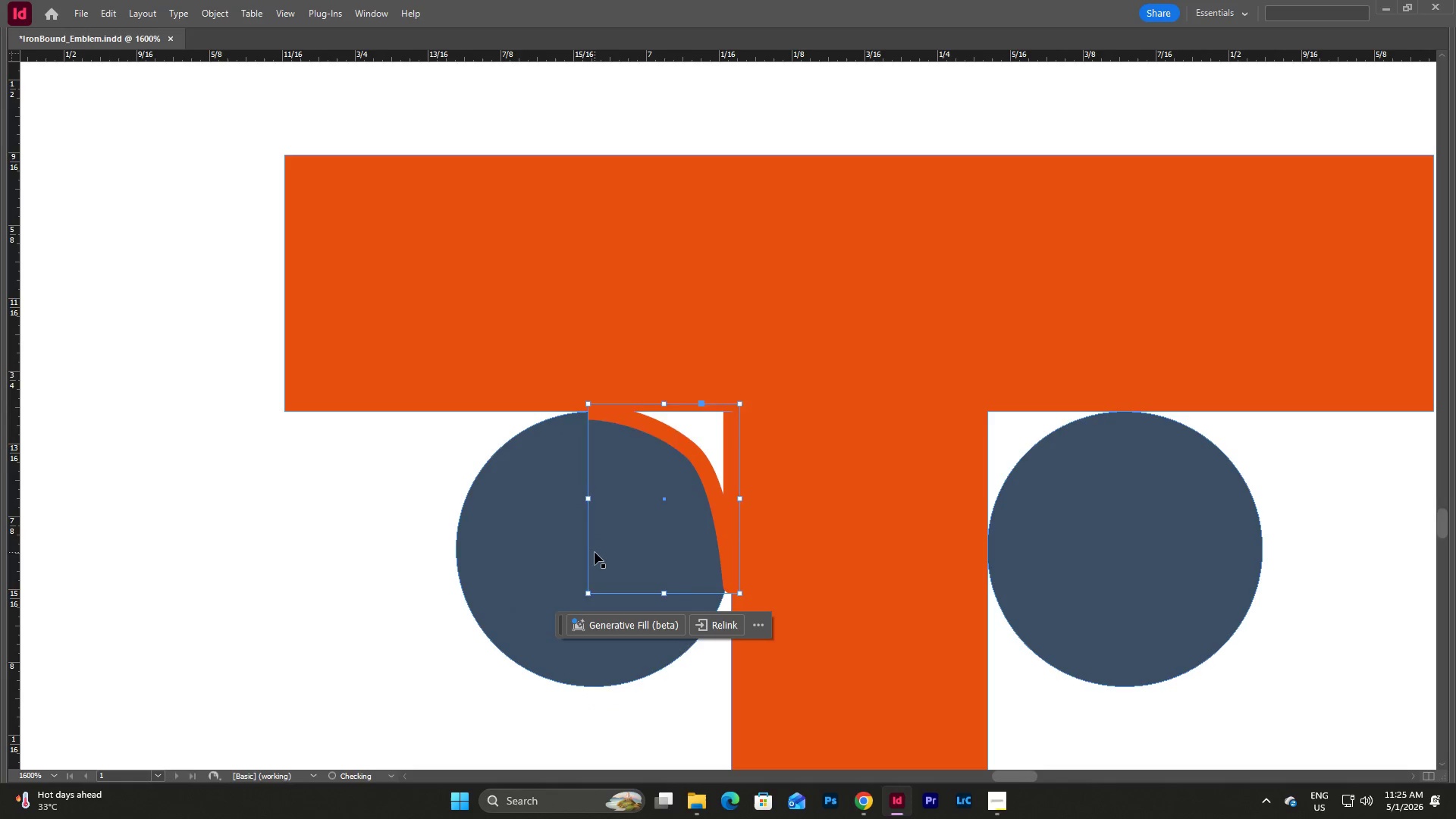 
key(Control+Z)
 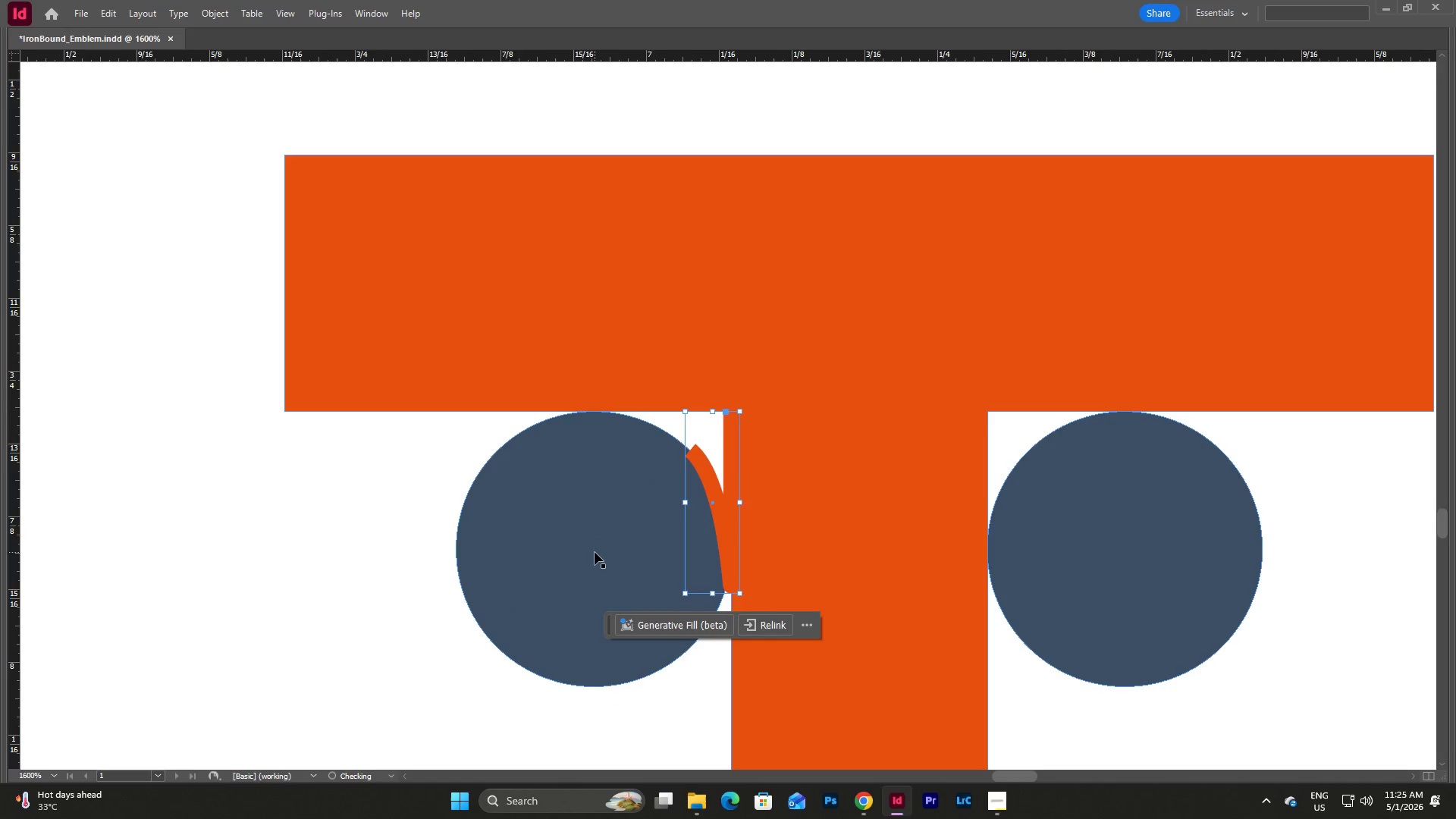 
key(Control+Z)
 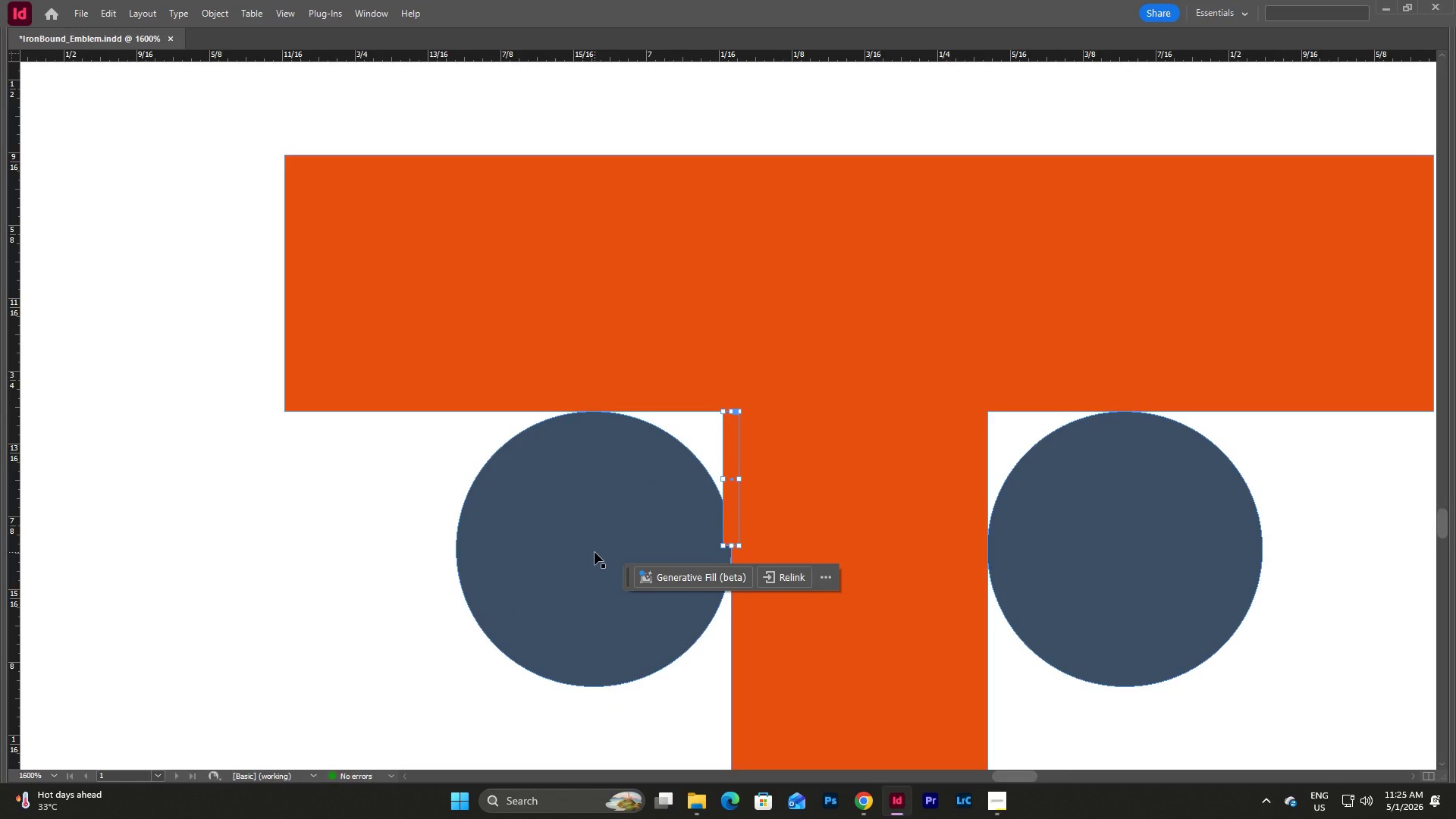 
key(Control+Z)
 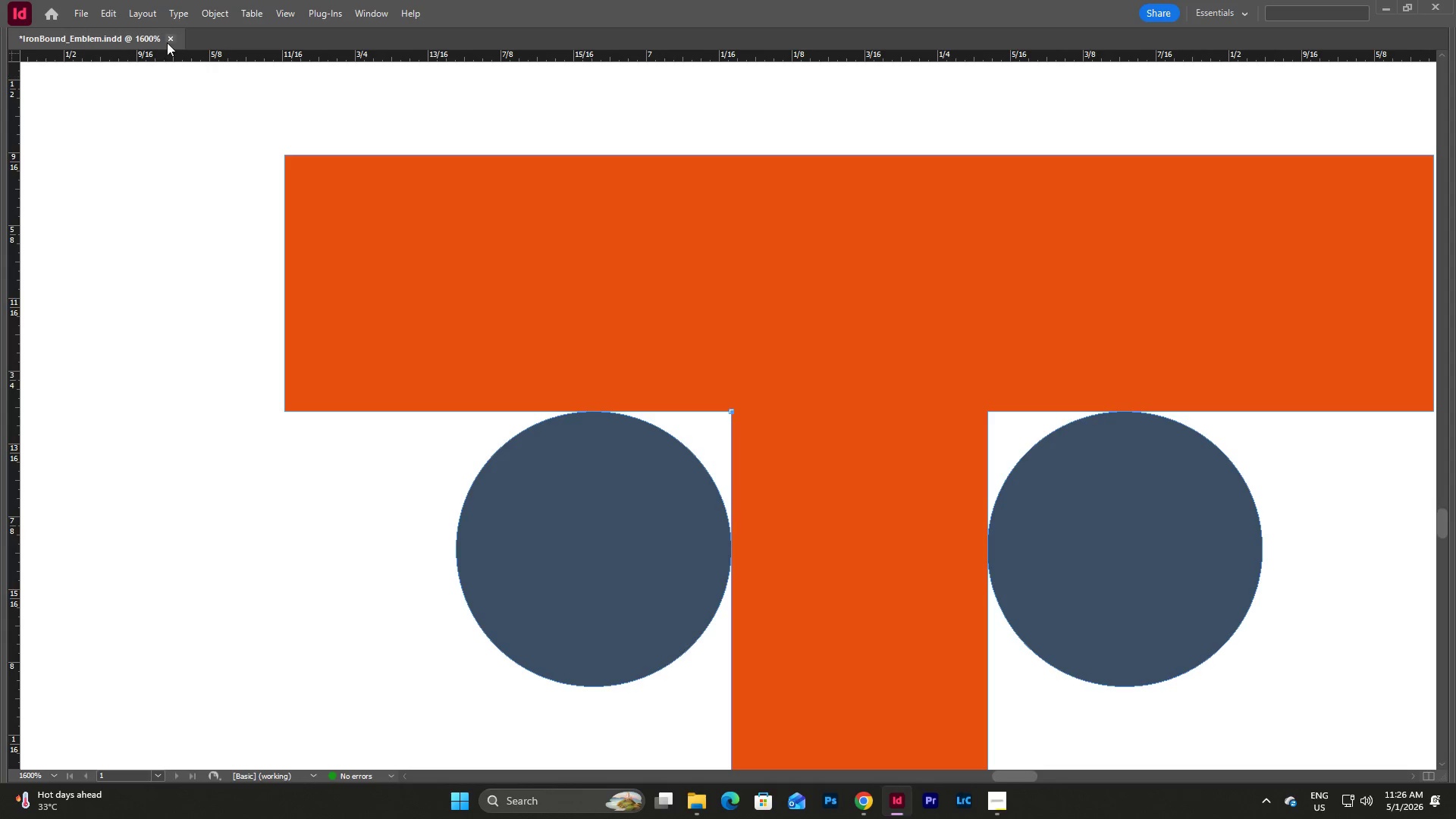 
wait(6.33)
 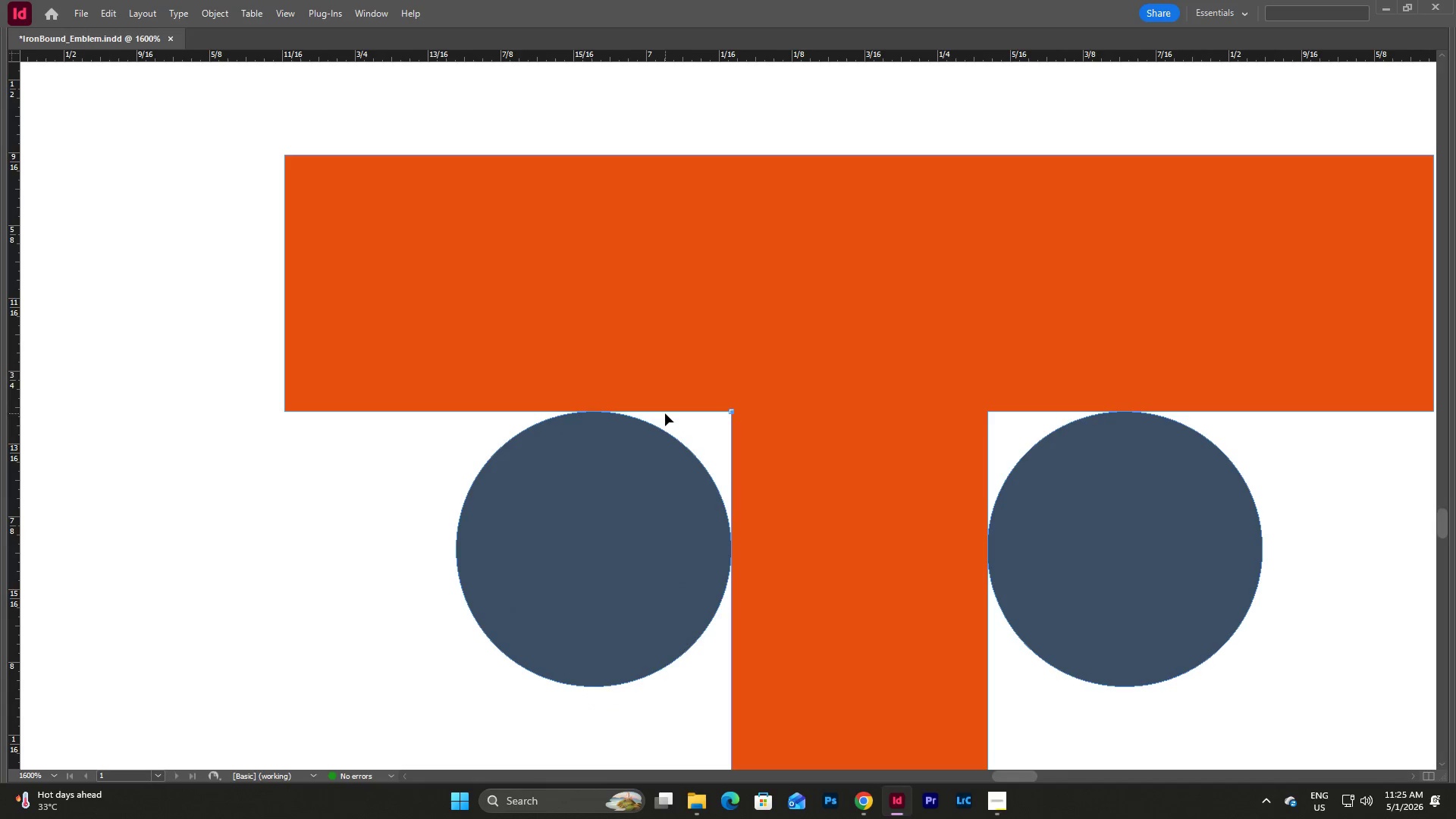 
key(Tab)
 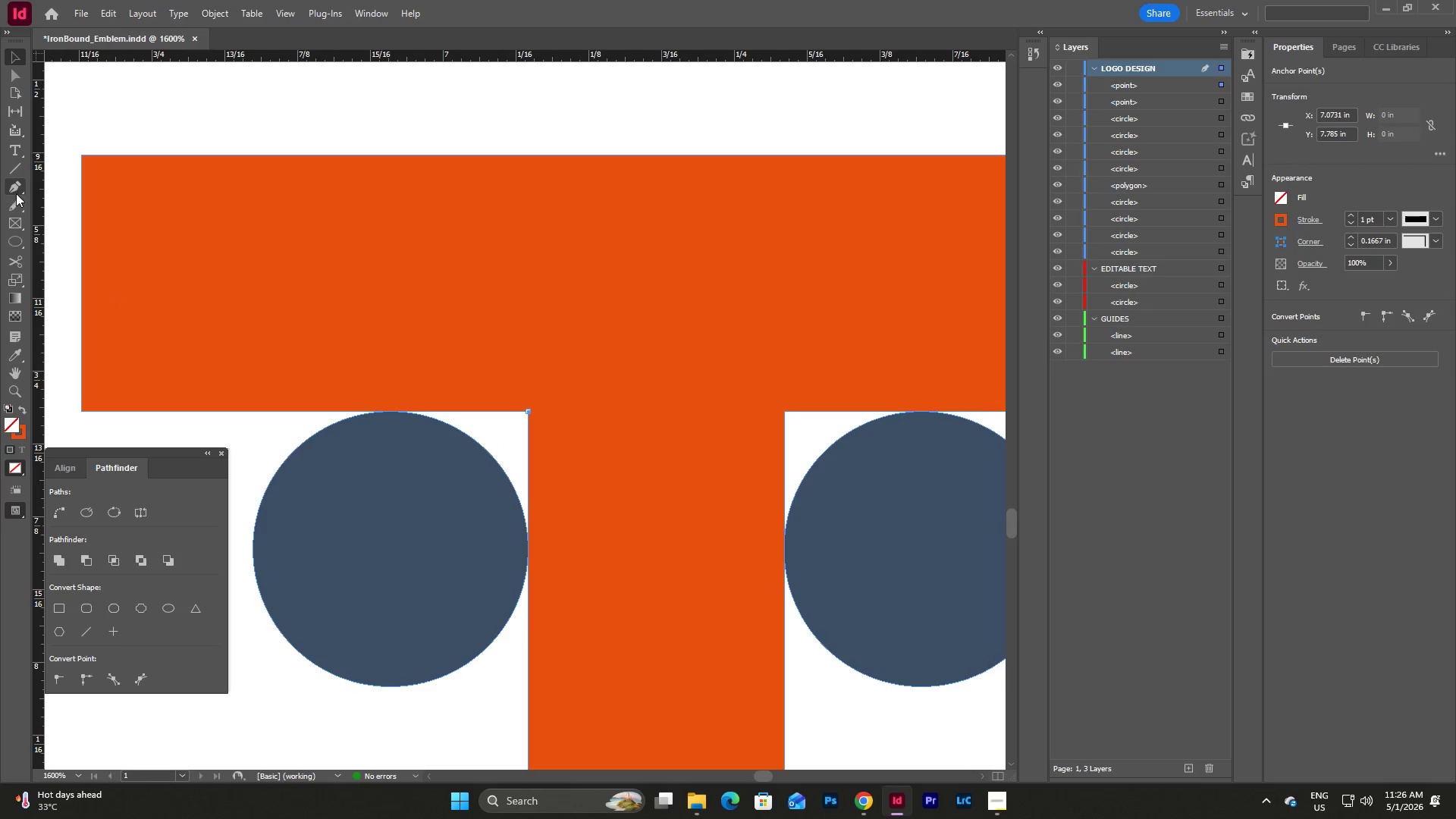 
wait(5.05)
 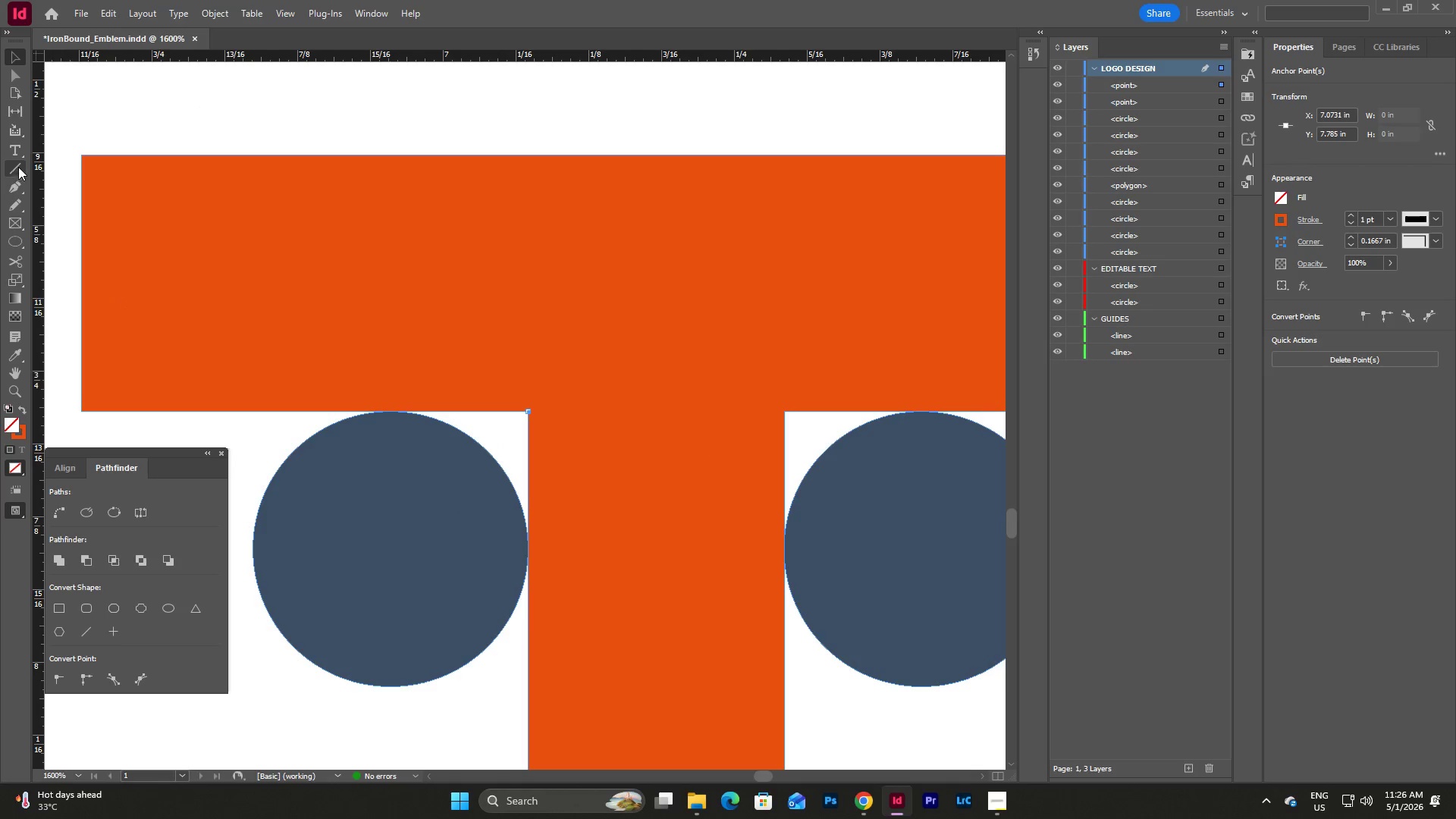 
left_click([17, 237])
 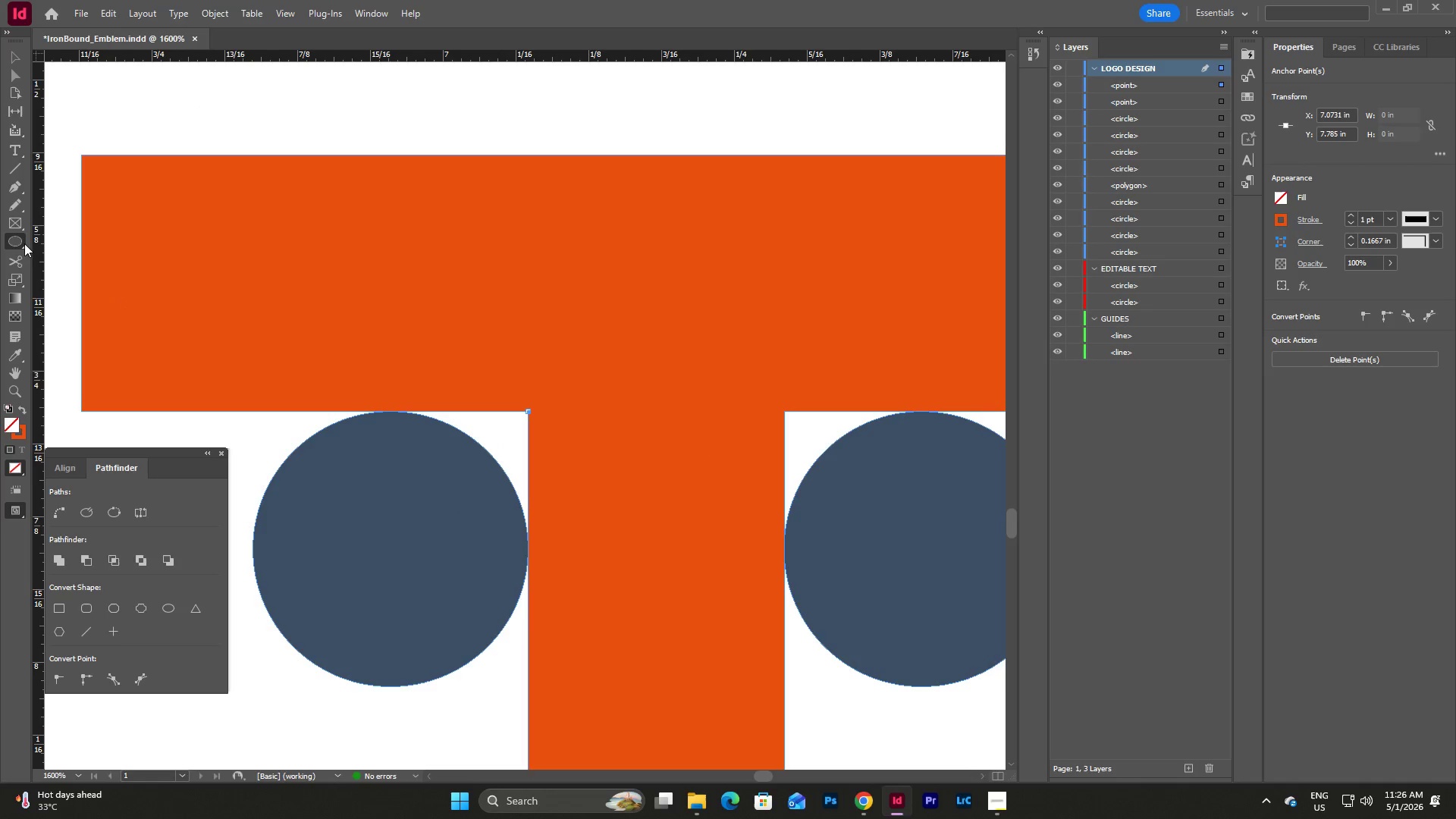 
left_click_drag(start_coordinate=[20, 243], to_coordinate=[67, 262])
 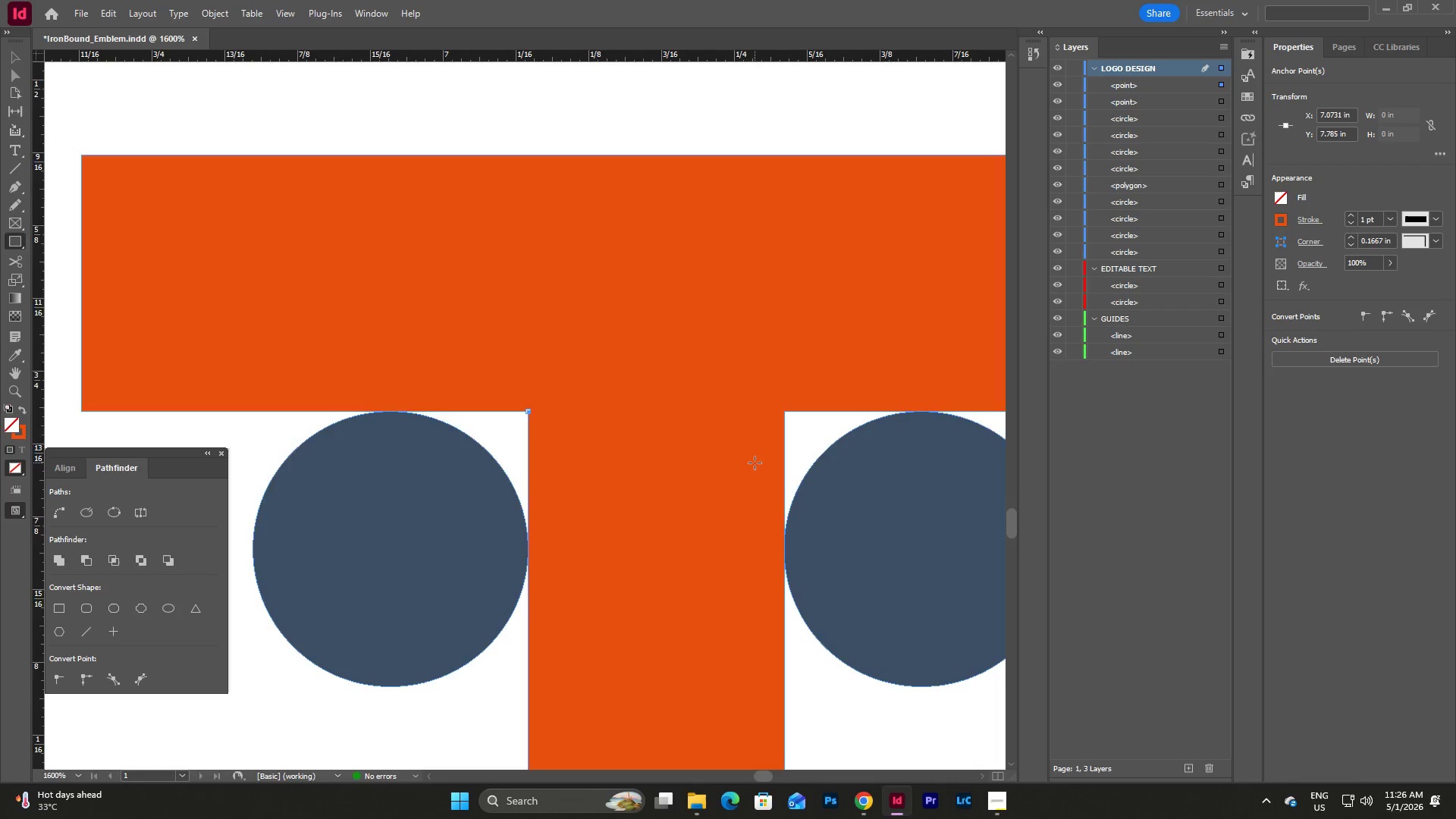 
scroll: coordinate [755, 455], scroll_direction: down, amount: 7.0
 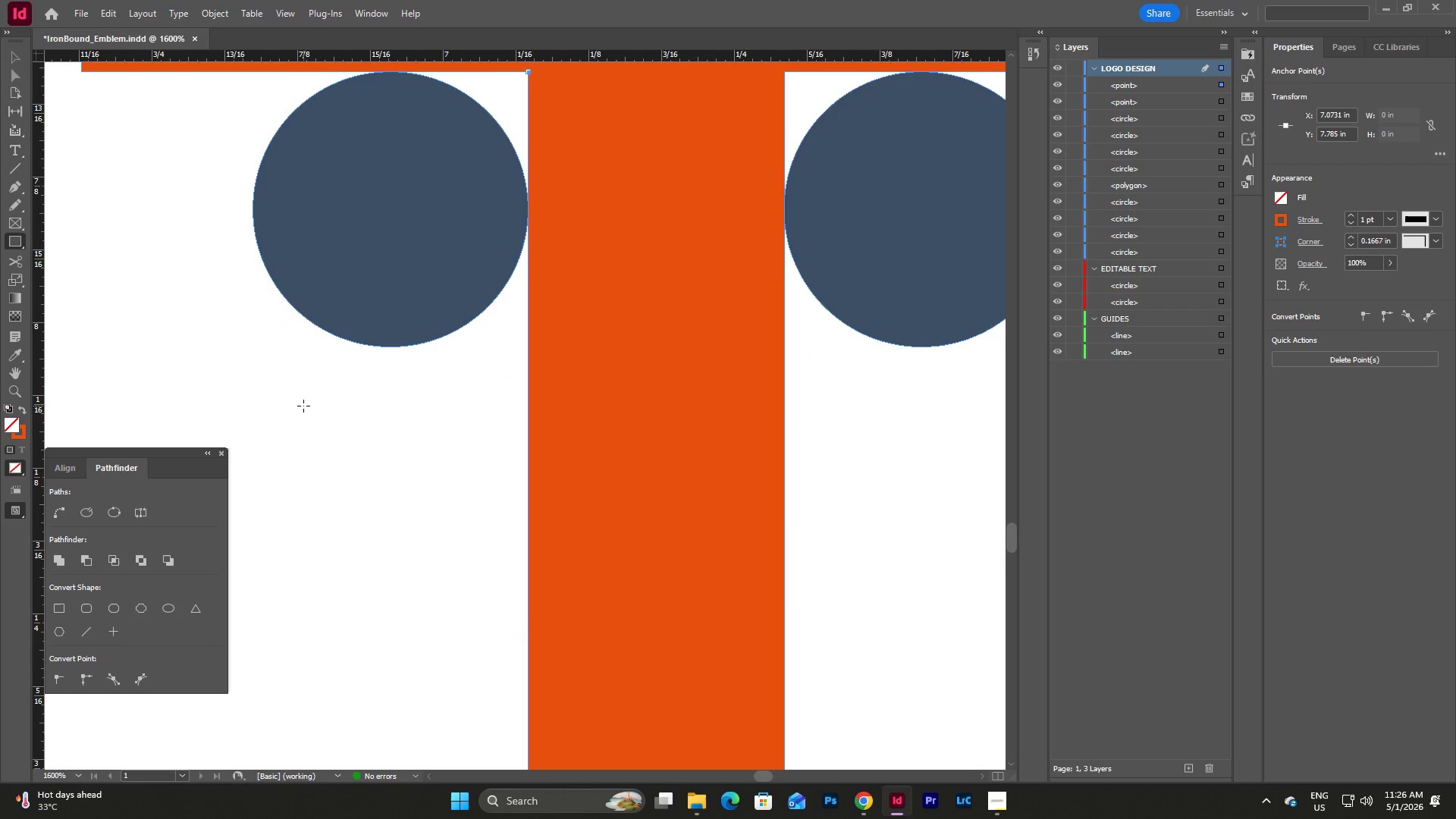 
hold_key(key=ShiftLeft, duration=1.49)
left_click_drag(start_coordinate=[283, 405], to_coordinate=[497, 683])
 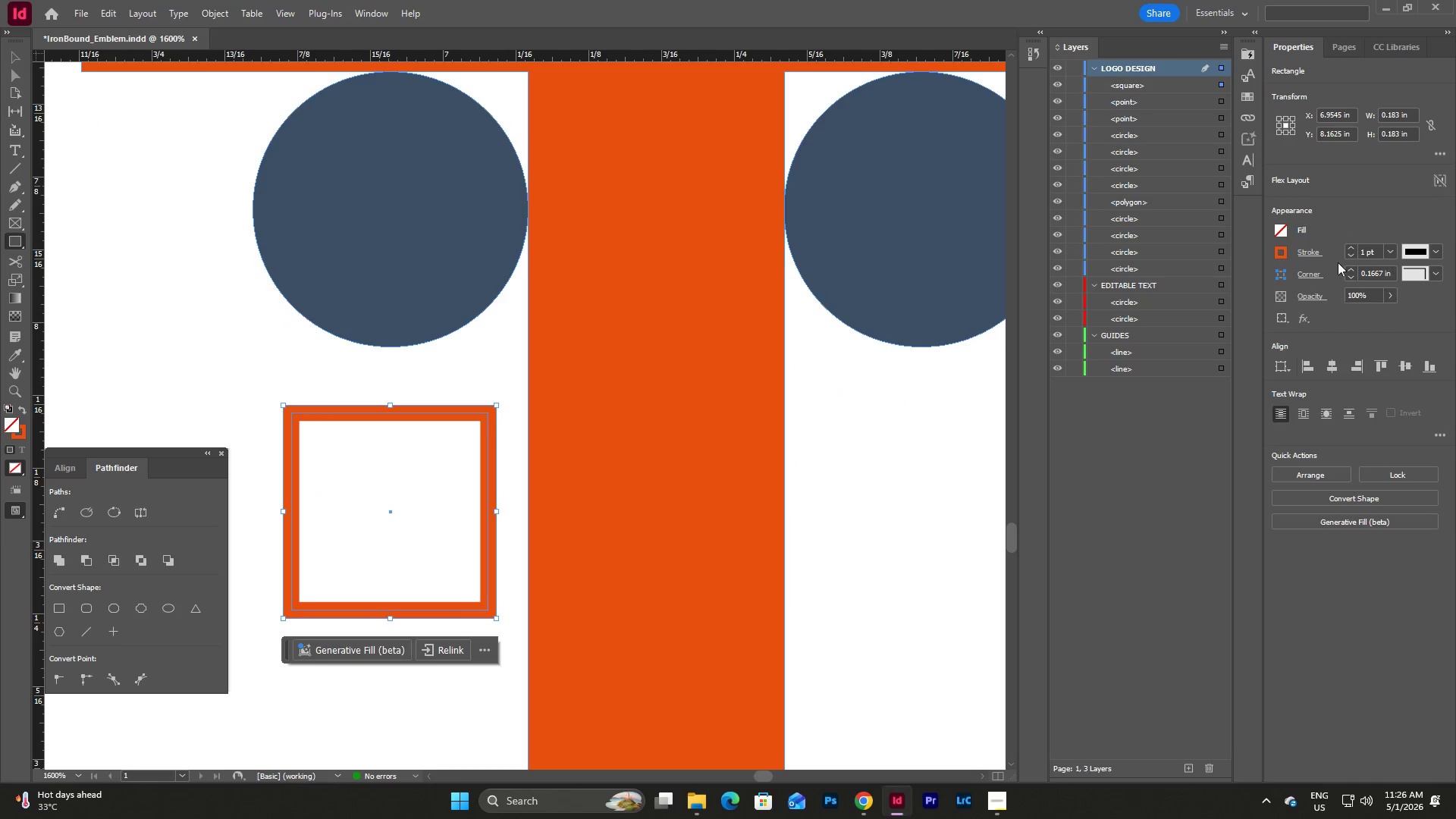 
left_click([1281, 253])
 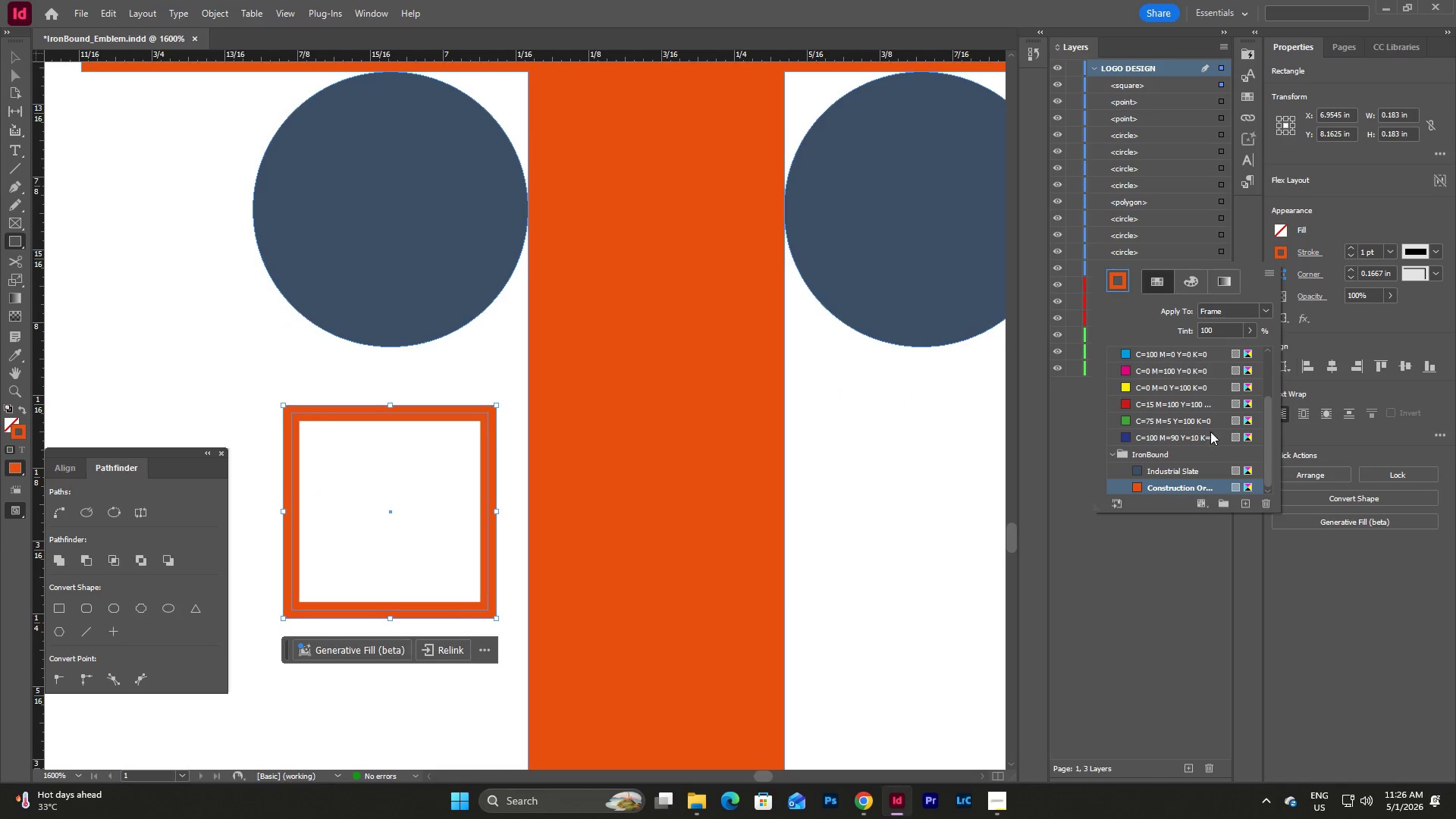 
left_click([1174, 466])
 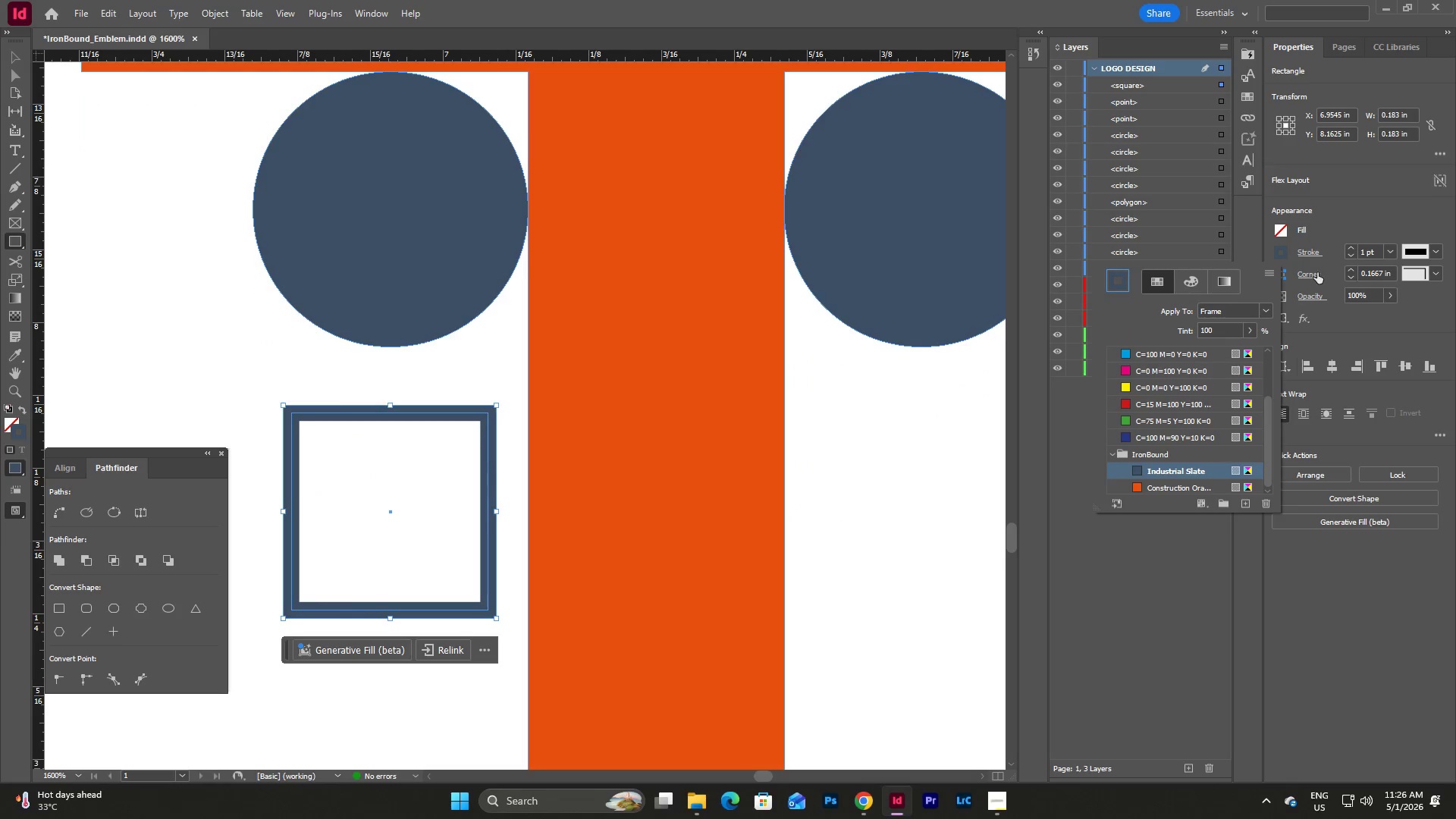 
scroll: coordinate [1210, 431], scroll_direction: down, amount: 1.0
 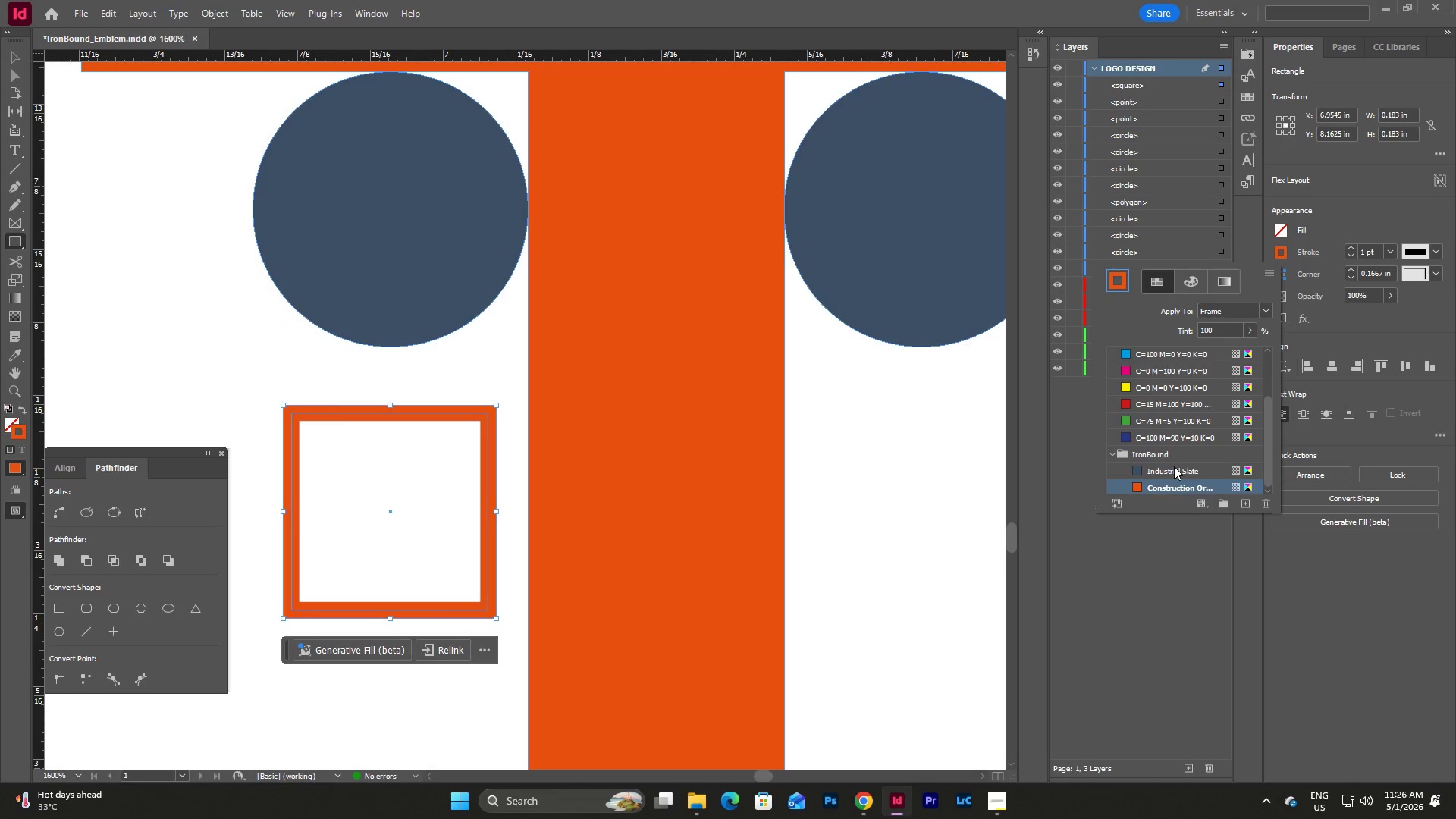 
double_click([1301, 231])
 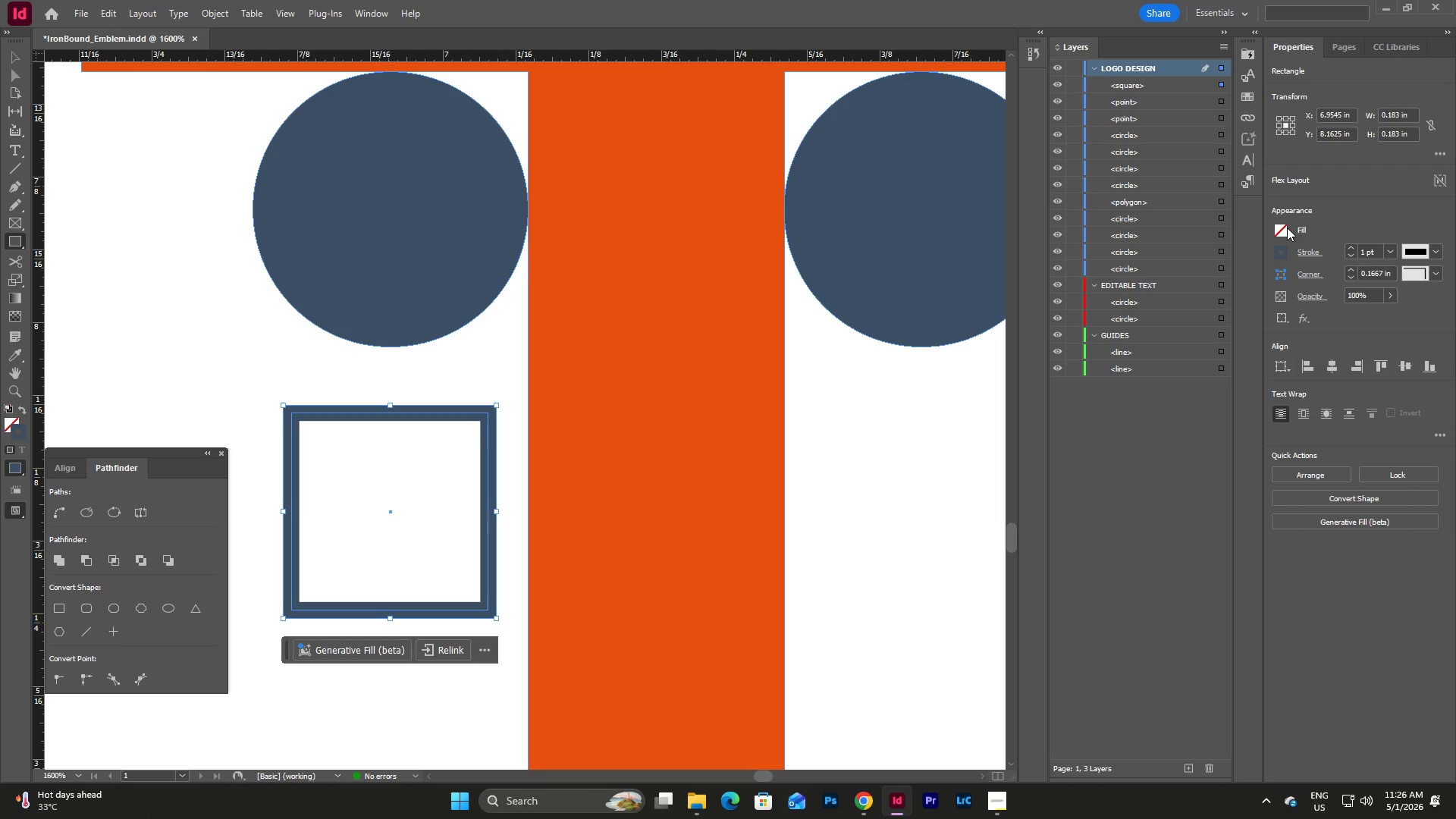 
left_click([1283, 229])
 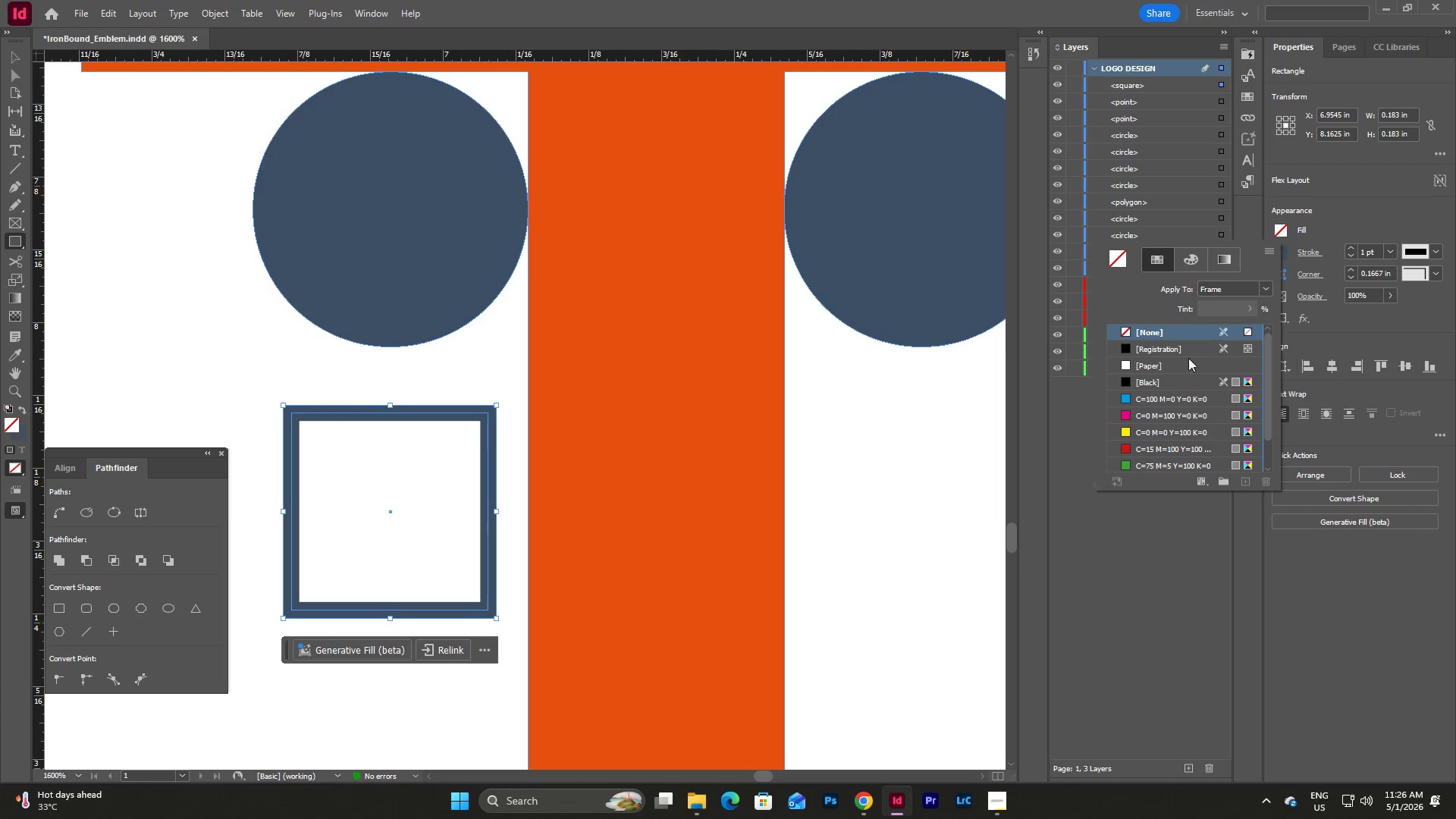 
left_click([1113, 464])
 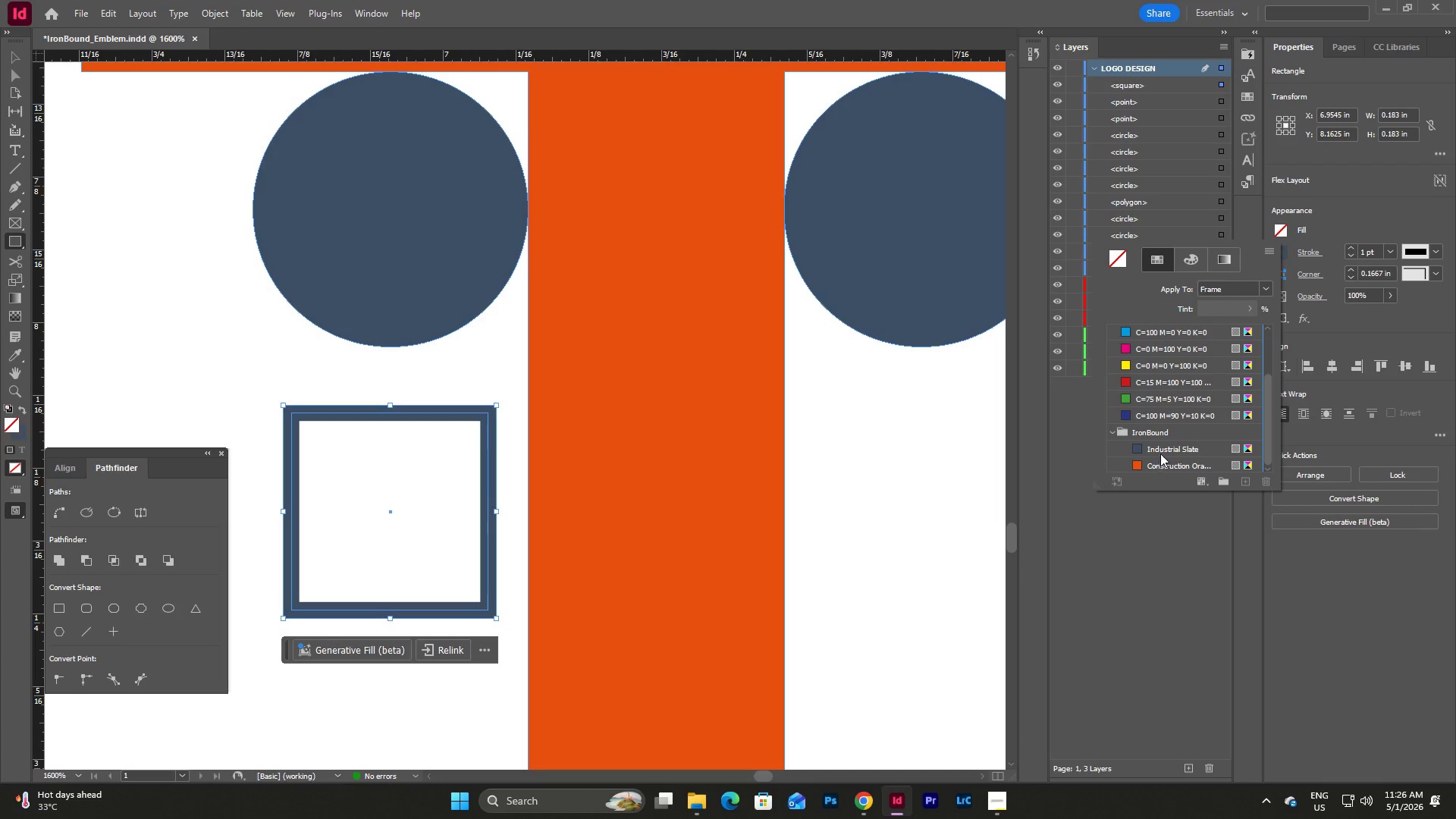 
scroll: coordinate [1119, 460], scroll_direction: down, amount: 6.0
 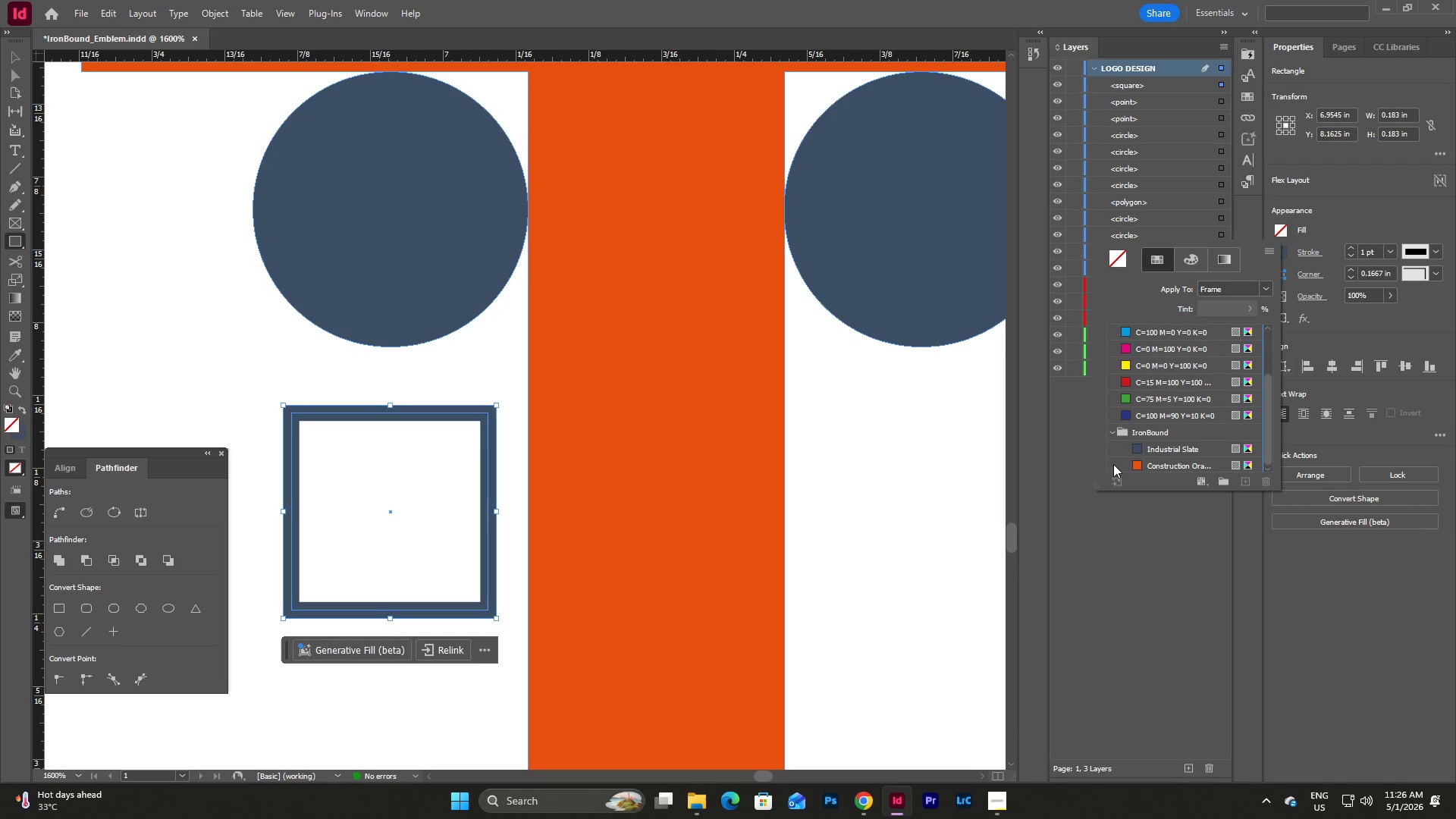 
left_click([1161, 450])
 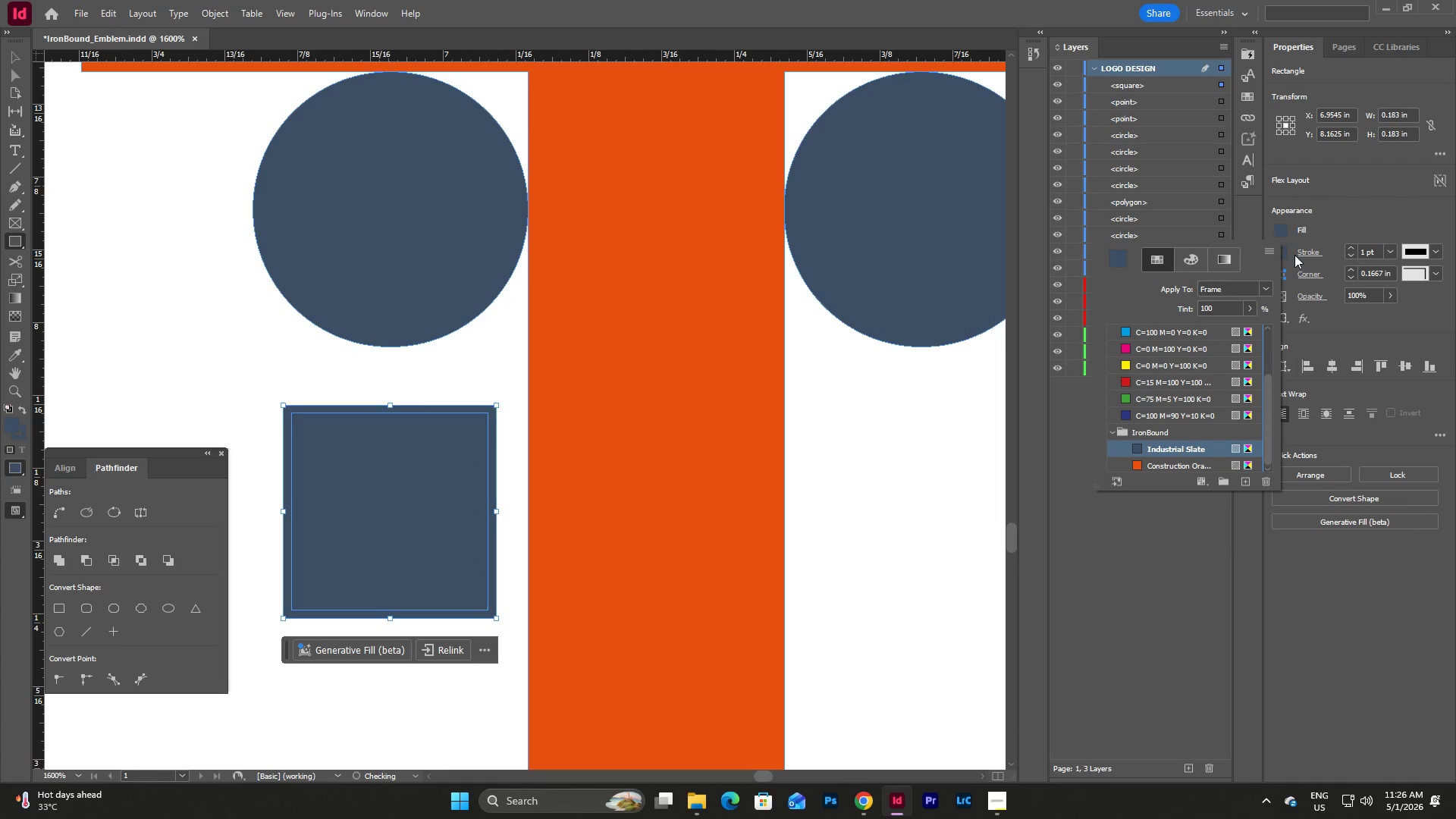 
left_click([1294, 249])
 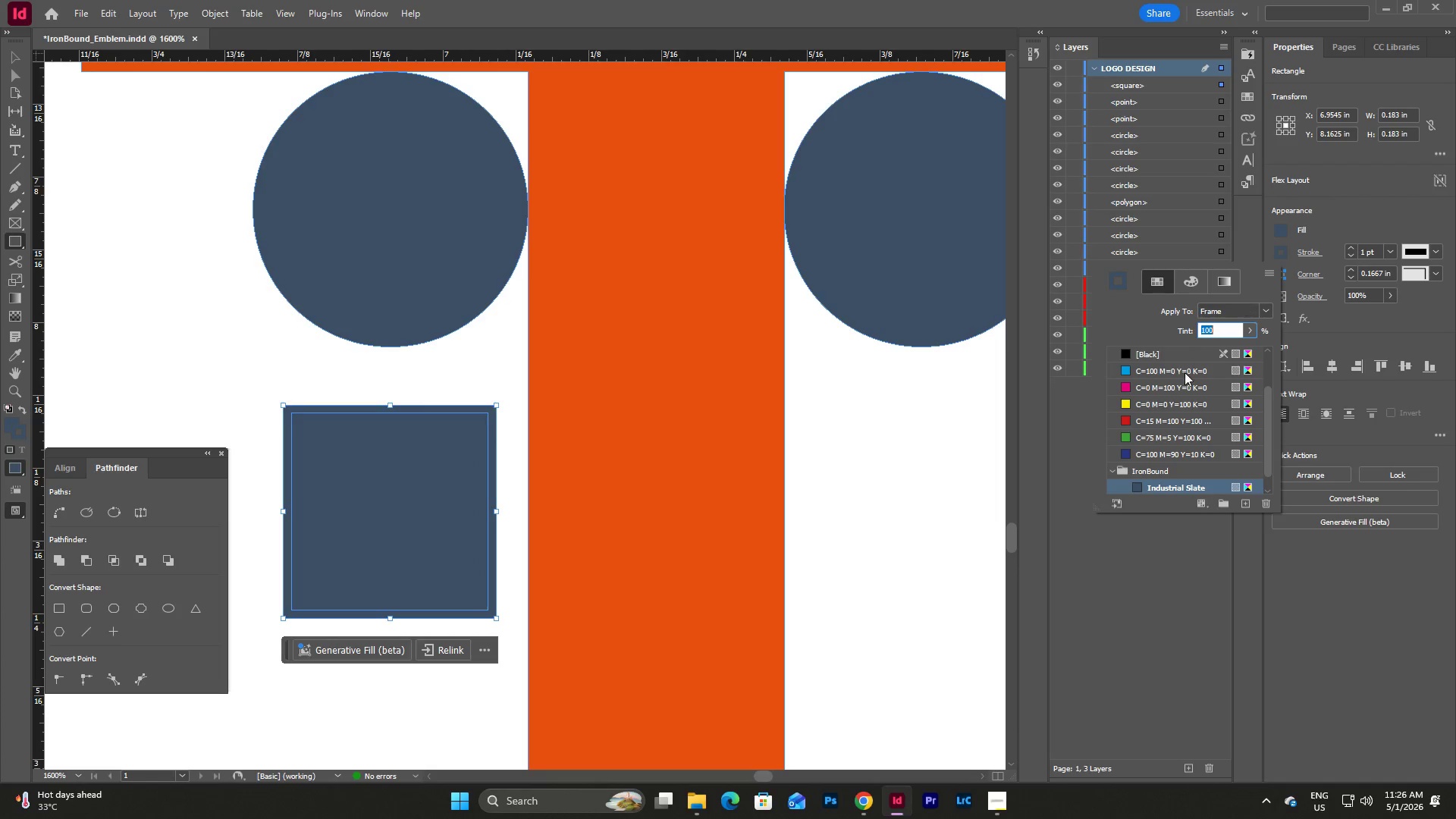 
left_click([1181, 355])
 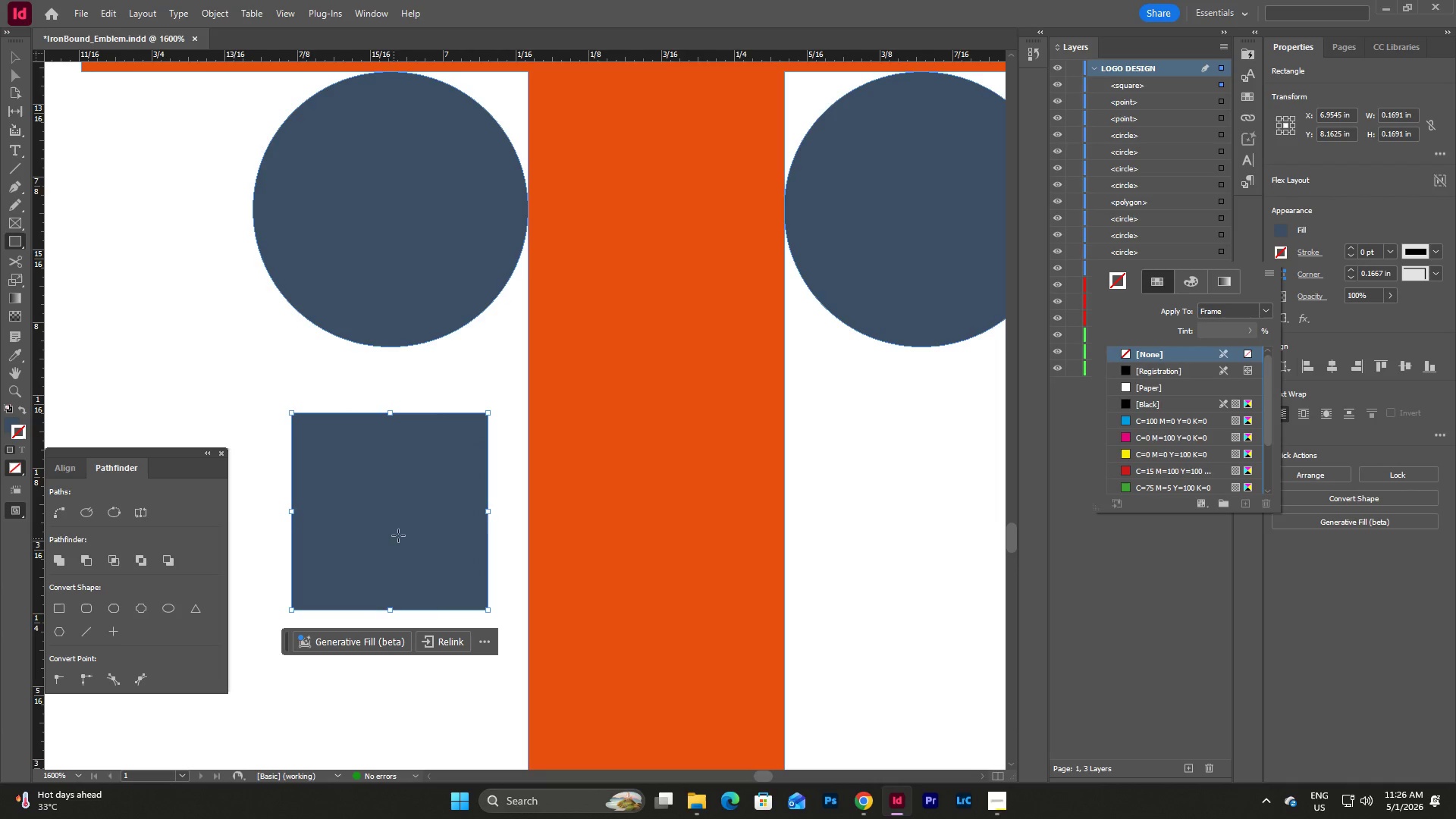 
scroll: coordinate [413, 507], scroll_direction: up, amount: 12.0
 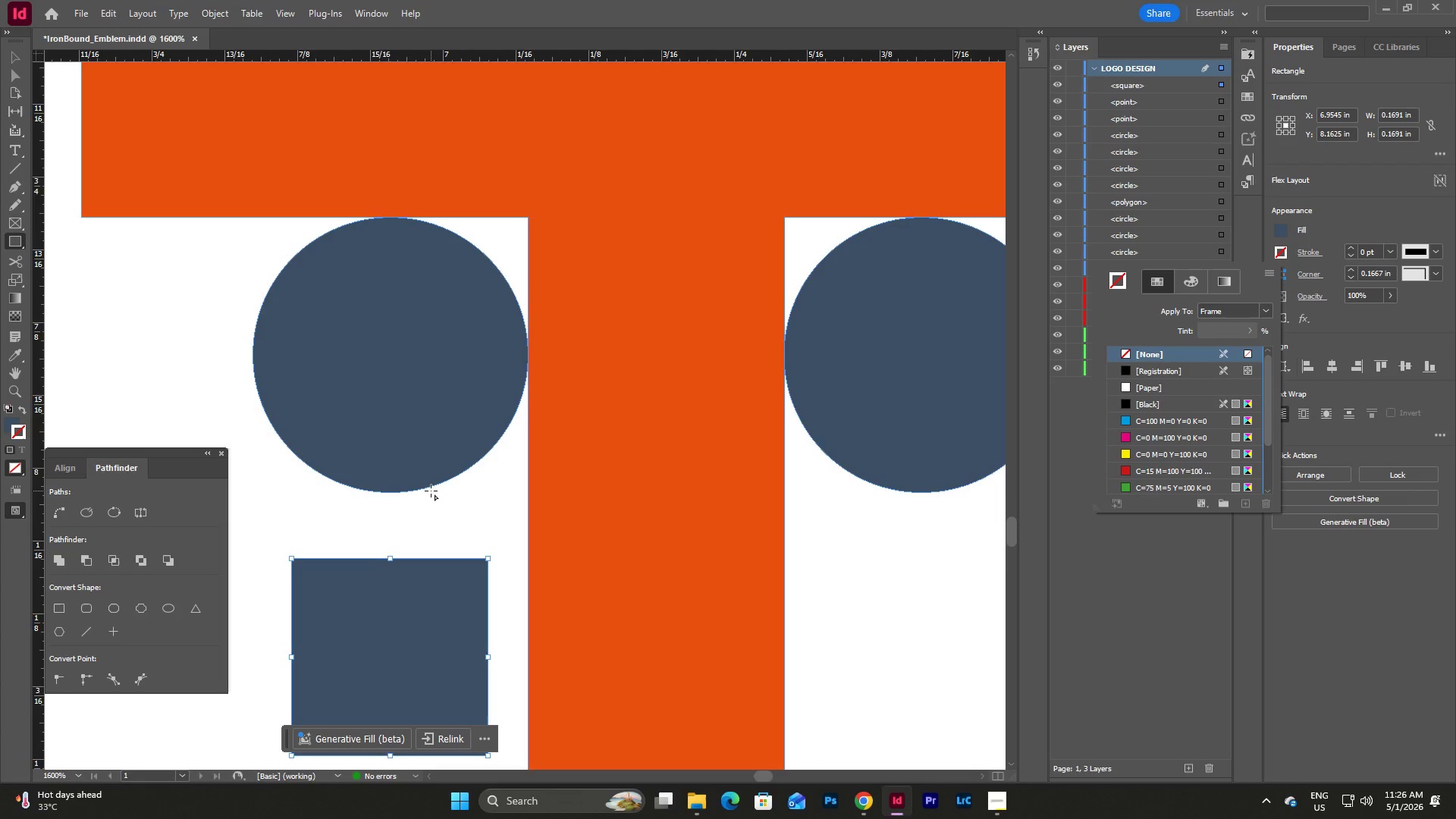 
wait(7.39)
 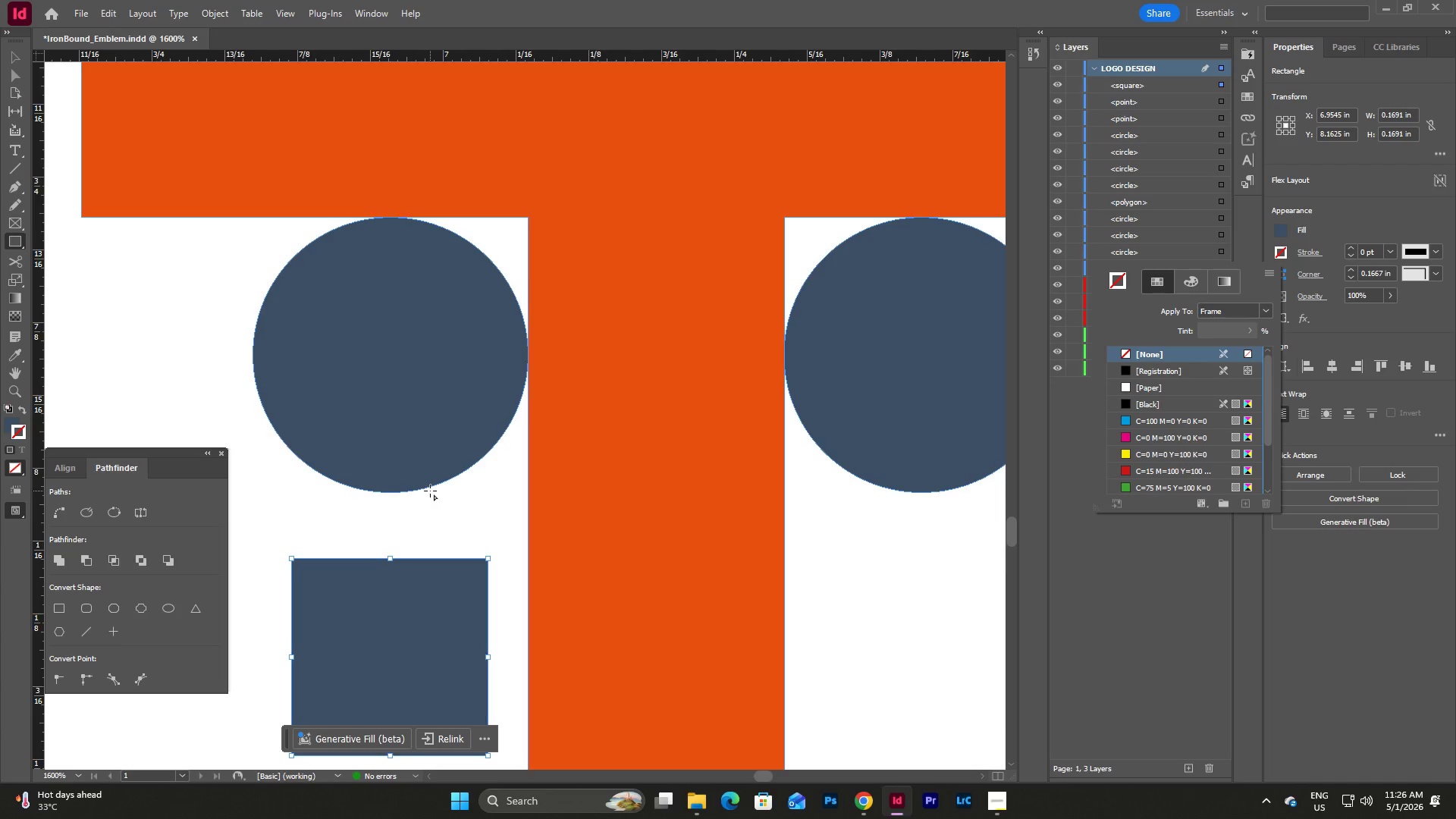 
key(Escape)
 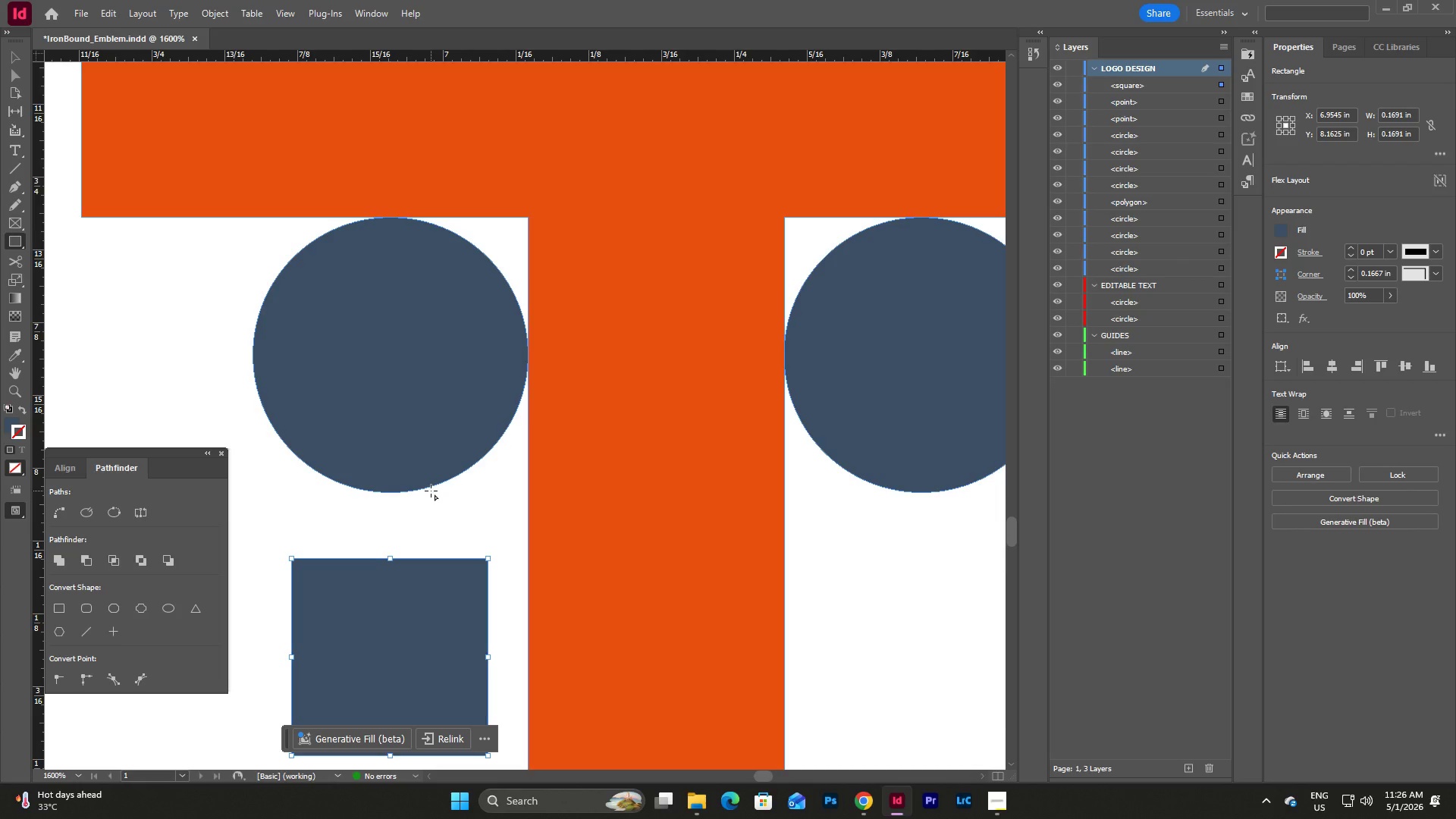 
key(Escape)
 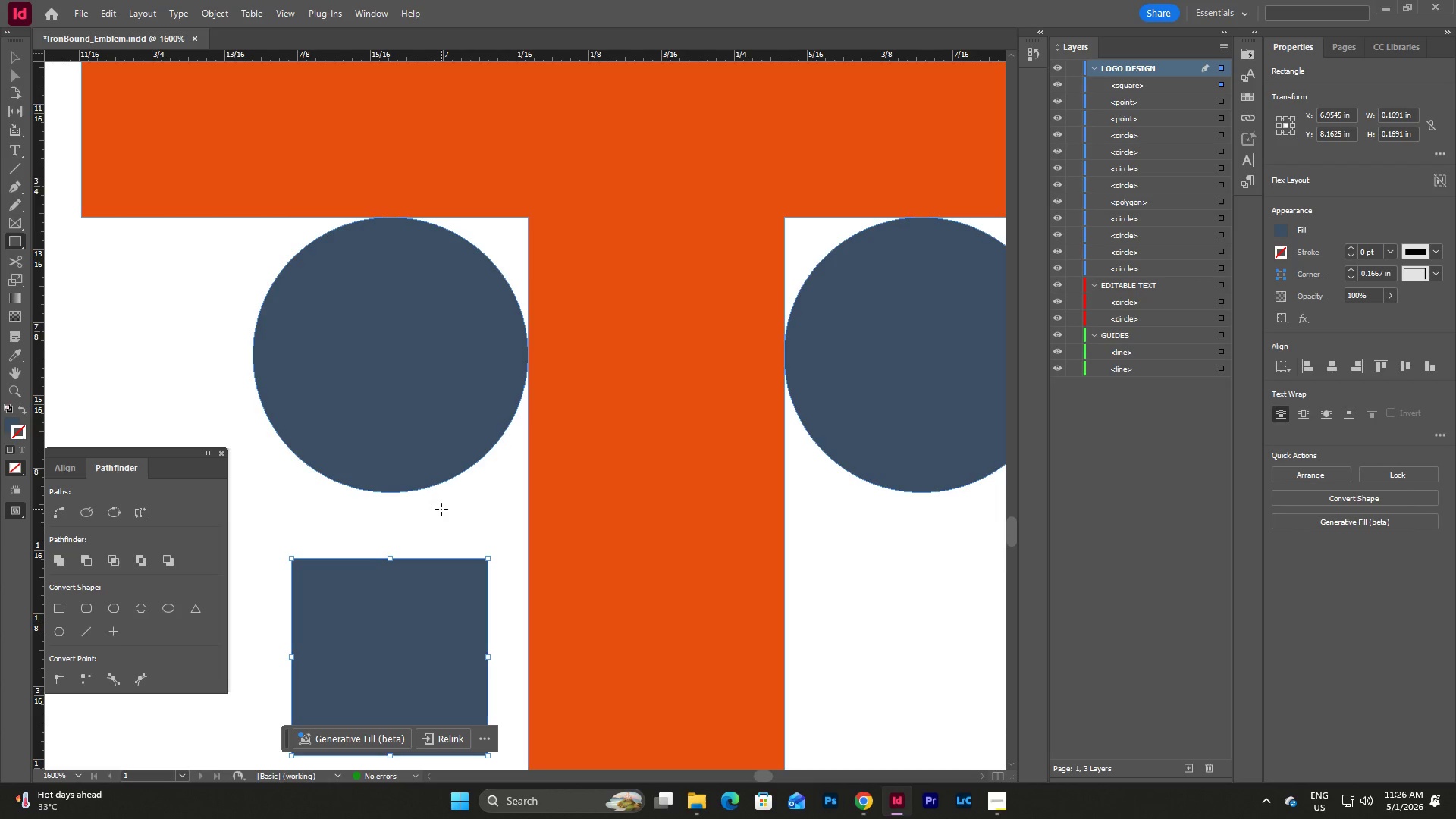 
key(V)
 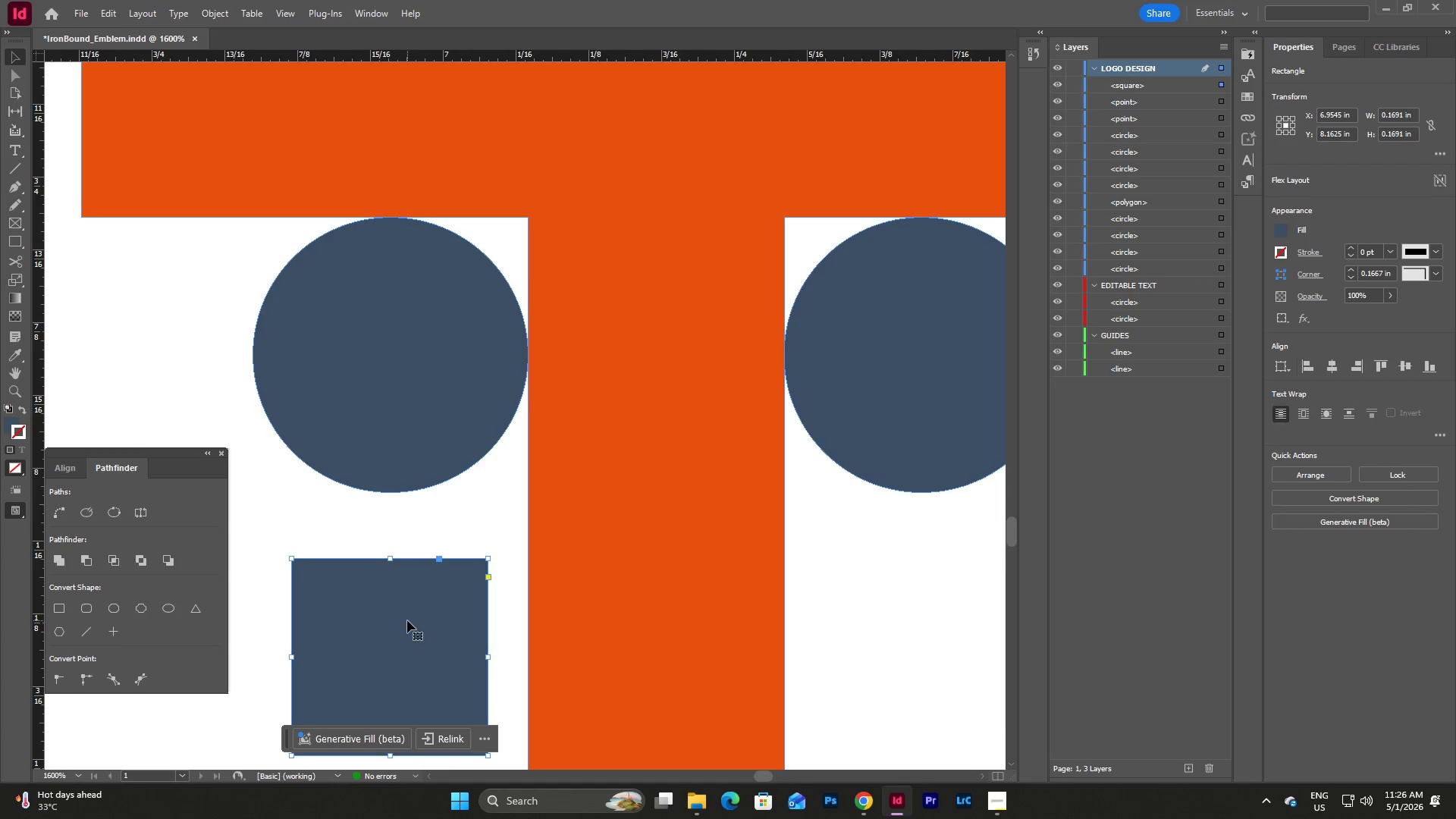 
left_click_drag(start_coordinate=[407, 620], to_coordinate=[449, 280])
 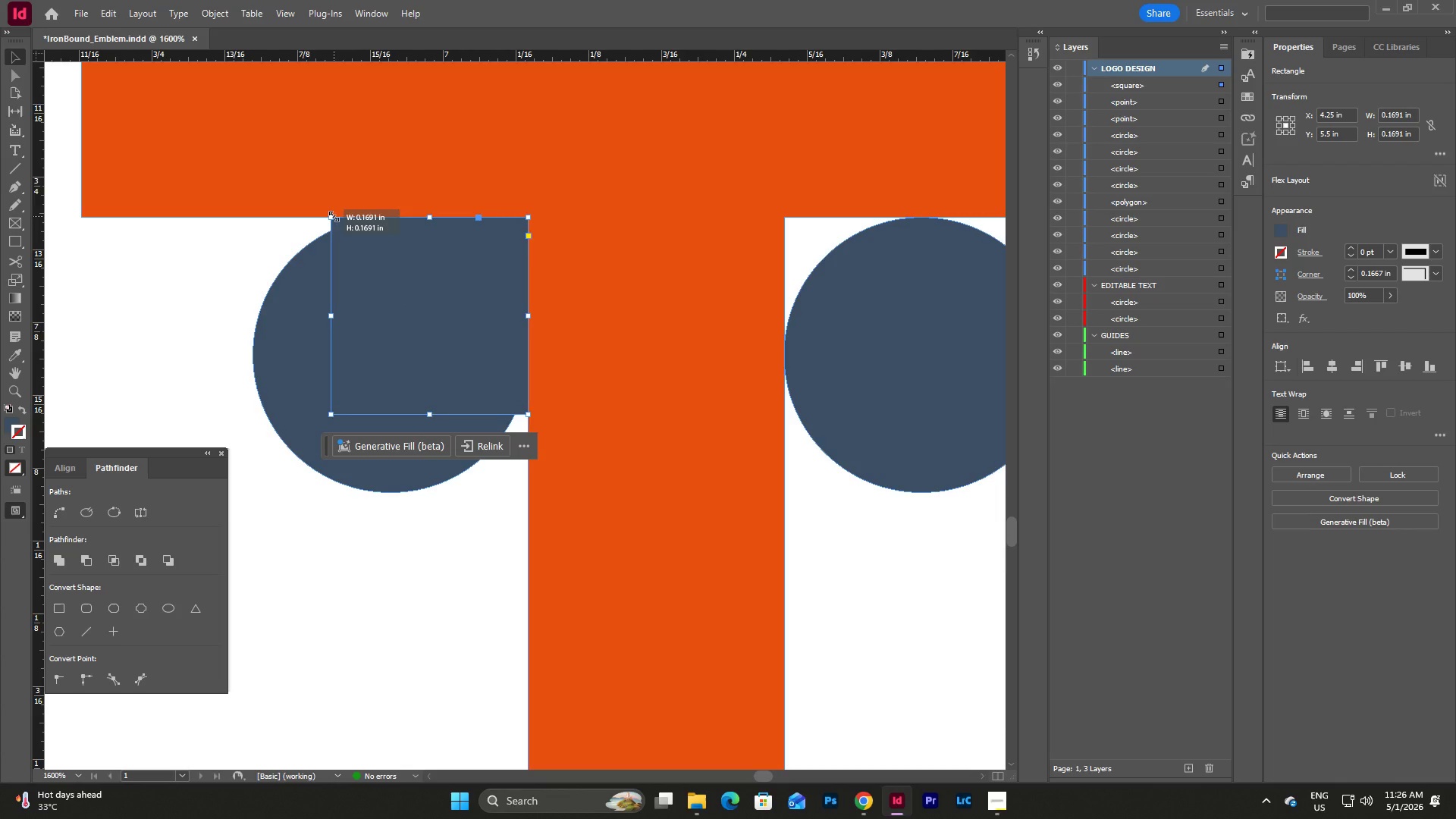 
left_click([334, 216])
 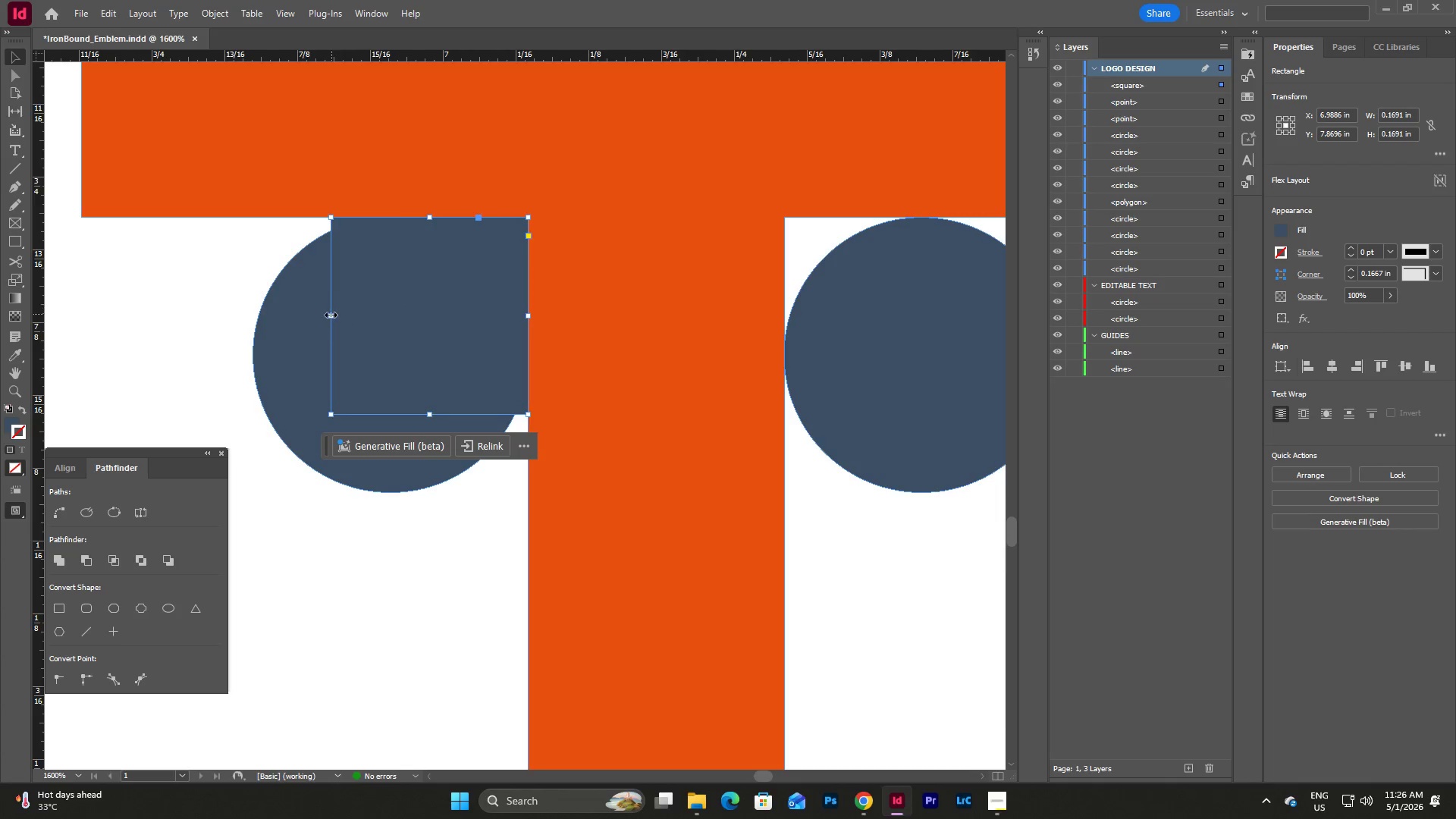 
left_click_drag(start_coordinate=[331, 317], to_coordinate=[392, 324])
 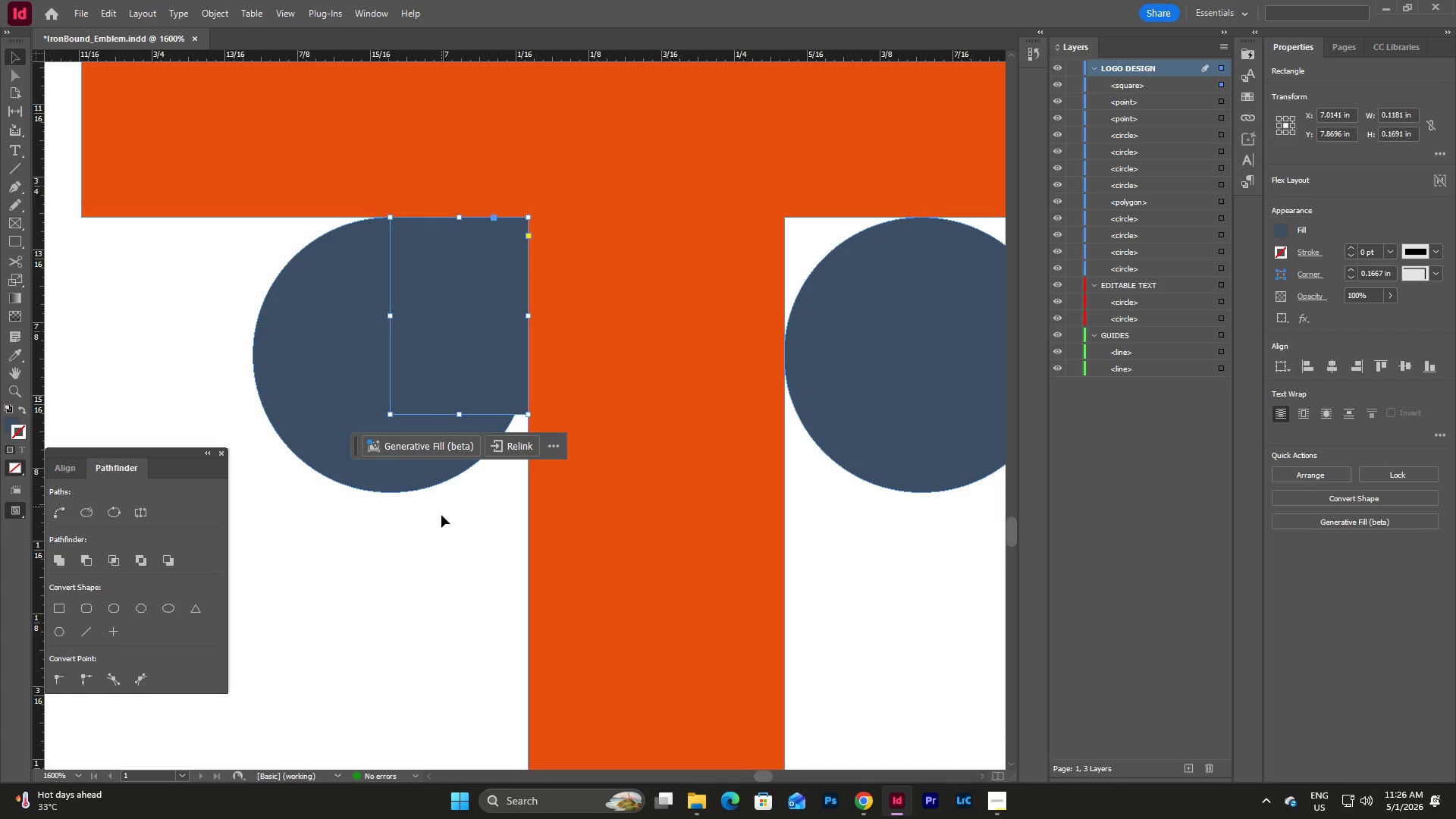 
left_click([441, 522])
 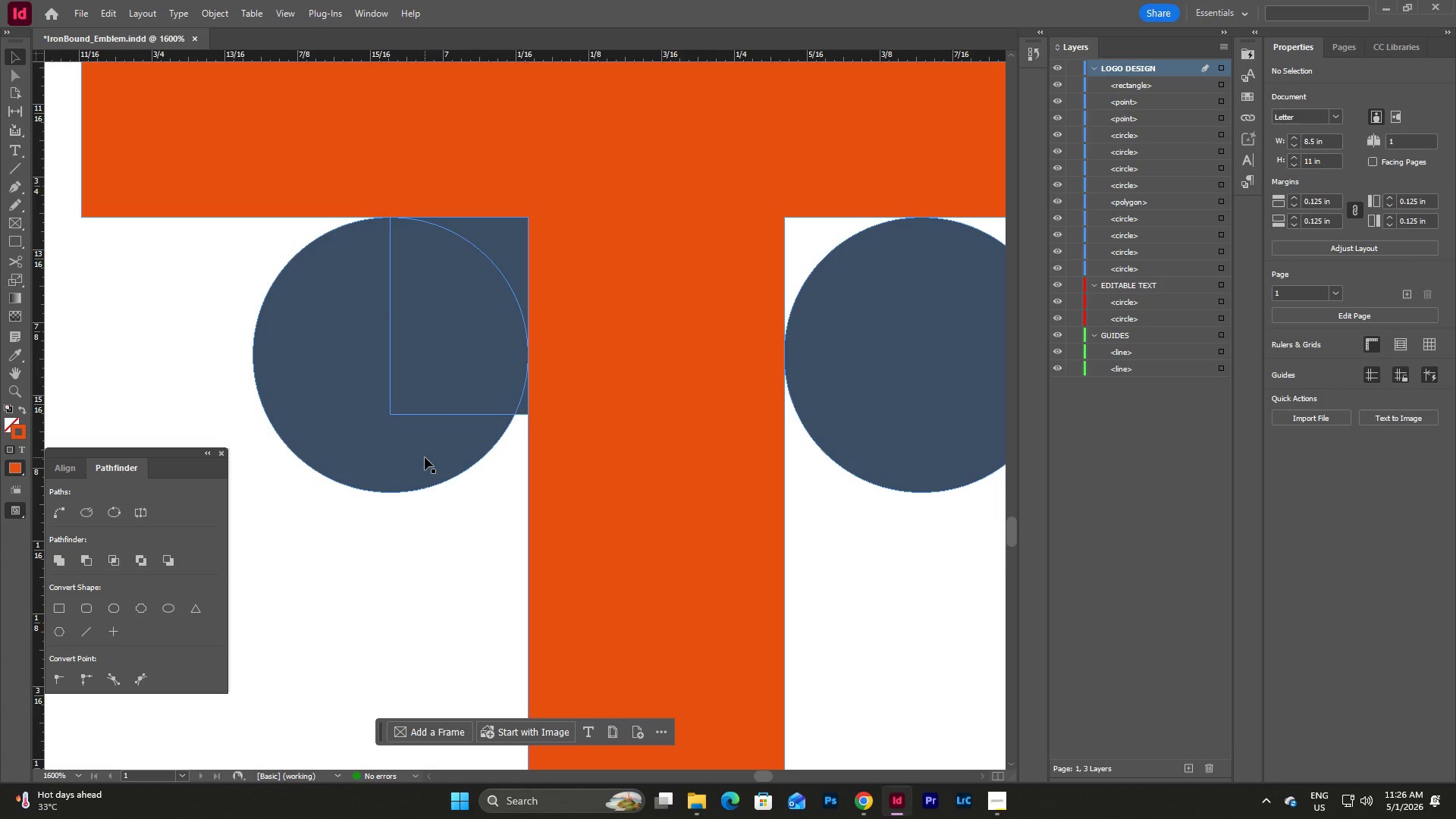 
left_click([425, 457])
 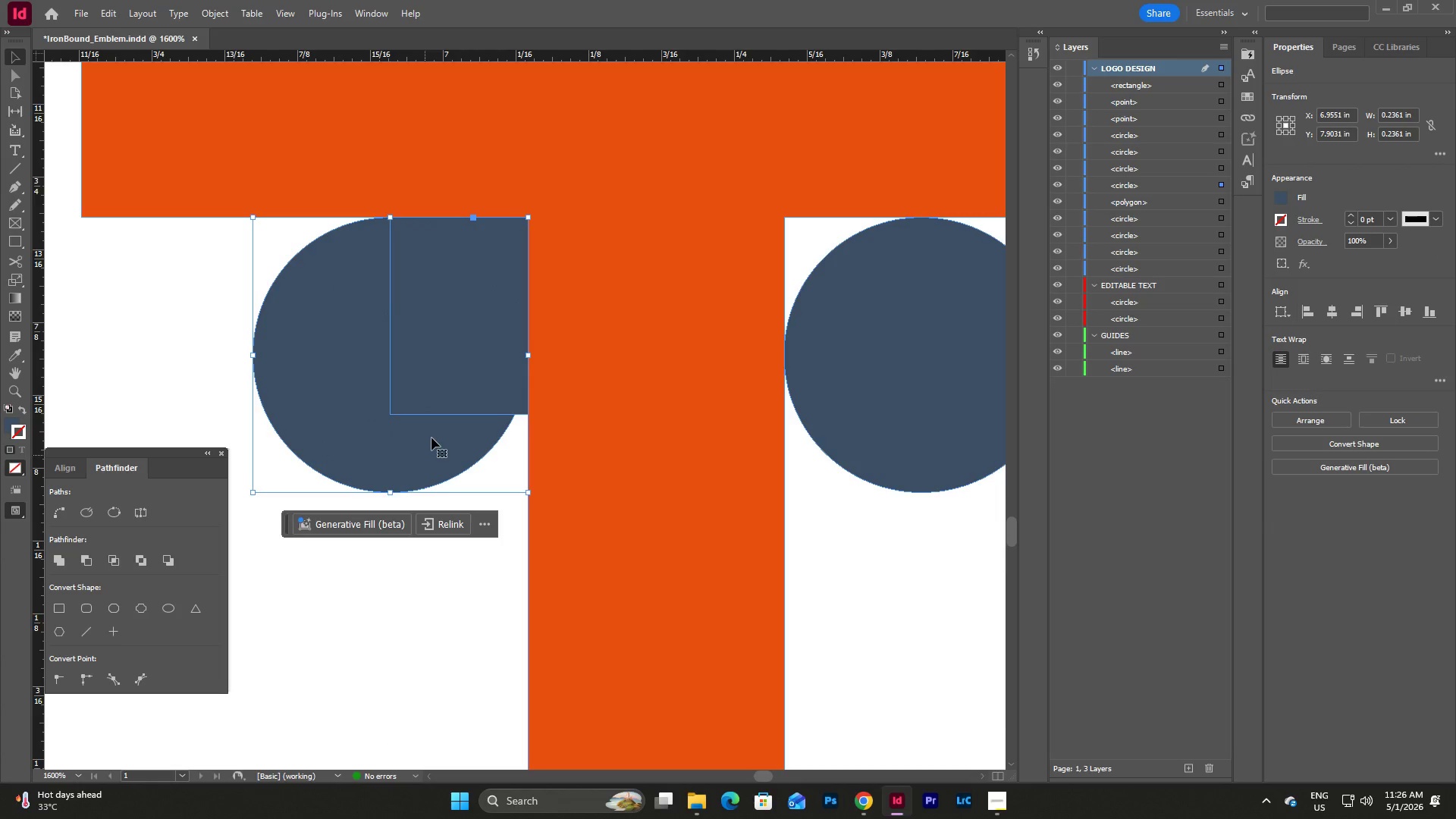 
left_click([441, 365])
 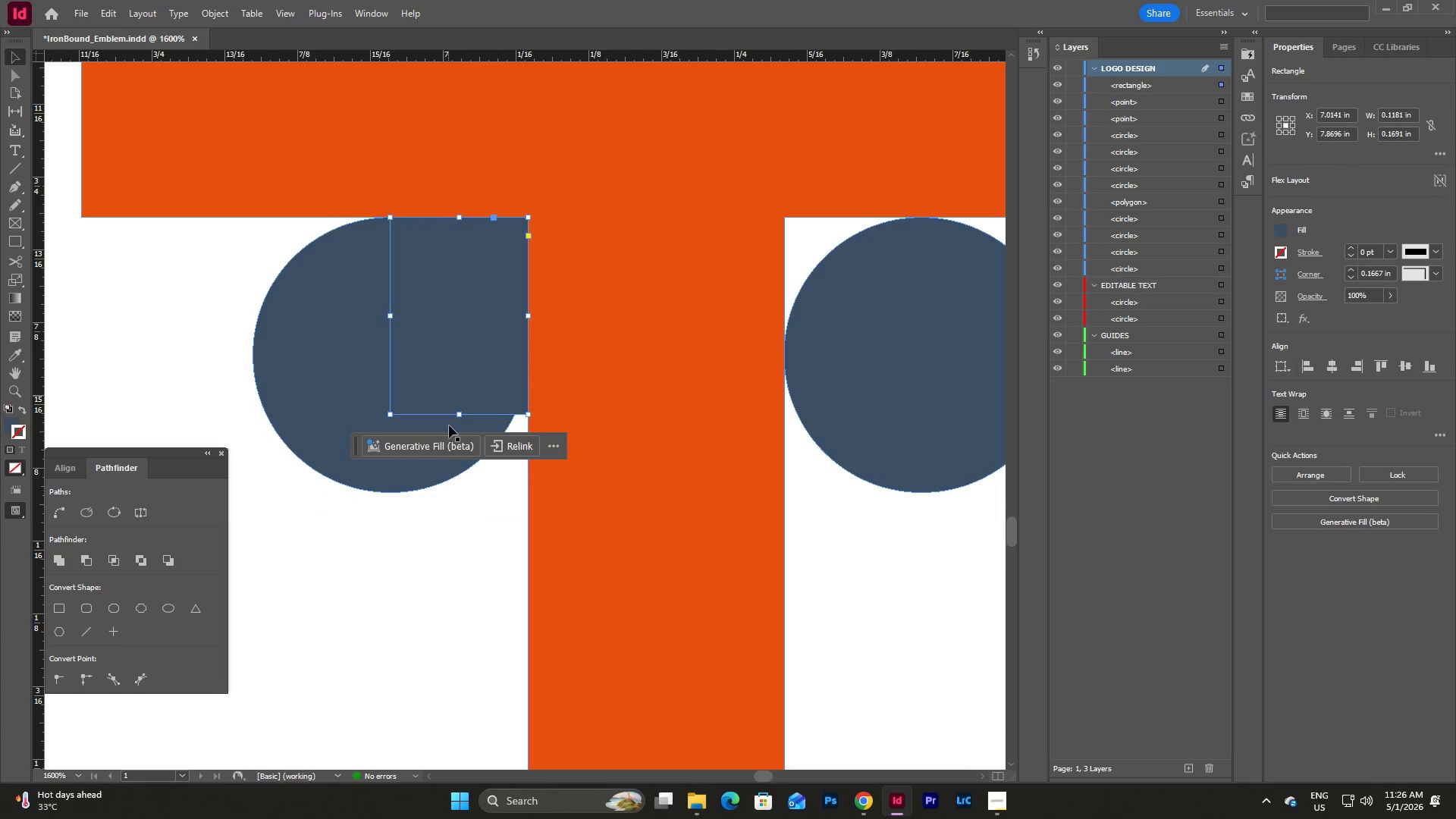 
left_click([441, 515])
 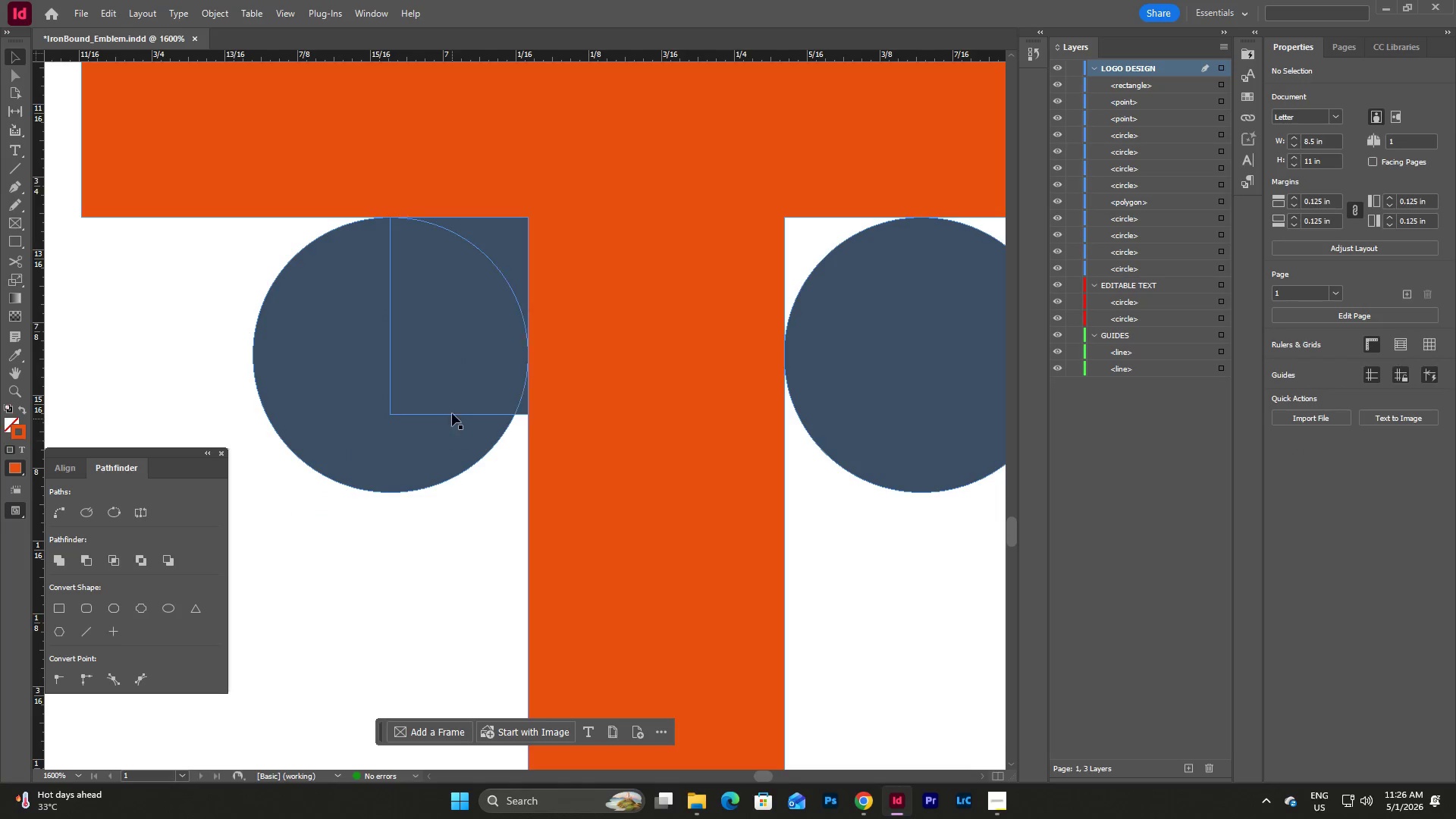 
left_click([452, 413])
 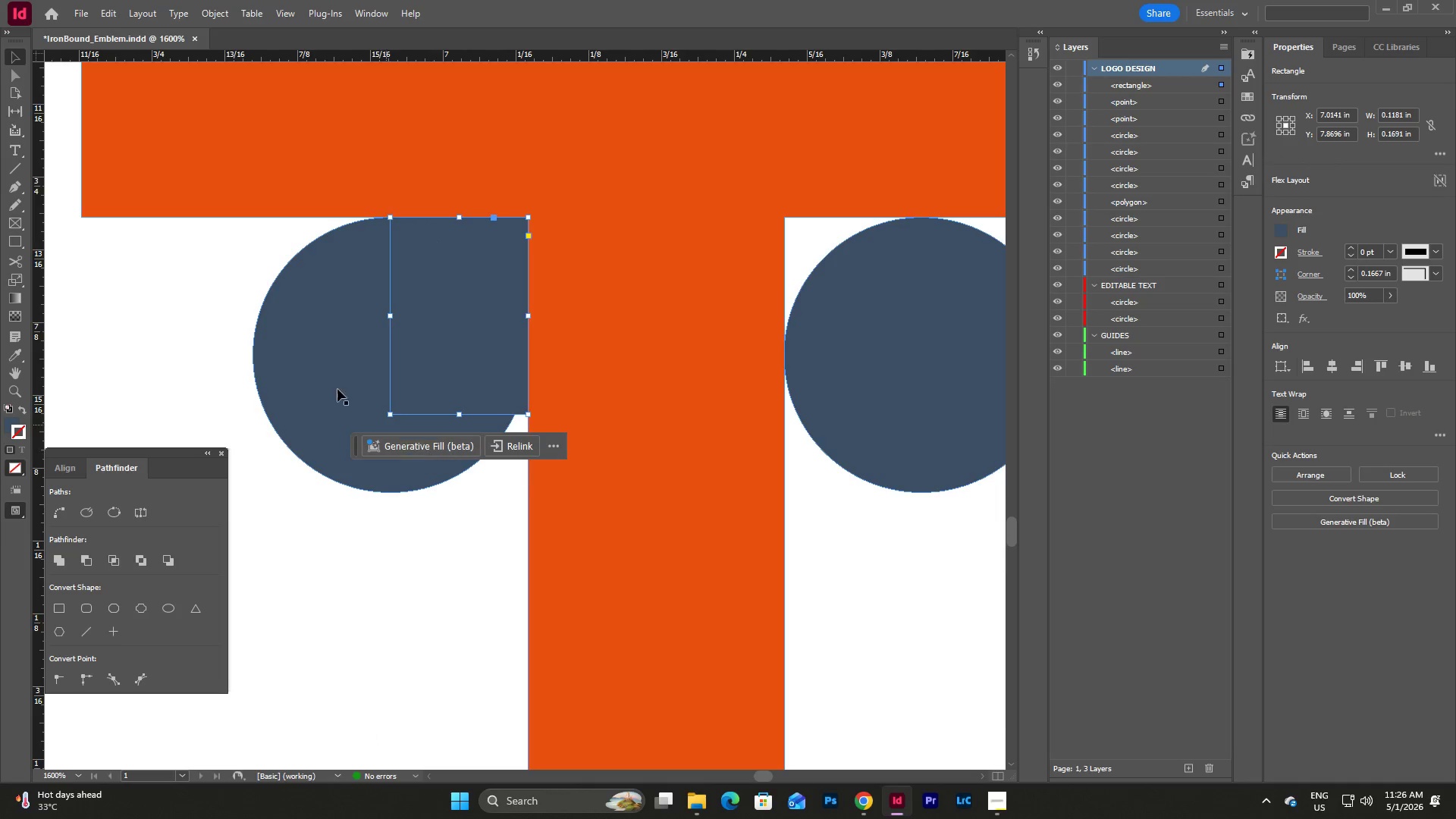 
left_click([315, 348])
 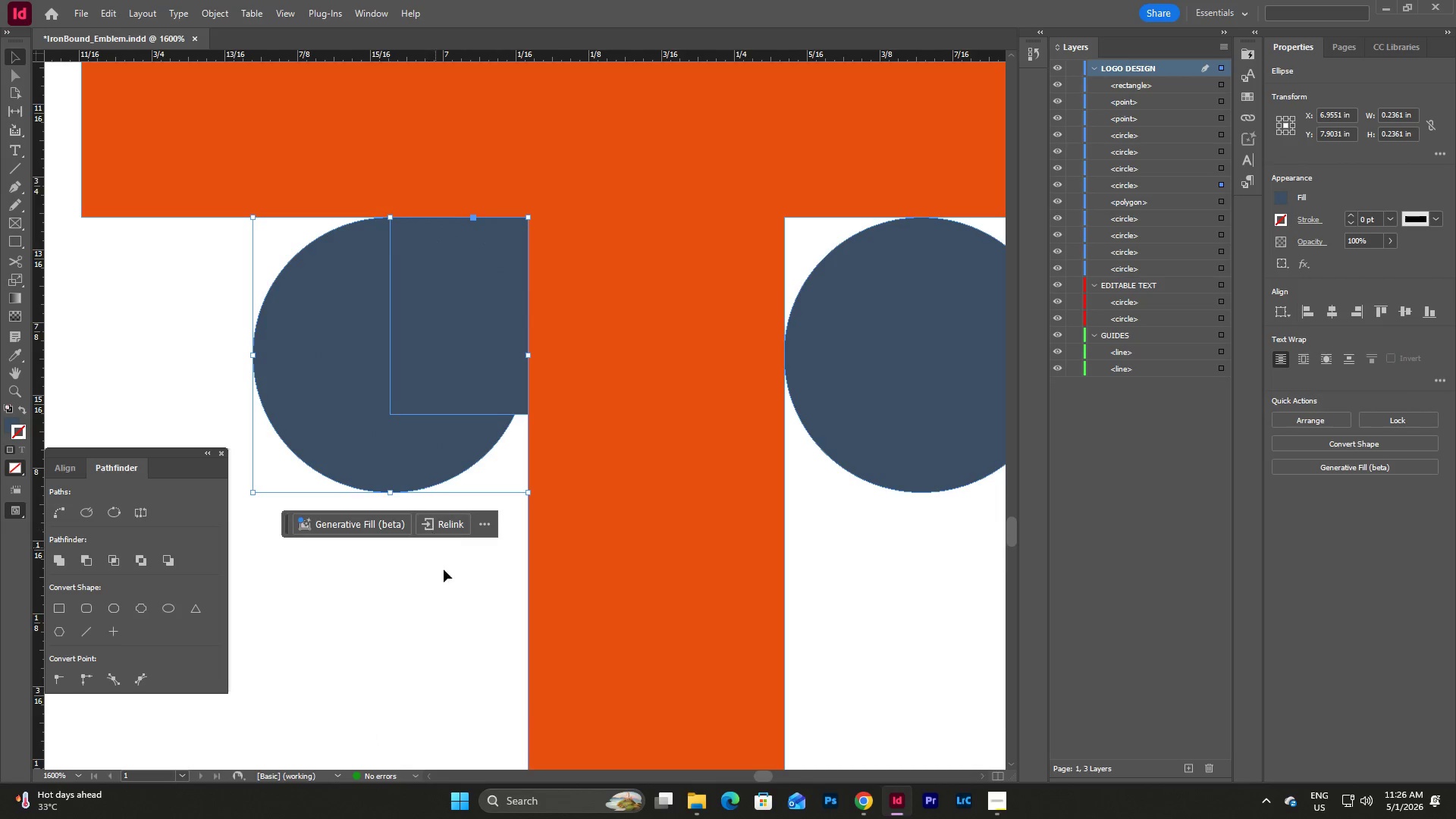 
left_click([460, 598])
 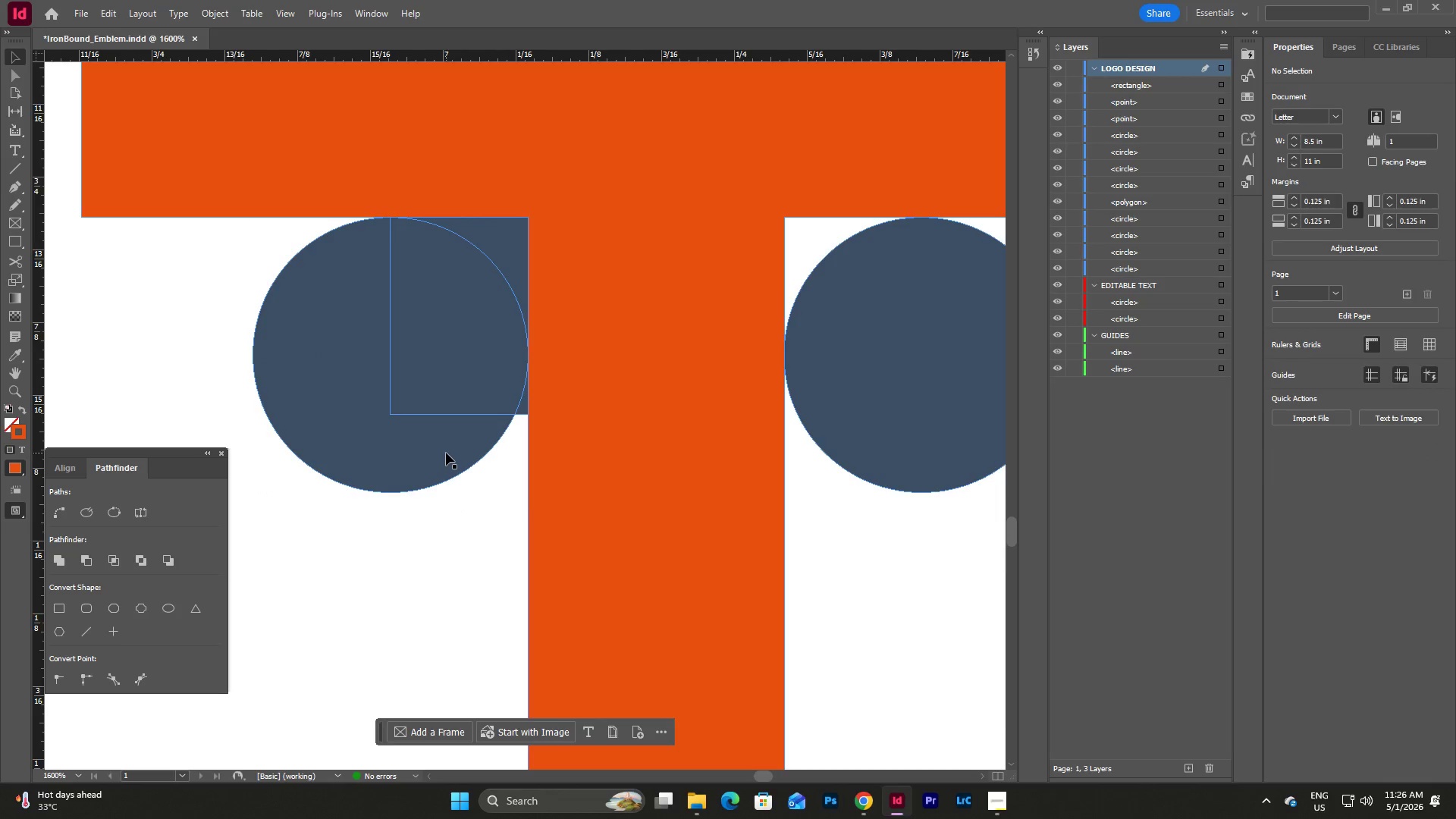 
left_click([446, 453])
 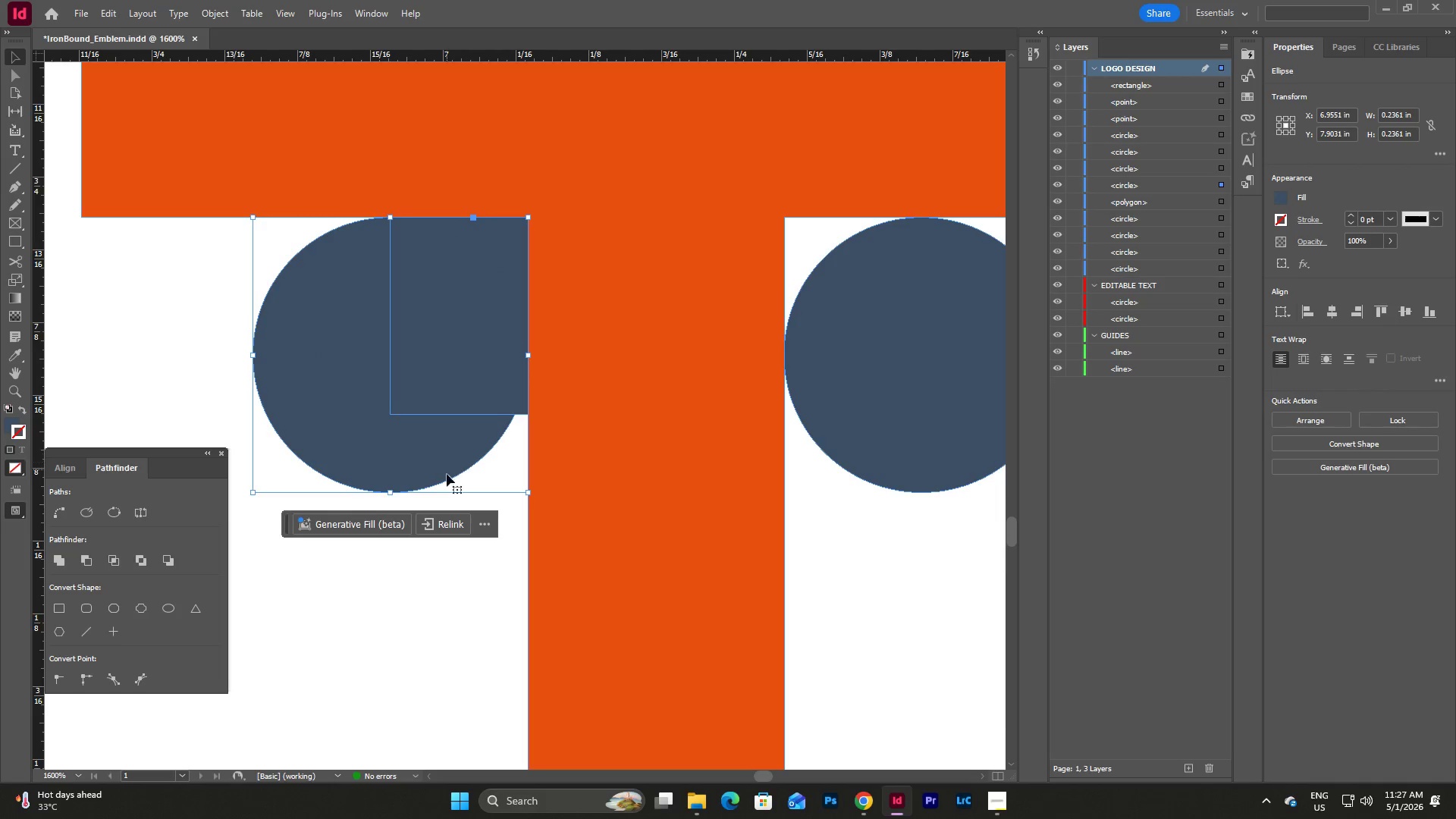 
left_click([438, 622])
 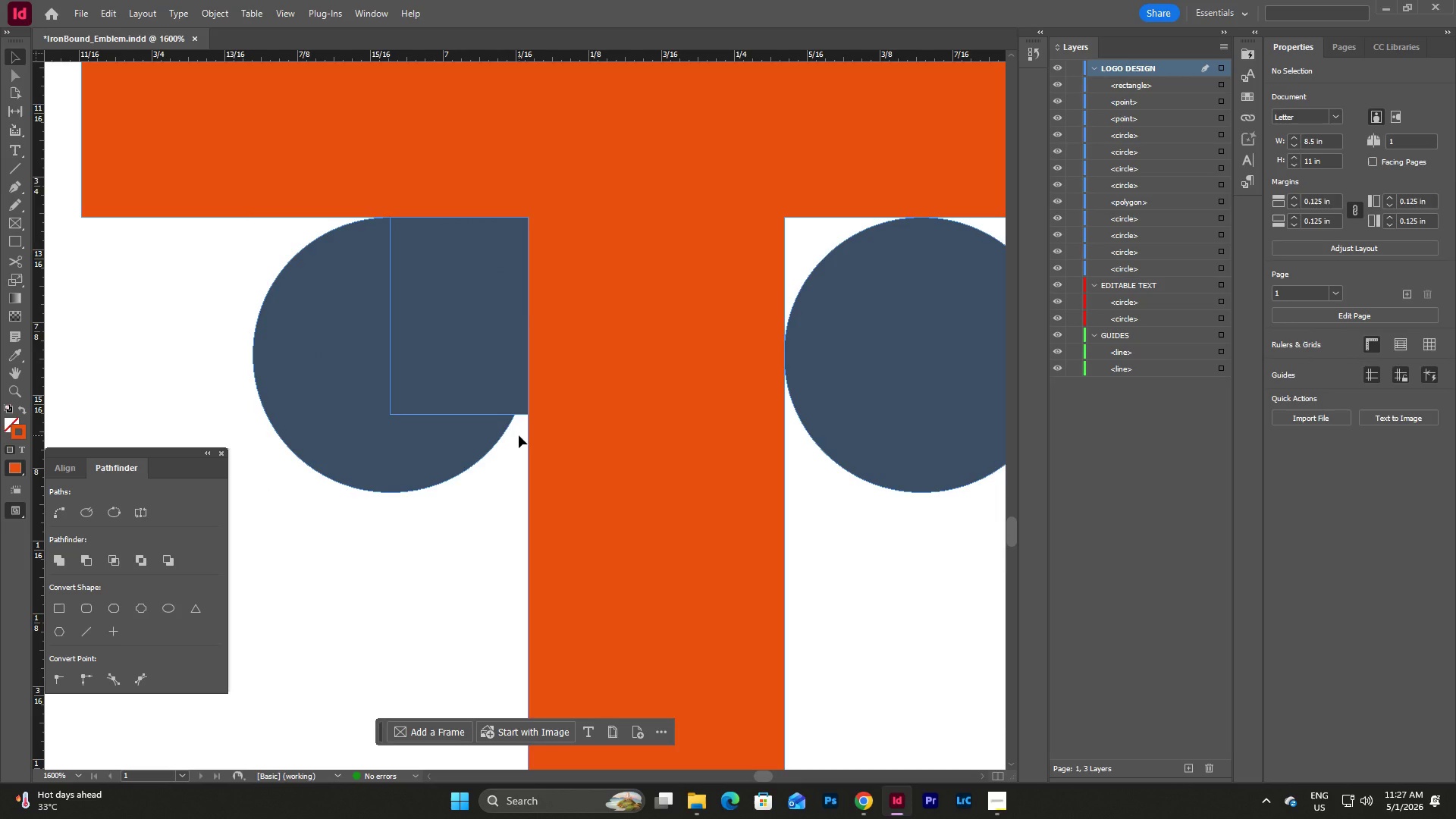 
left_click_drag(start_coordinate=[519, 435], to_coordinate=[358, 281])
 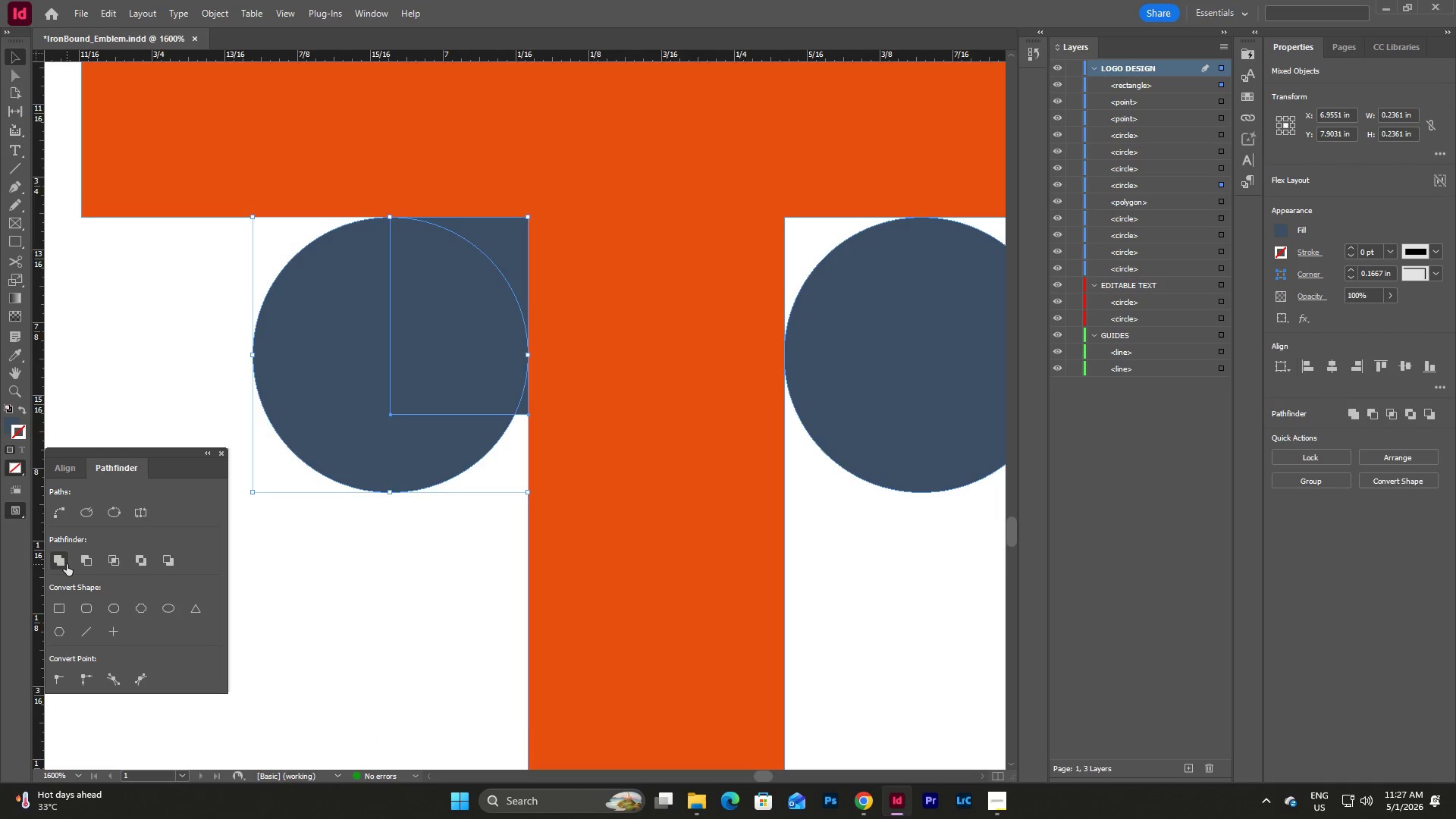 
left_click([84, 562])
 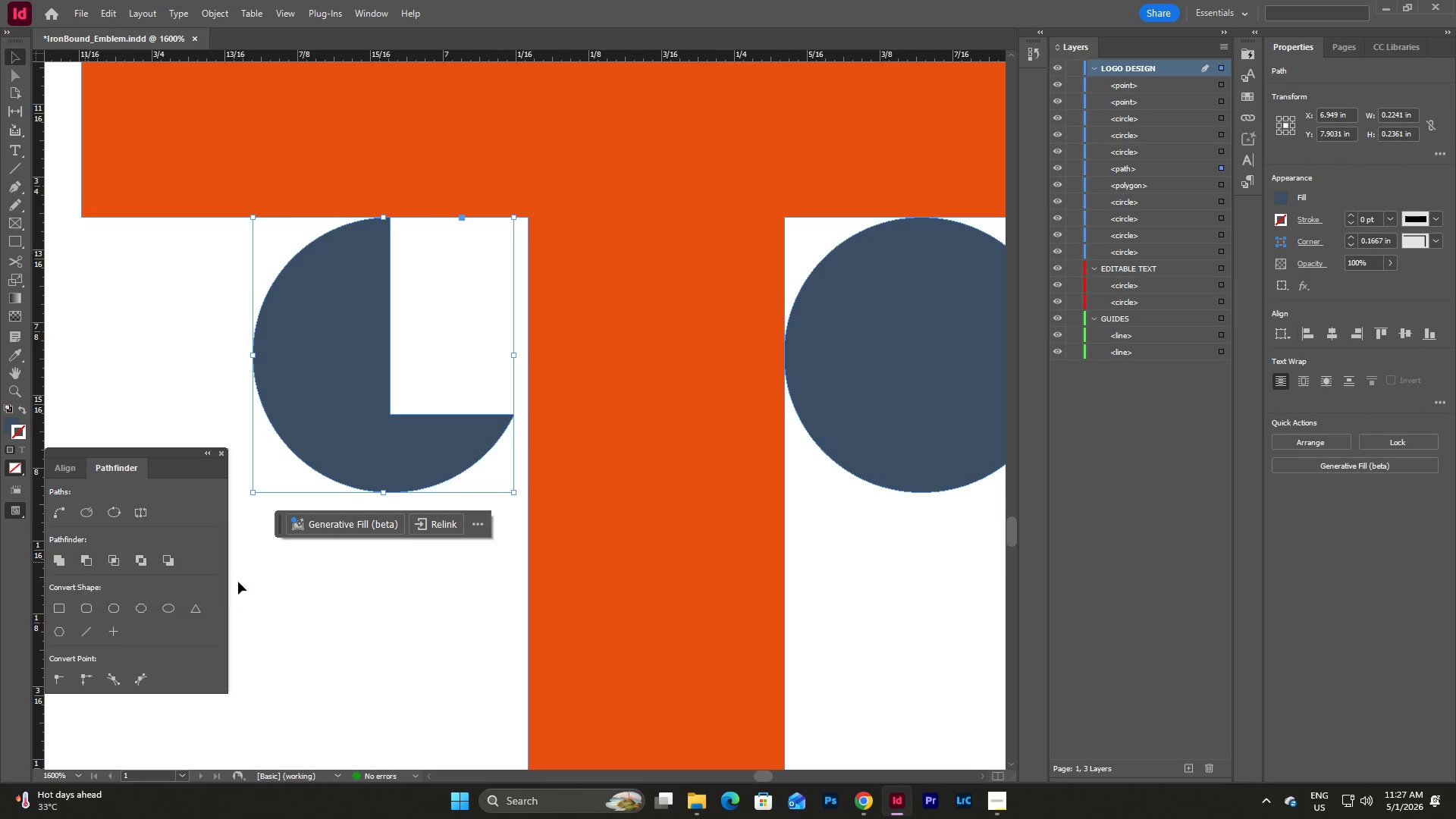 
key(Control+Z)
 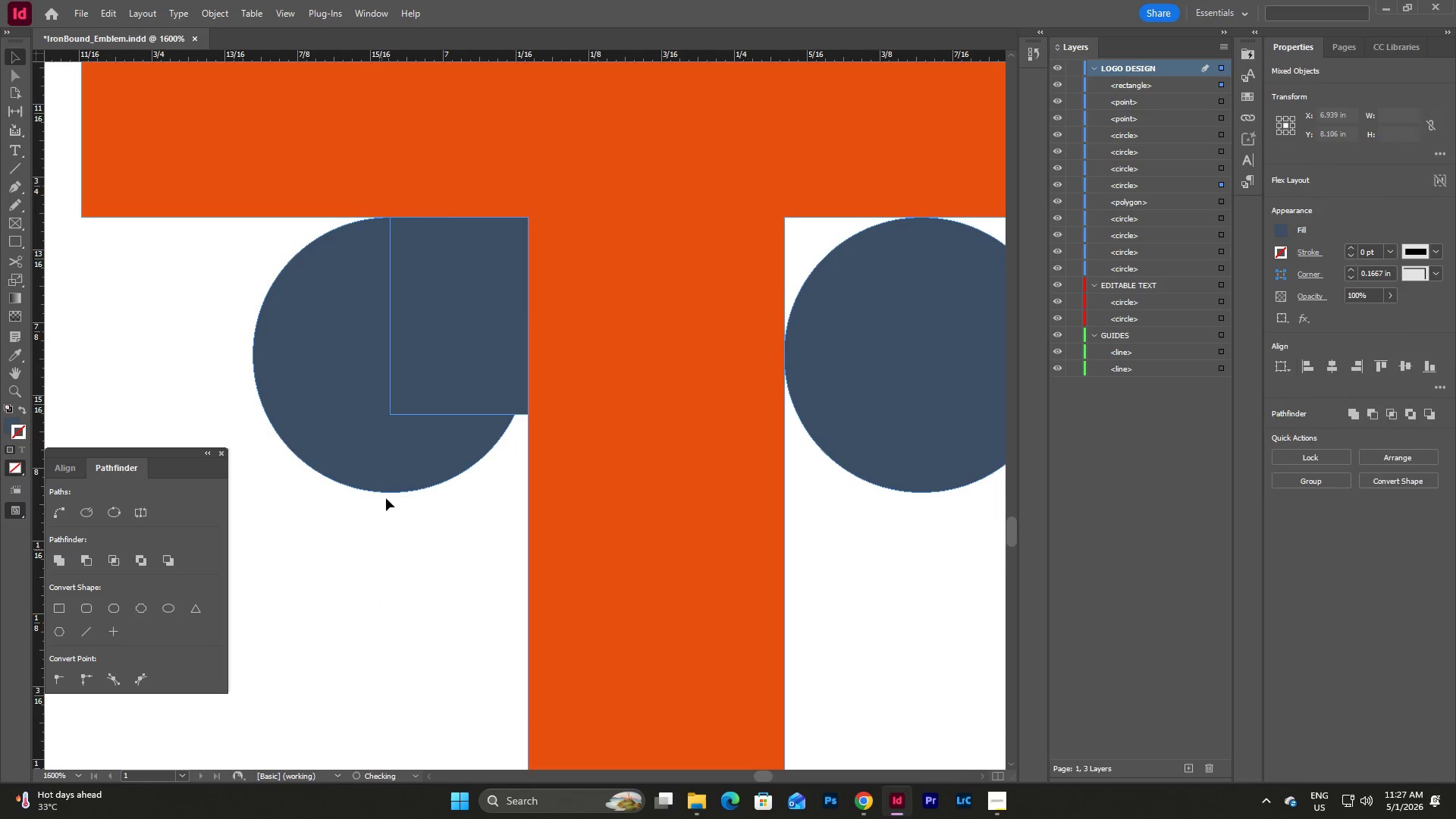 
double_click([388, 460])
 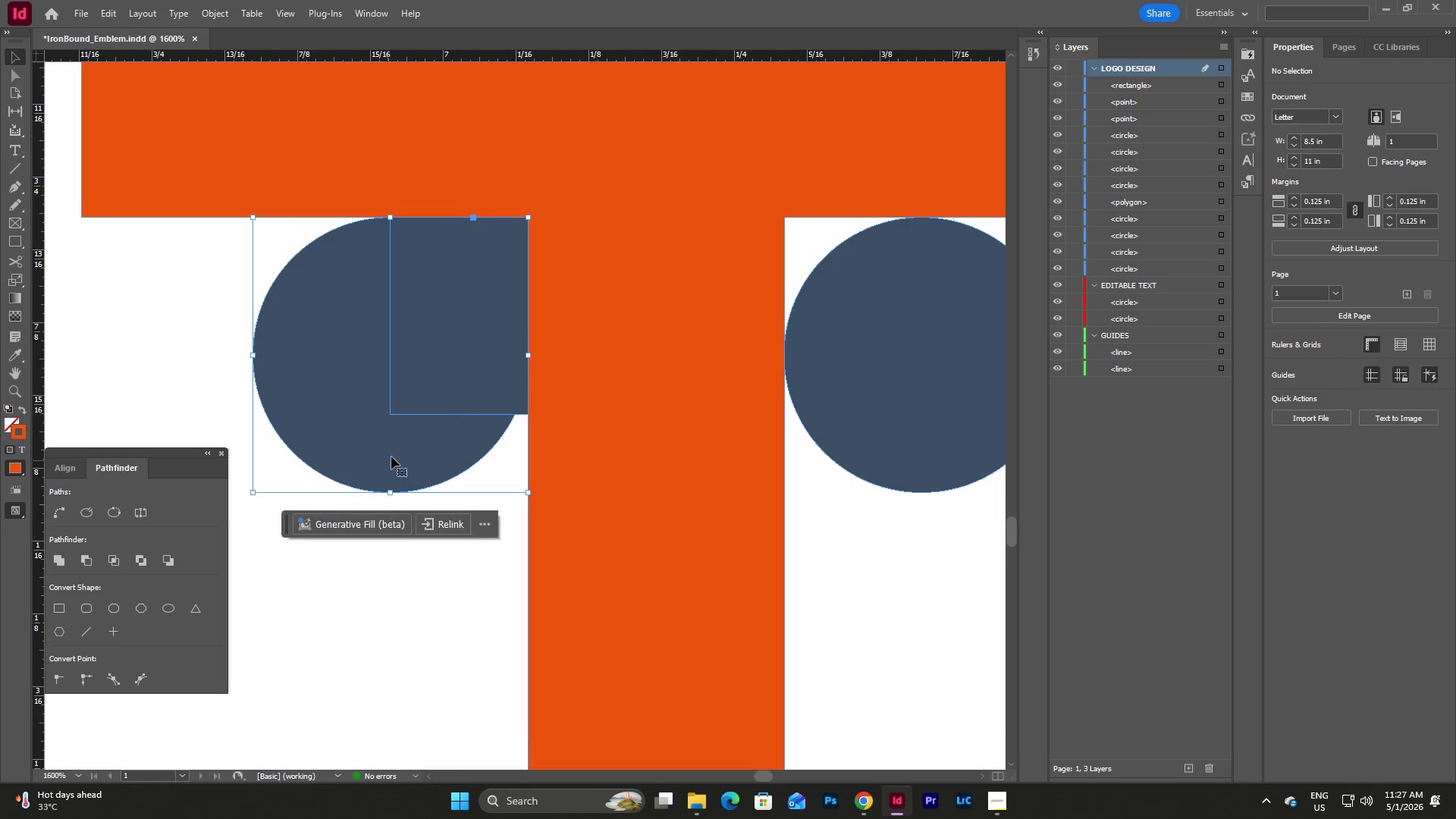 
hold_key(key=ShiftLeft, duration=0.72)
left_click([504, 386])
 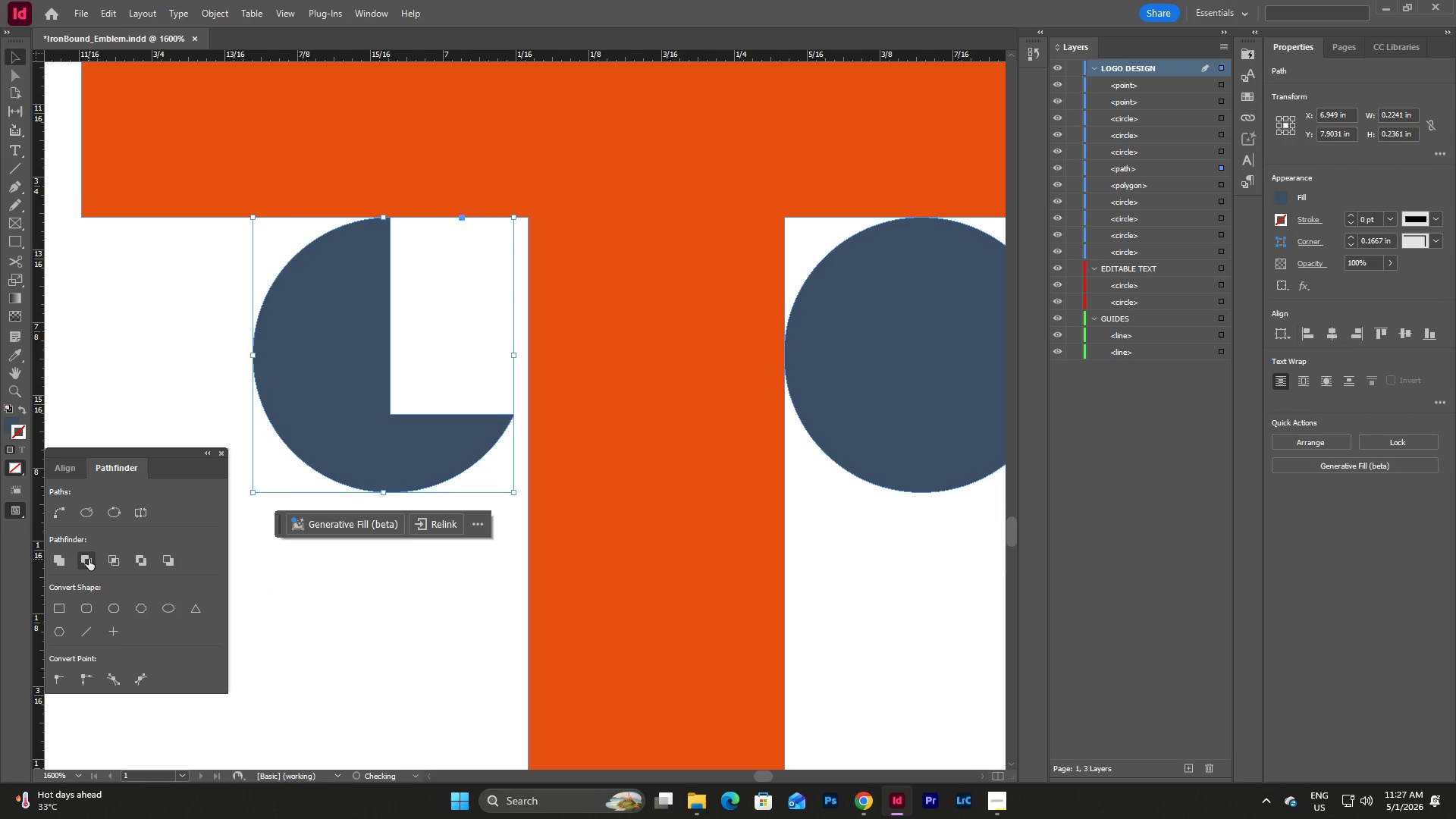 
left_click([403, 632])
 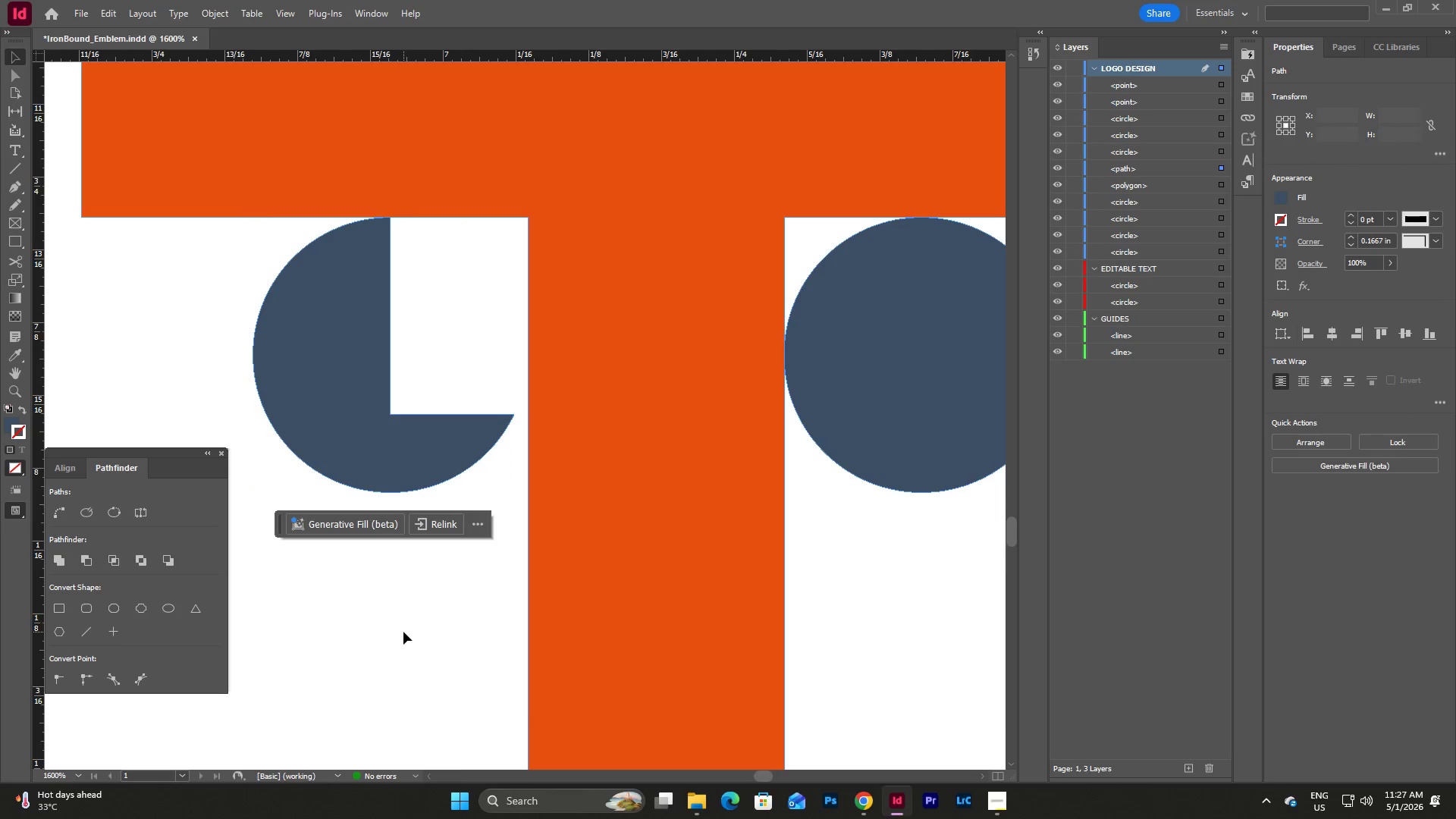 
key(Control+Z)
 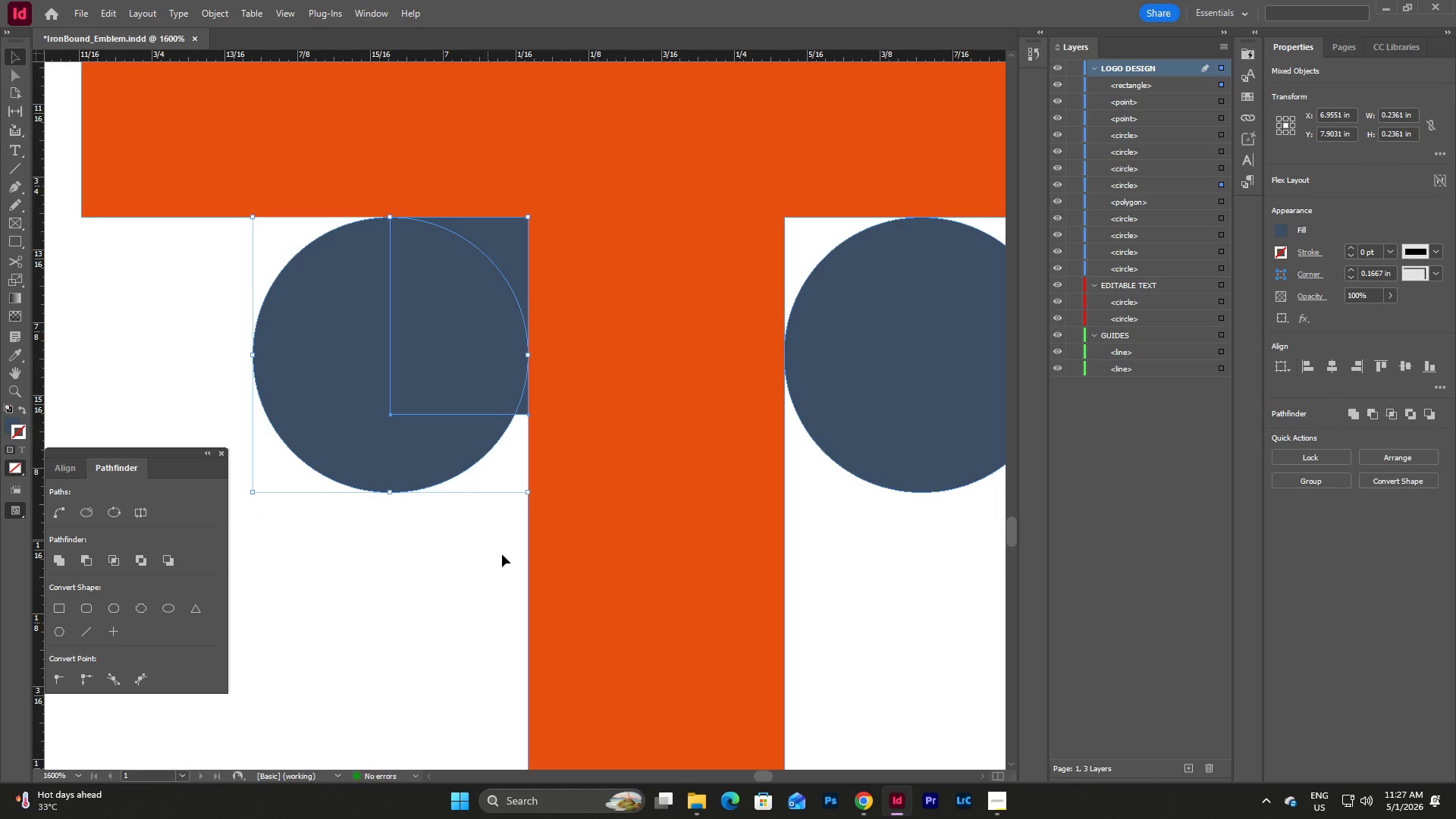 
left_click_drag(start_coordinate=[481, 549], to_coordinate=[381, 342])
 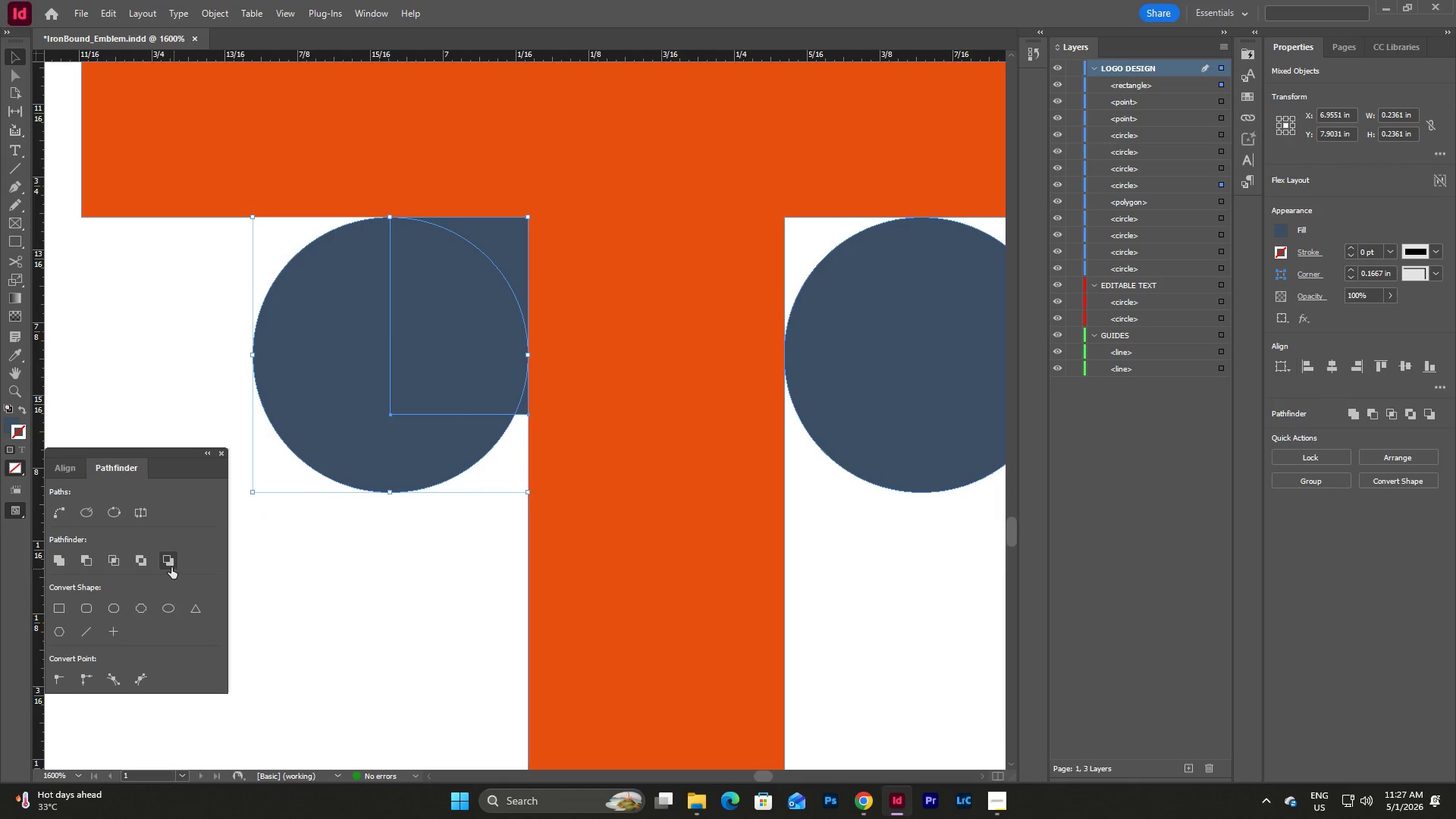 
left_click([170, 565])
 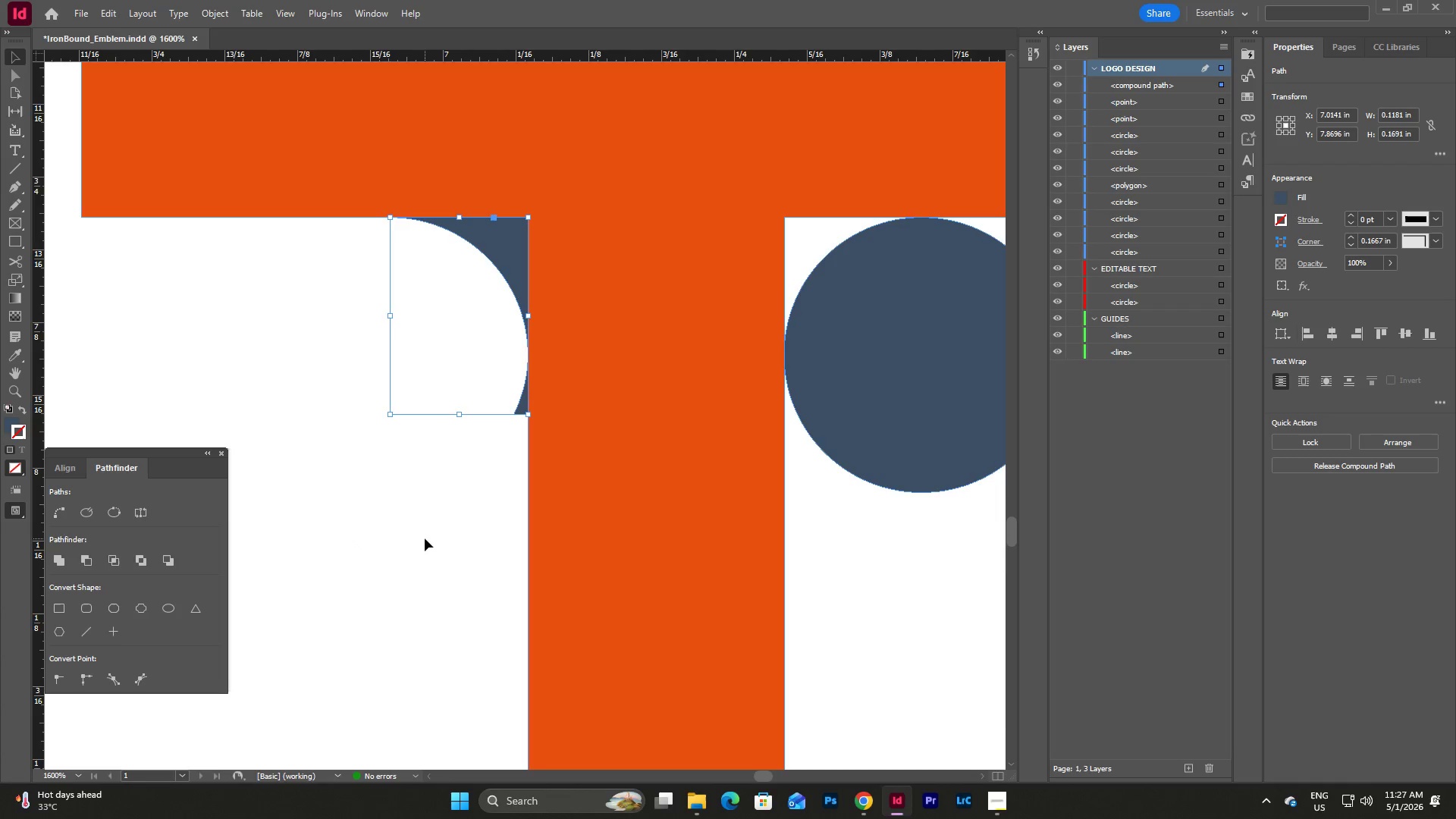 
key(Control+Z)
 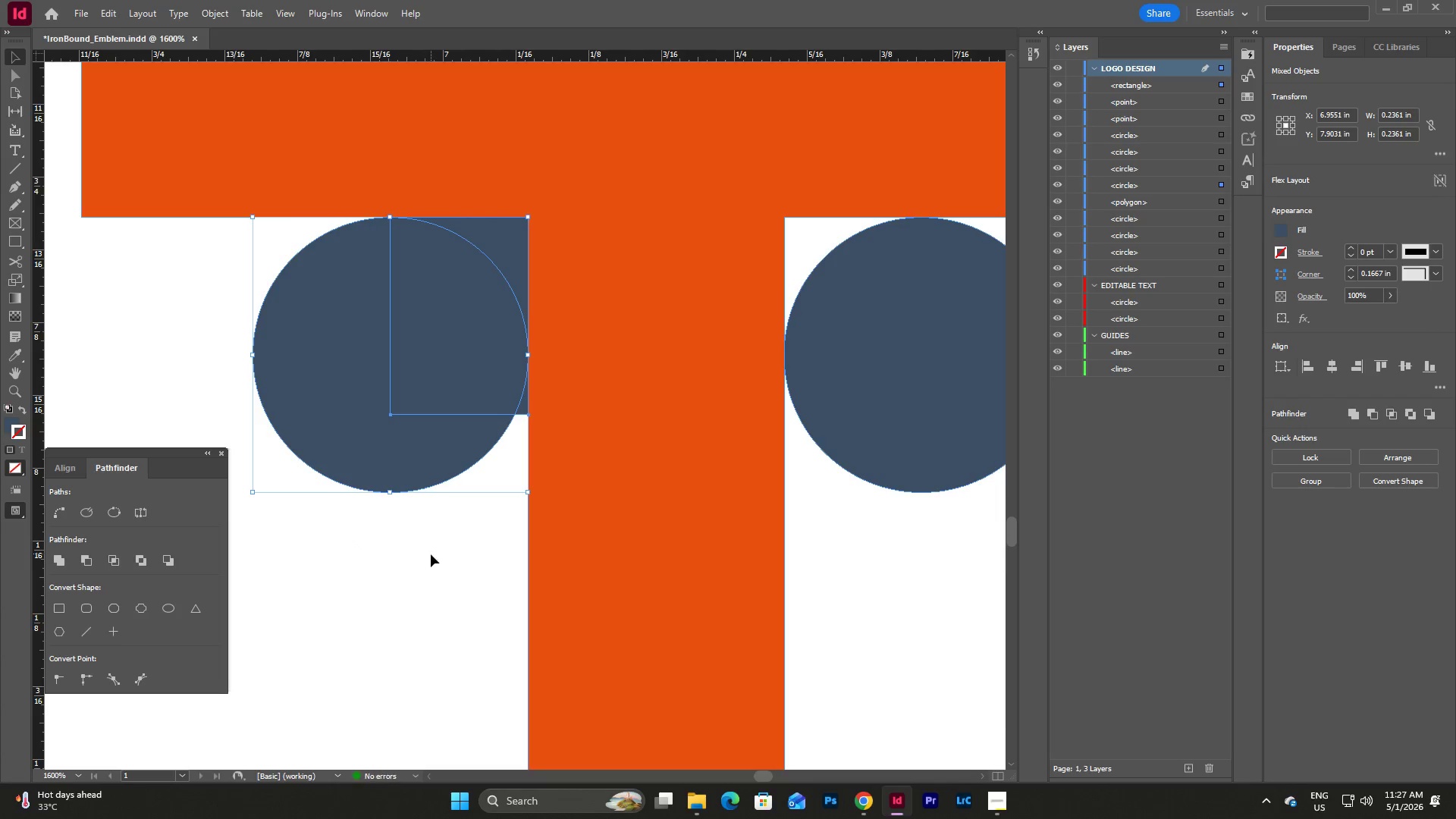 
left_click([431, 557])
 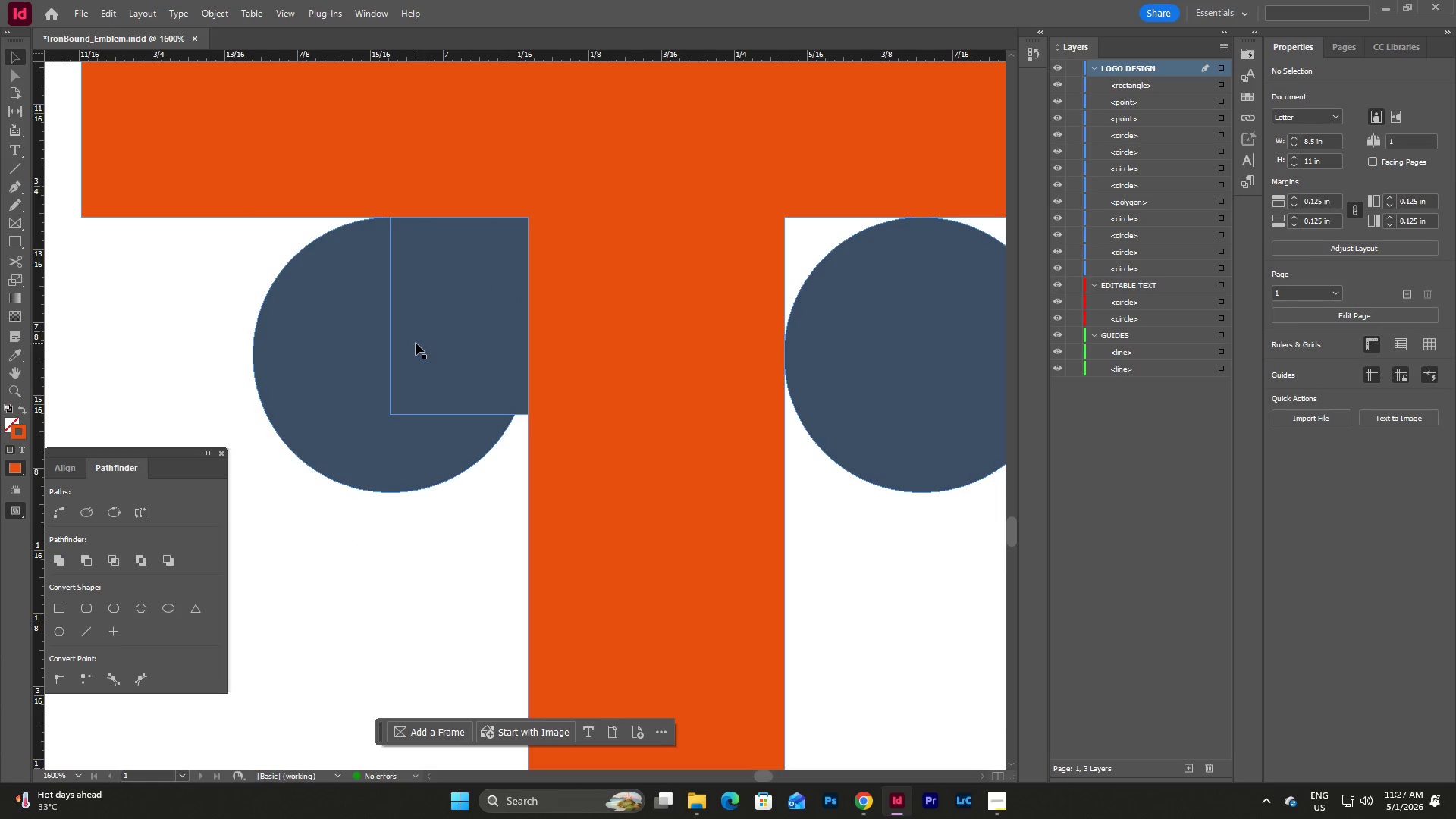 
left_click([416, 343])
 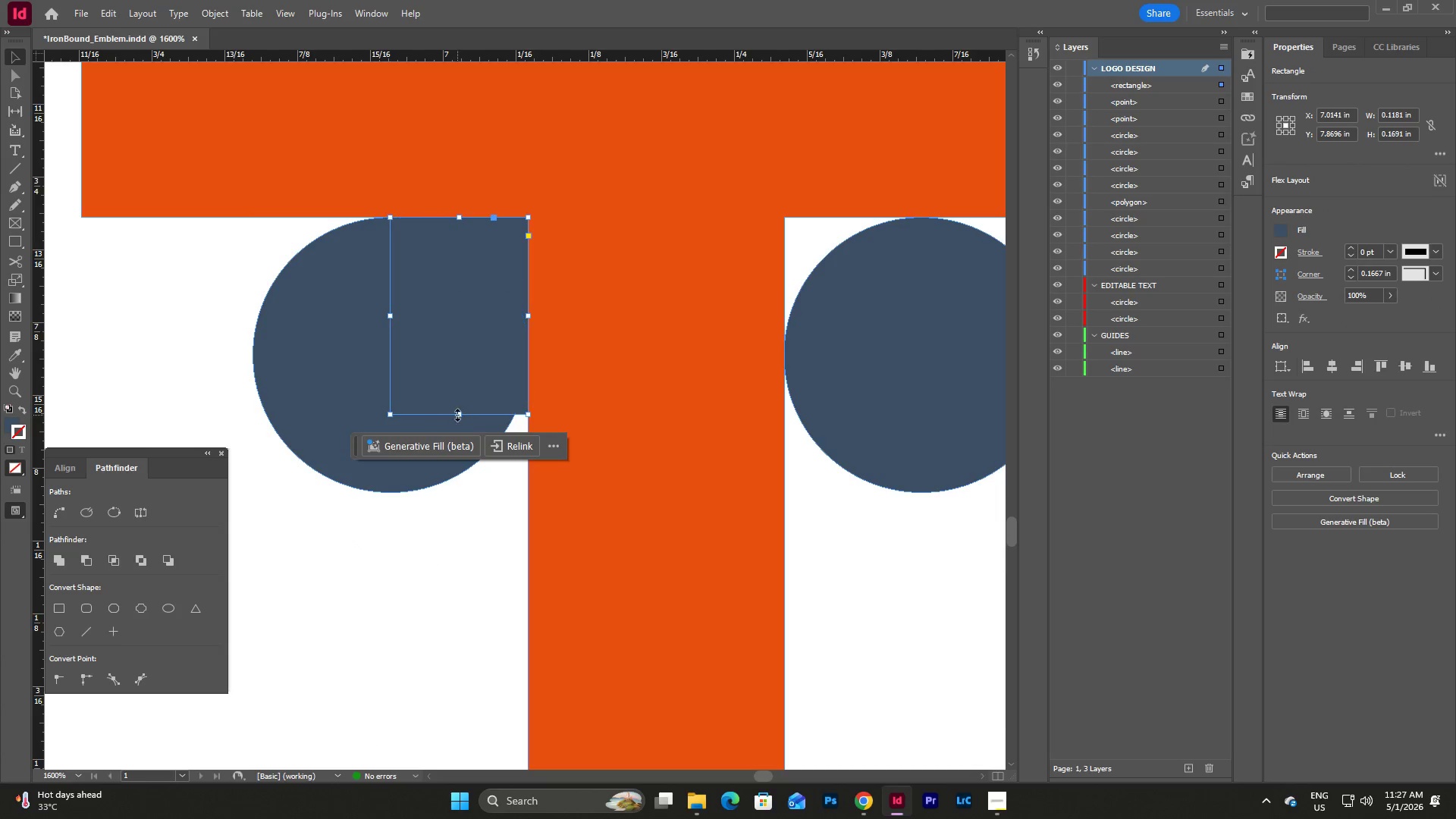 
left_click_drag(start_coordinate=[457, 415], to_coordinate=[463, 355])
 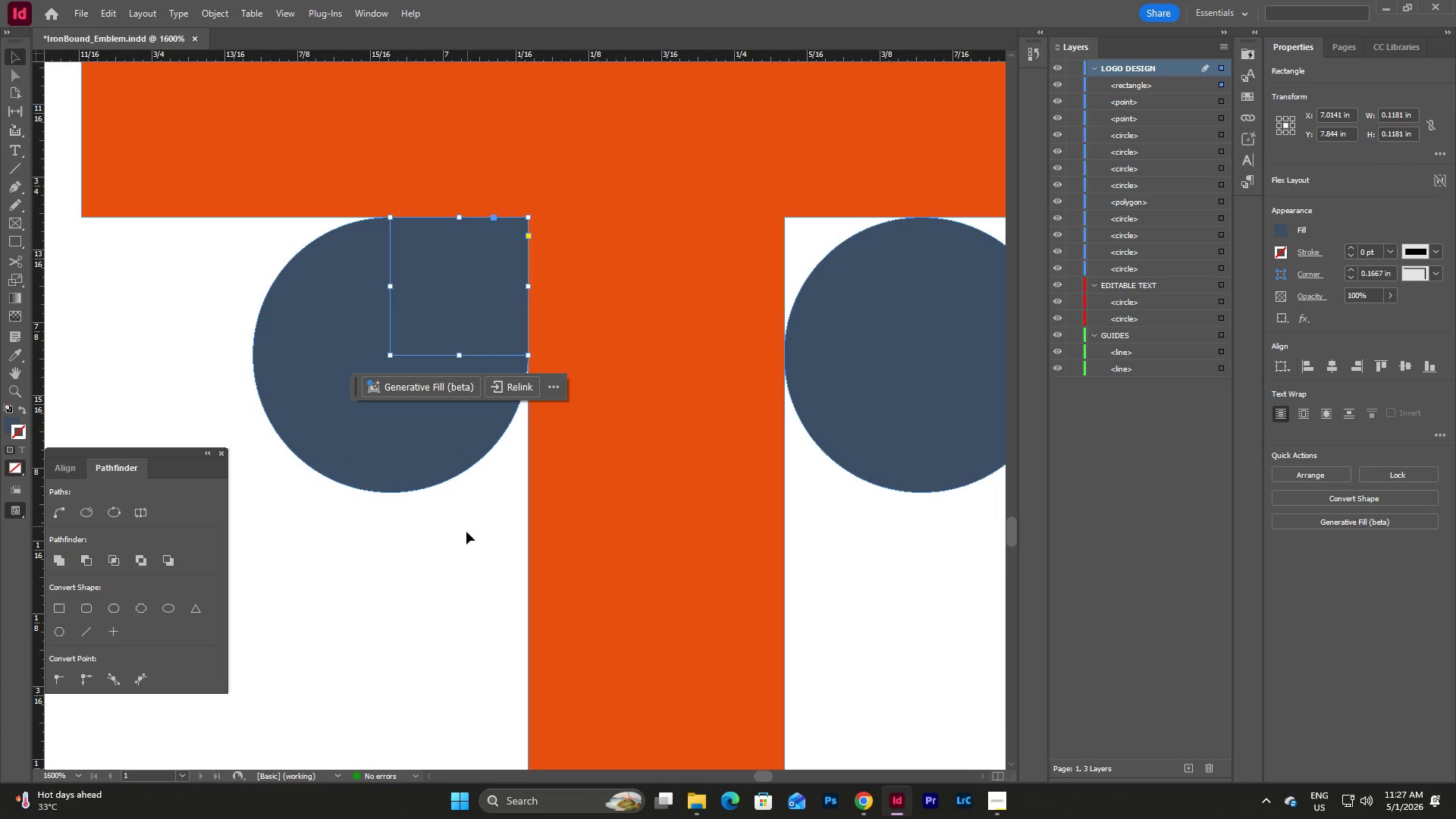 
left_click([466, 536])
 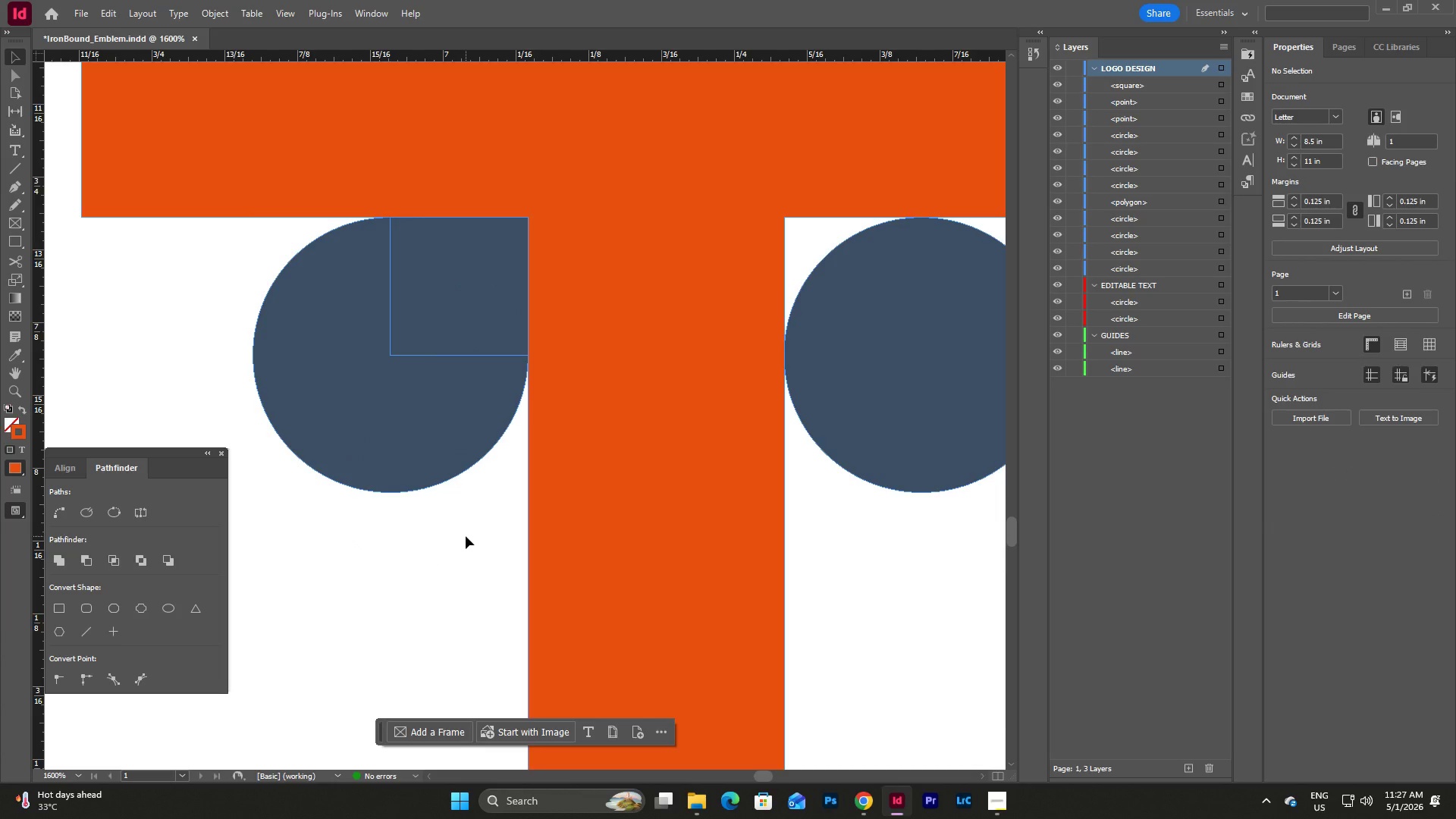 
left_click([466, 536])
 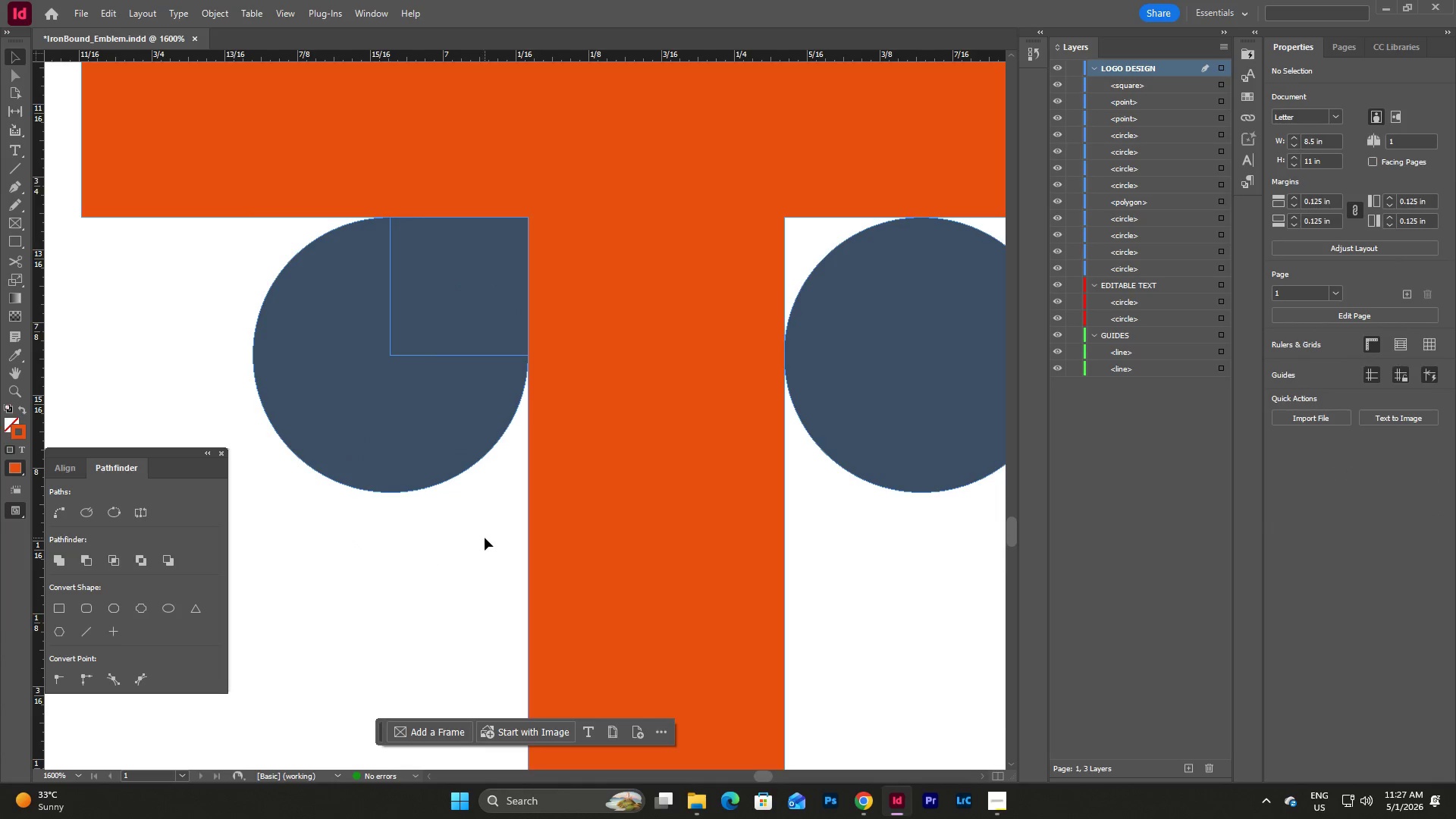 
left_click_drag(start_coordinate=[485, 538], to_coordinate=[329, 245])
 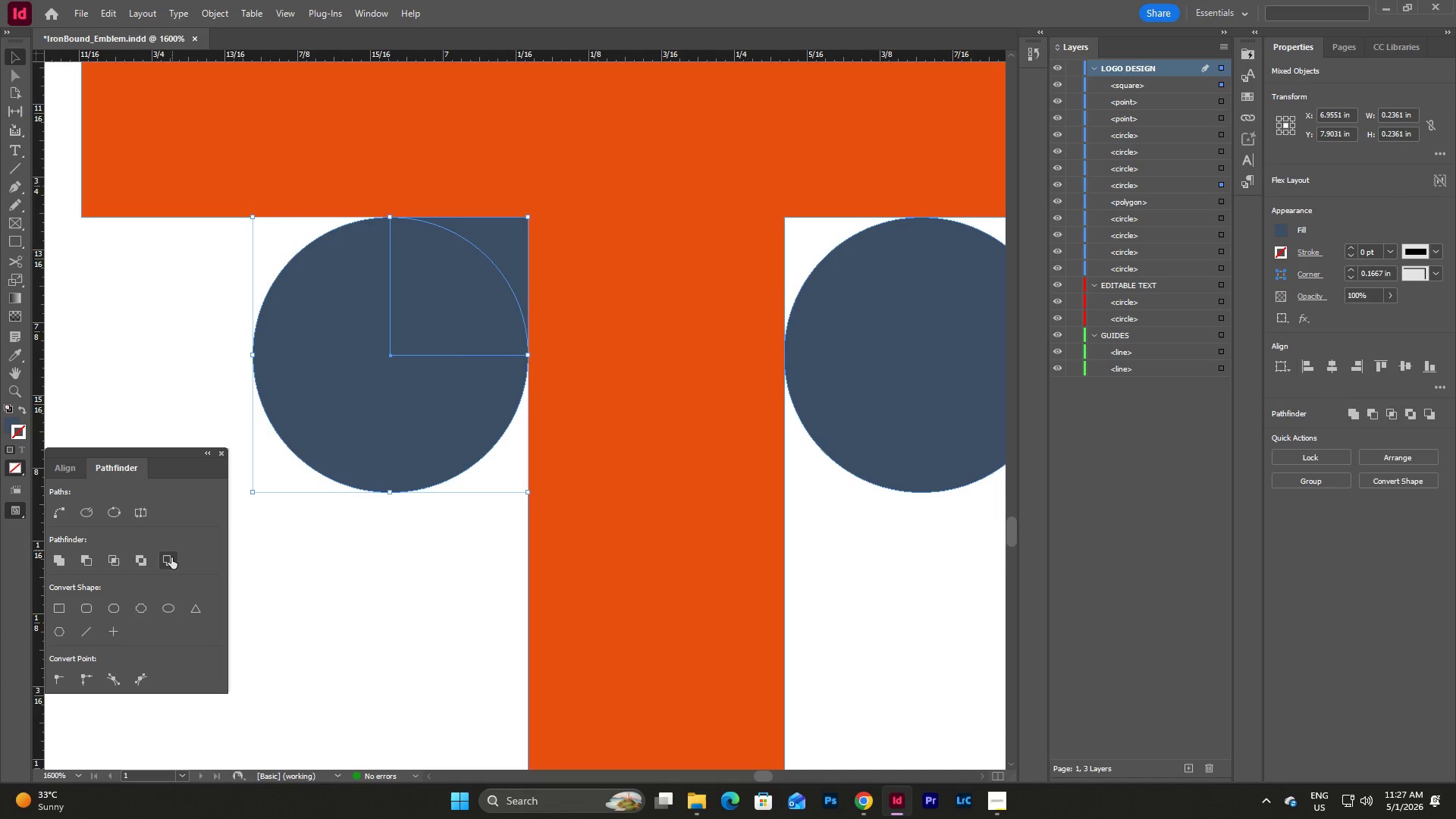 
left_click([169, 565])
 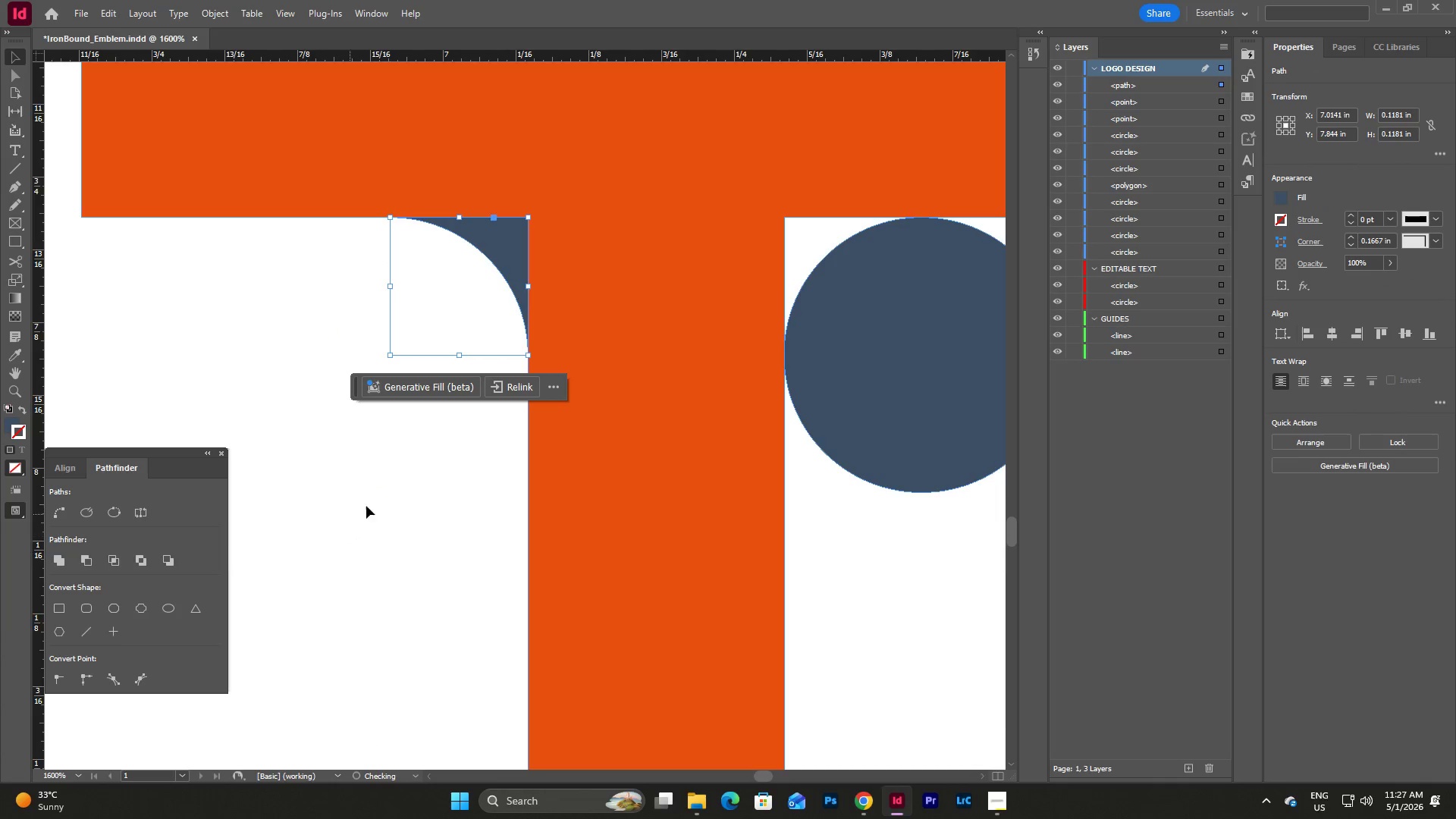 
left_click([411, 503])
 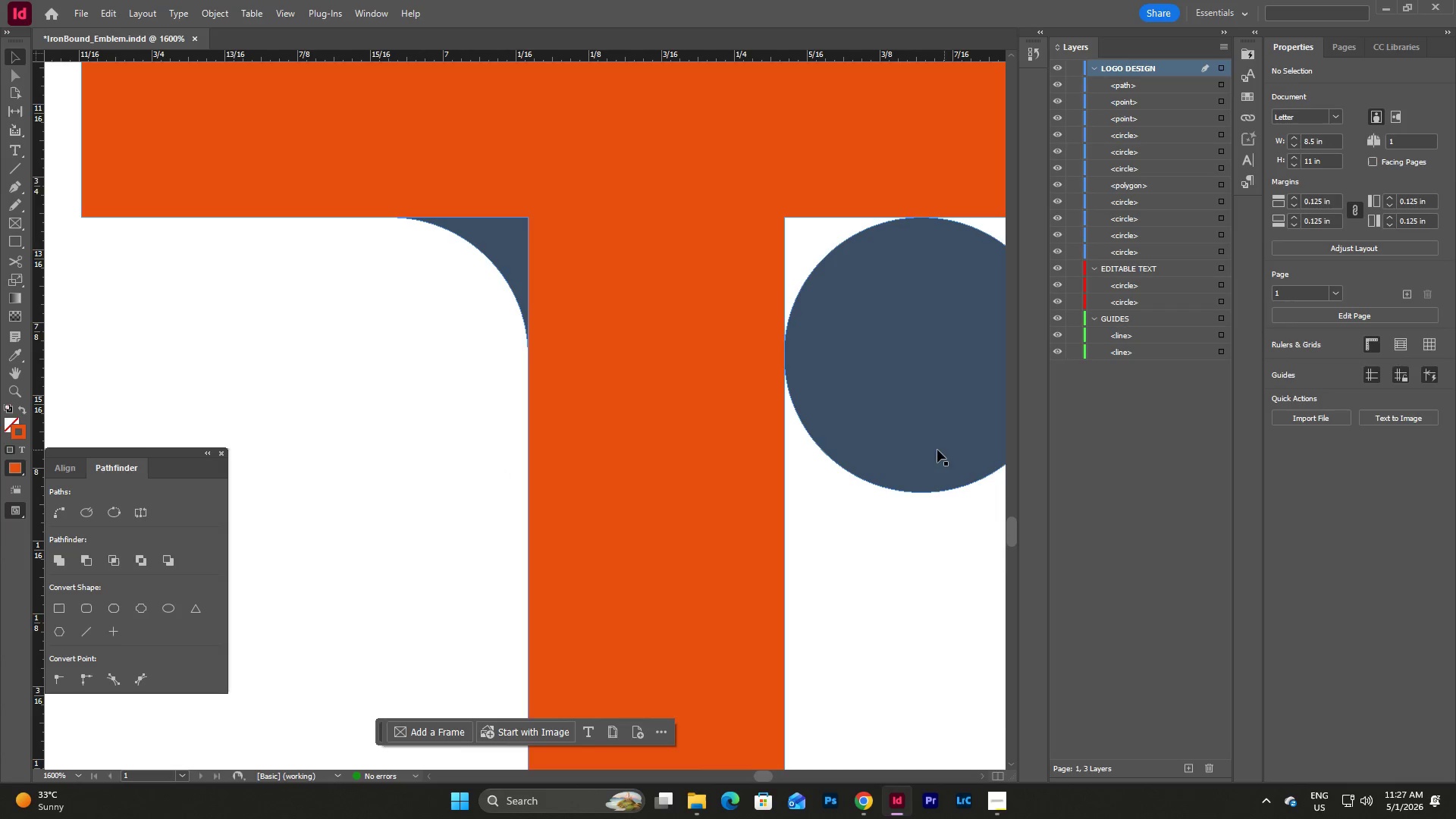 
scroll: coordinate [889, 437], scroll_direction: none, amount: 0.0
 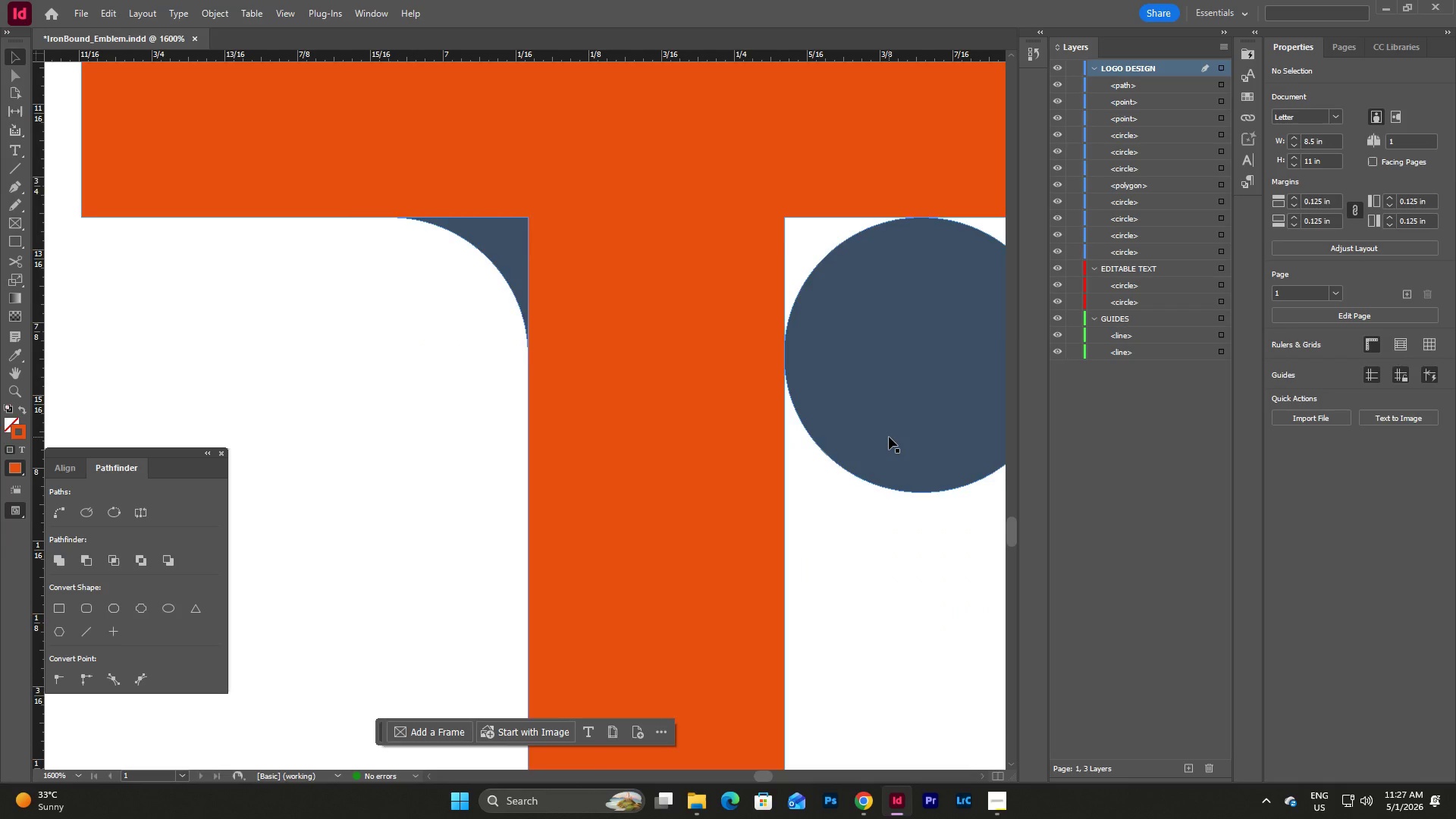 
scroll: coordinate [889, 437], scroll_direction: up, amount: 1.0
 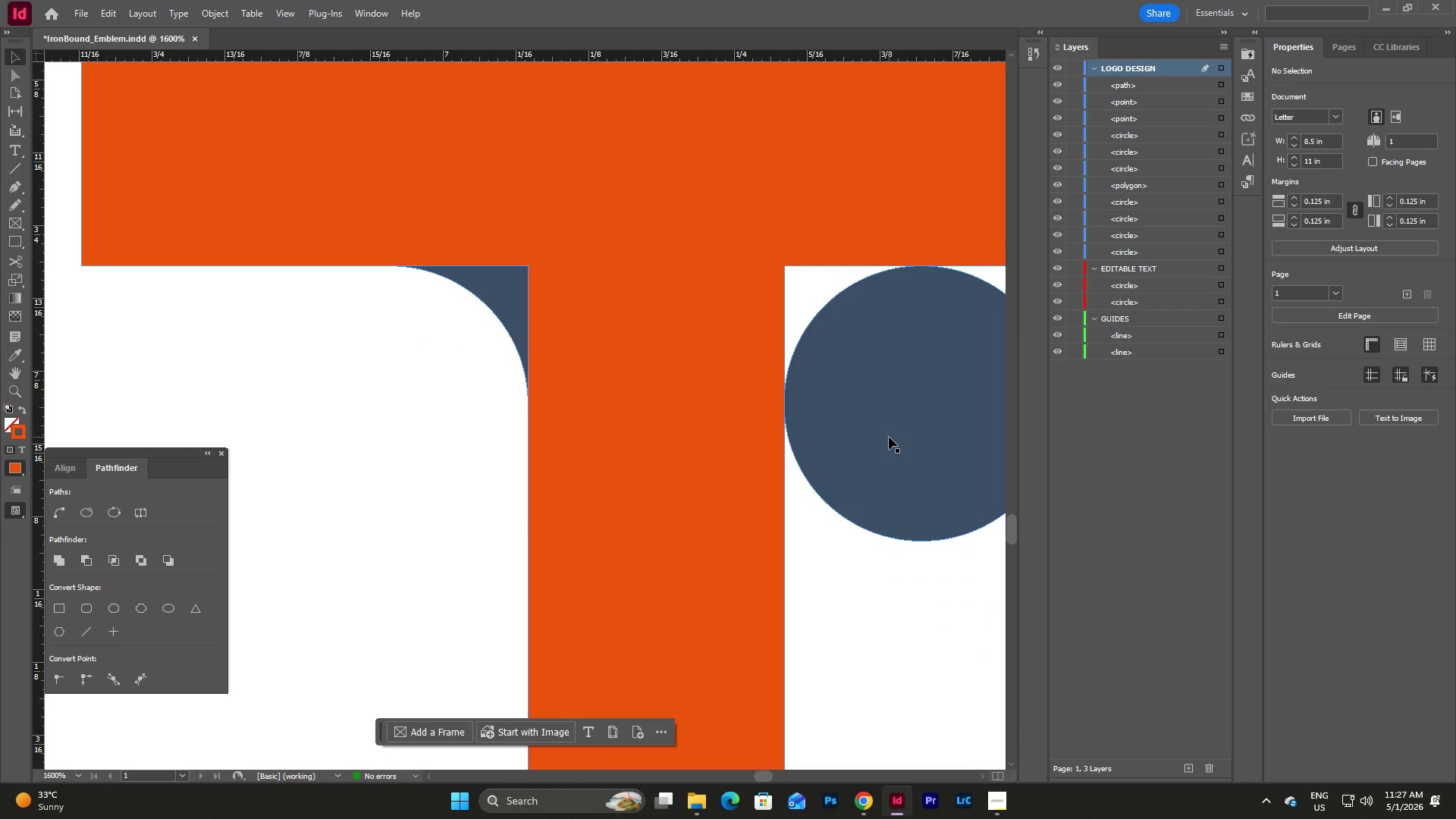 
key(Control+Z)
 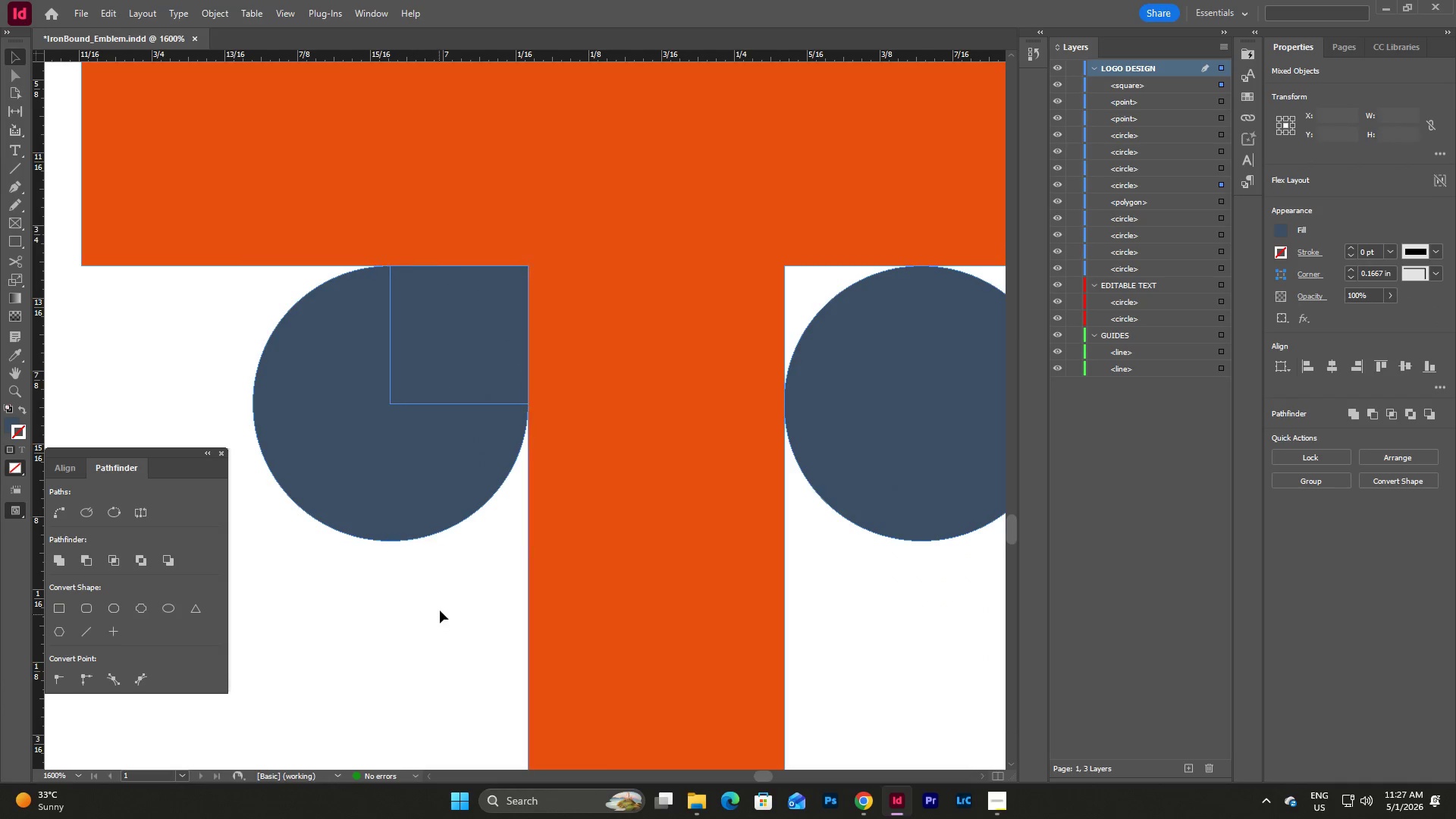 
double_click([501, 289])
 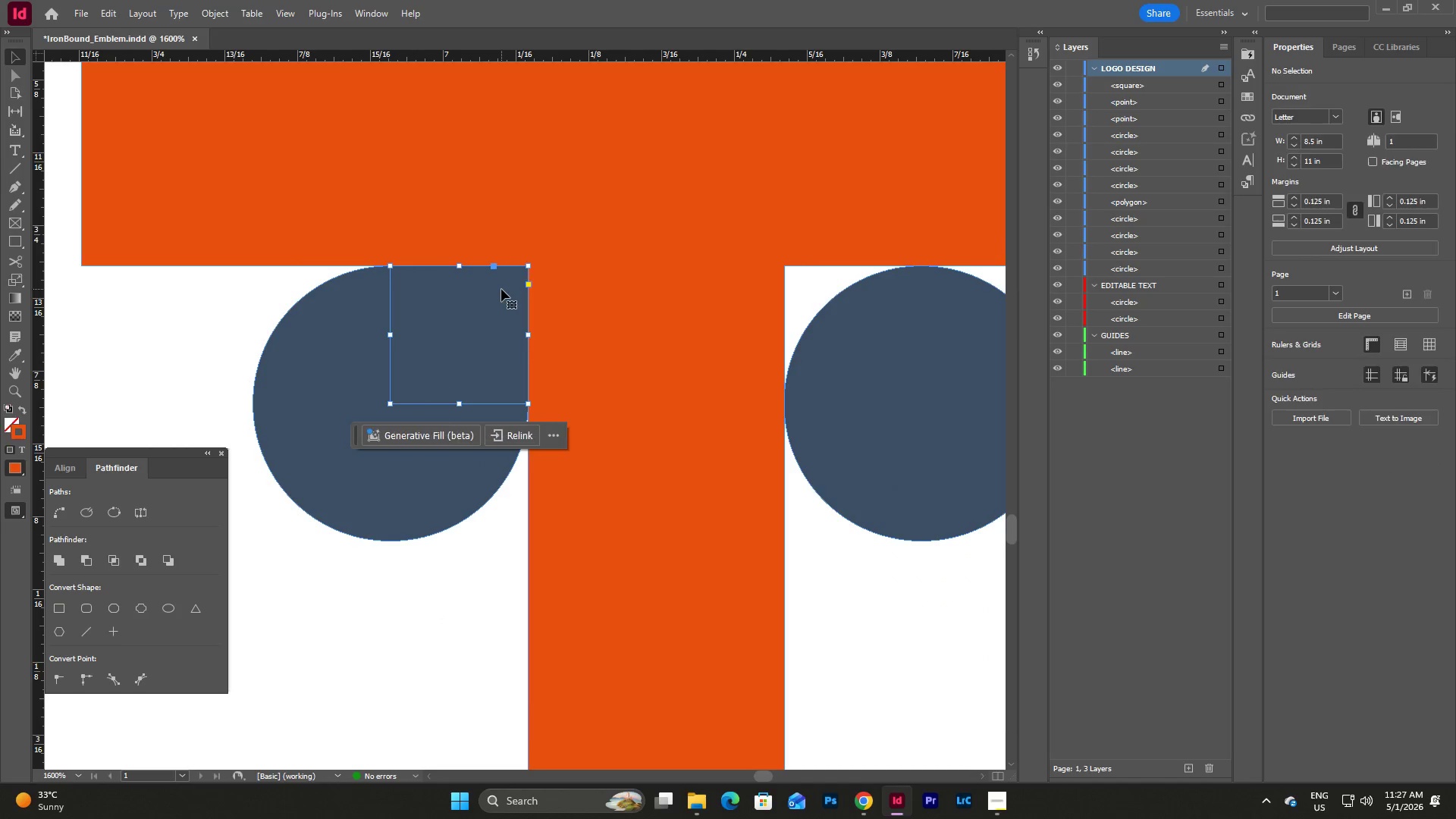 
key(Control+C)
 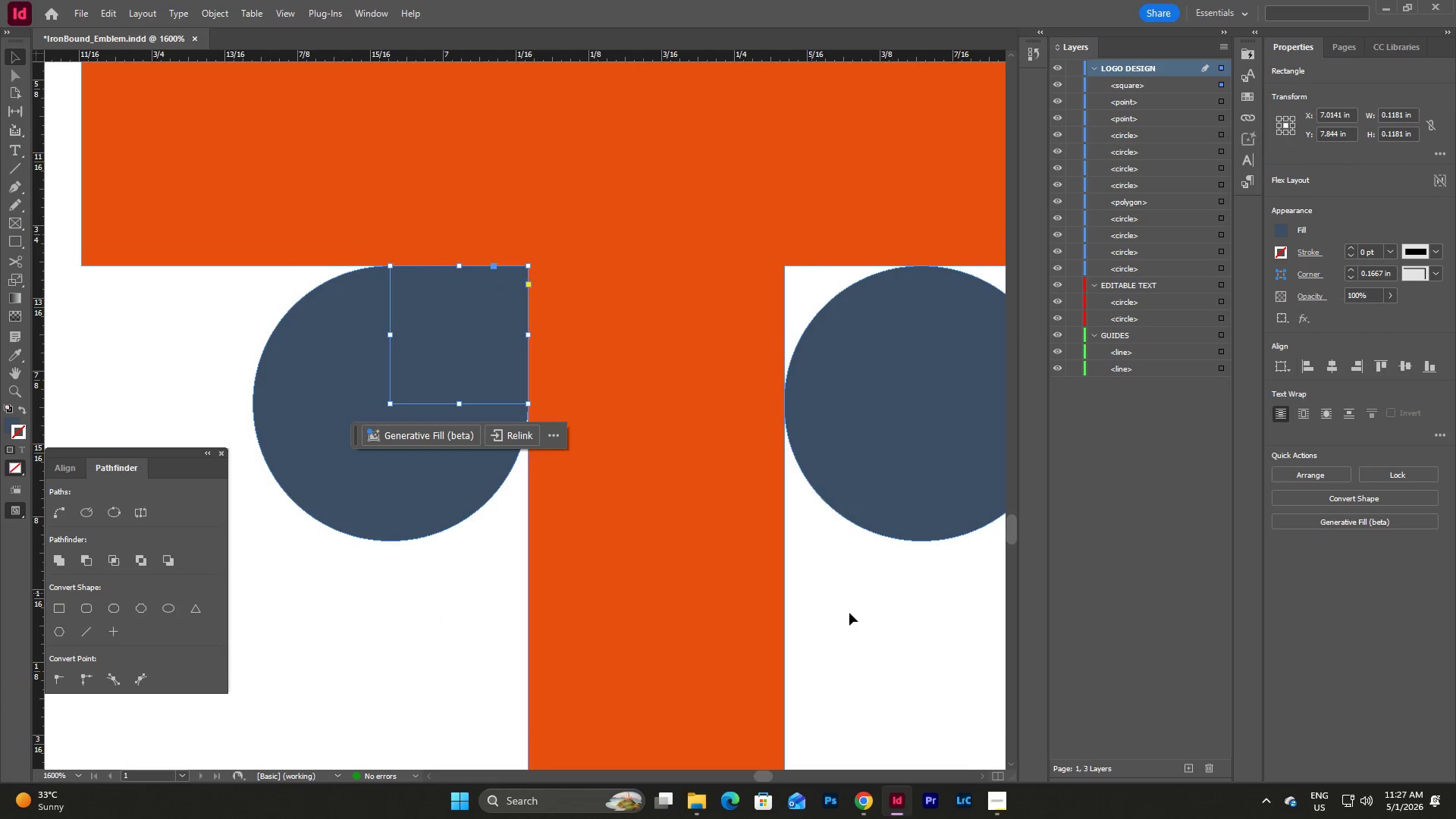 
left_click([859, 613])
 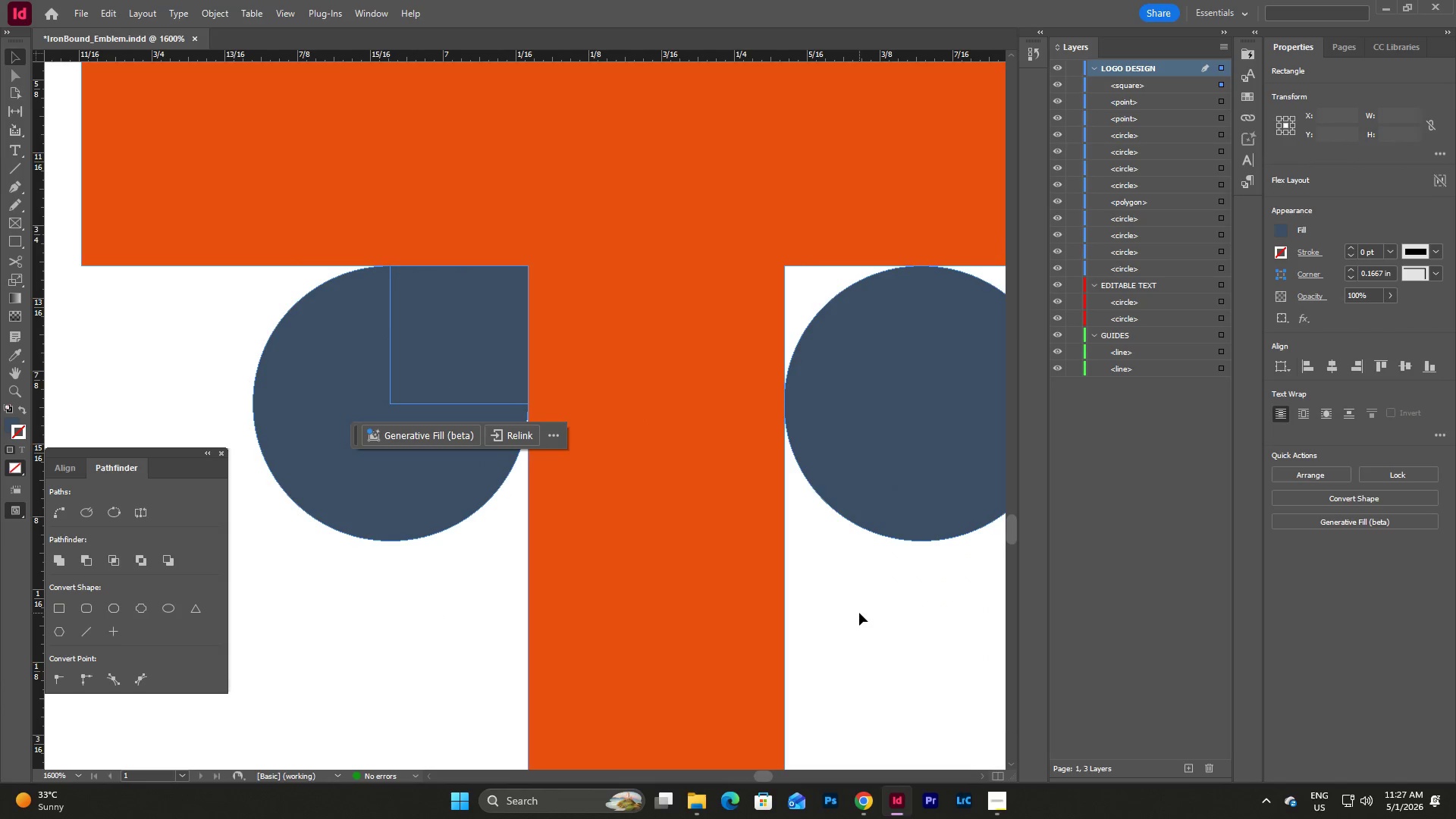 
key(Control+V)
 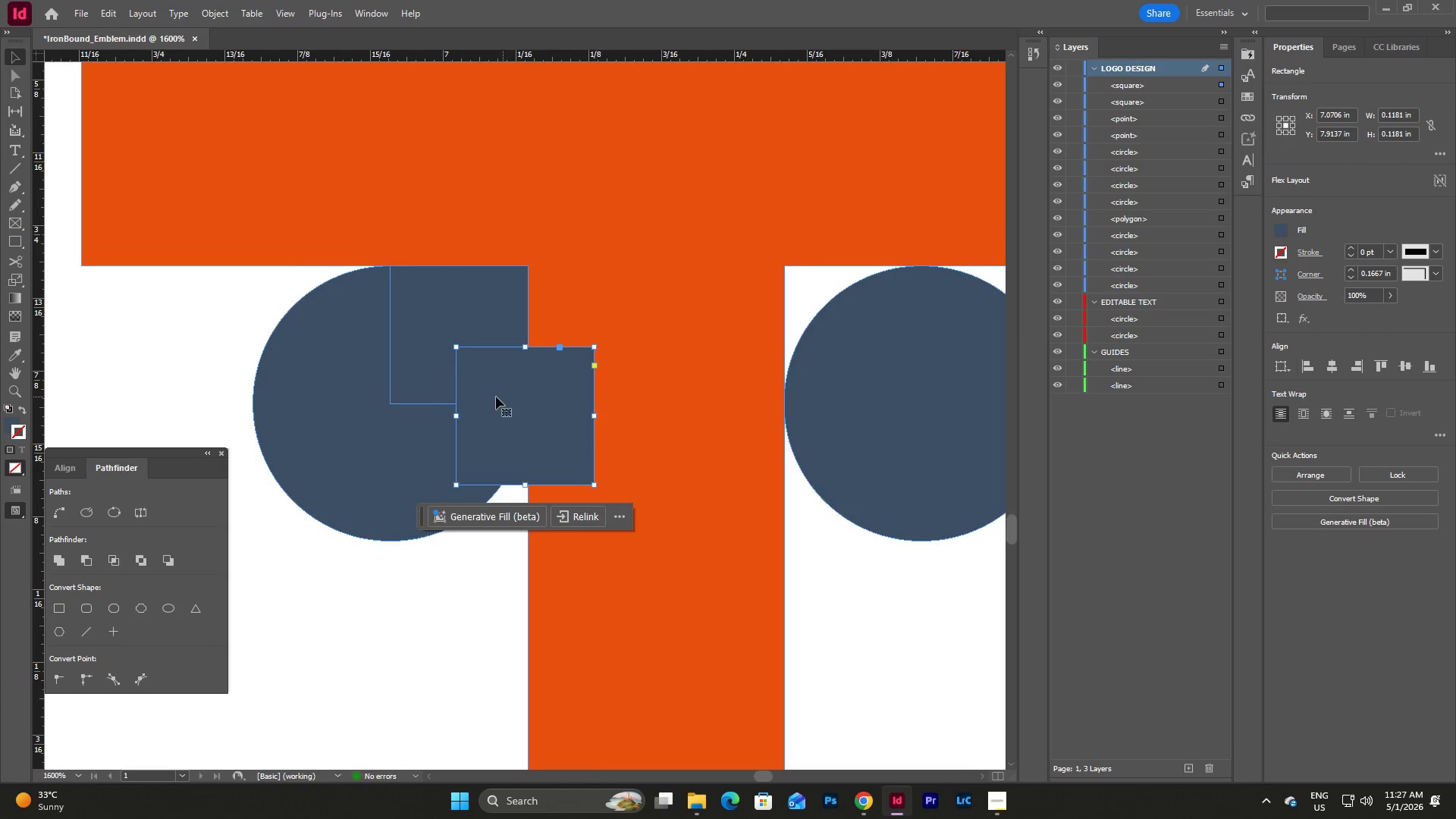 
left_click_drag(start_coordinate=[495, 397], to_coordinate=[824, 315])
 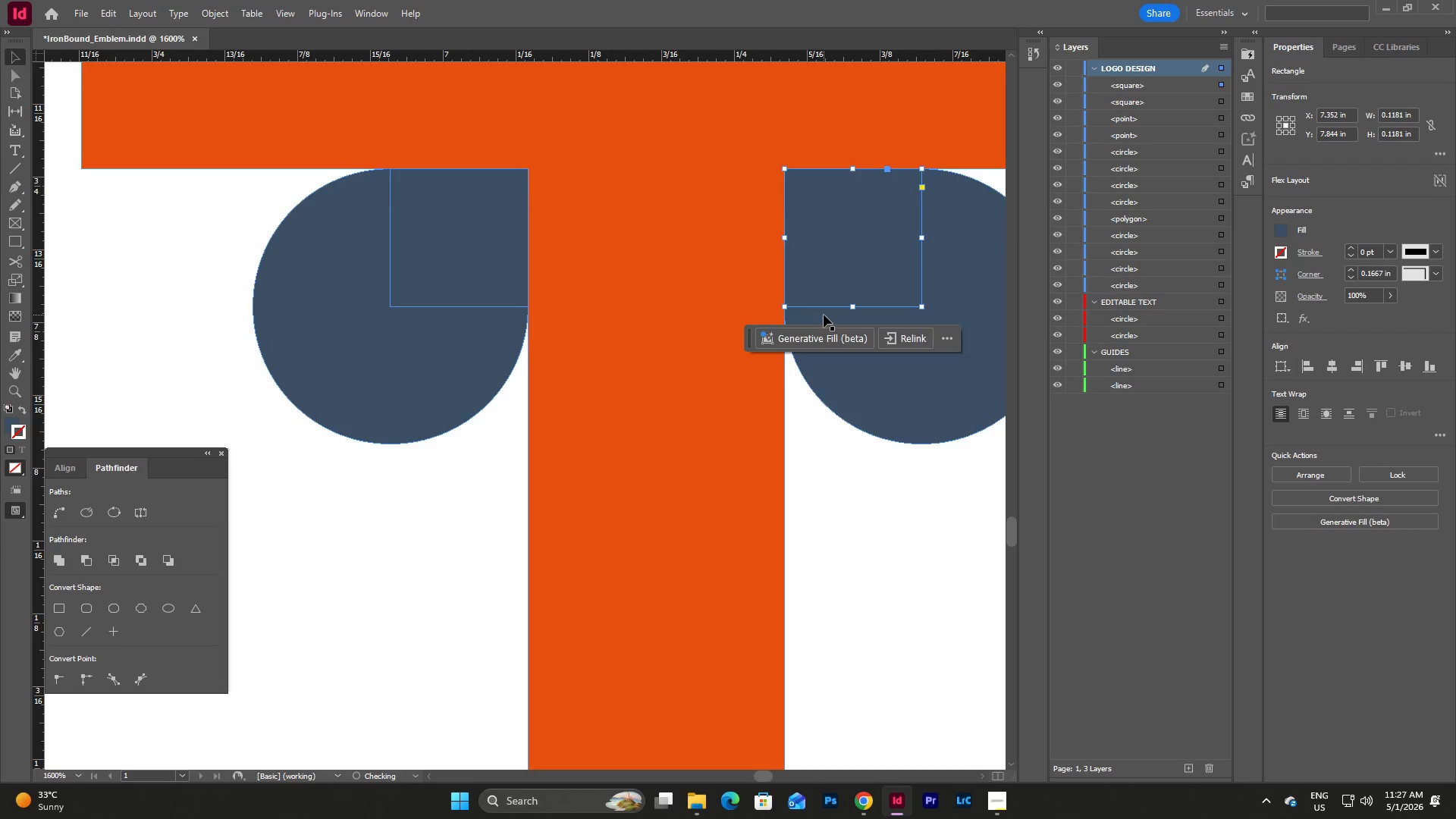 
scroll: coordinate [824, 315], scroll_direction: down, amount: 12.0
 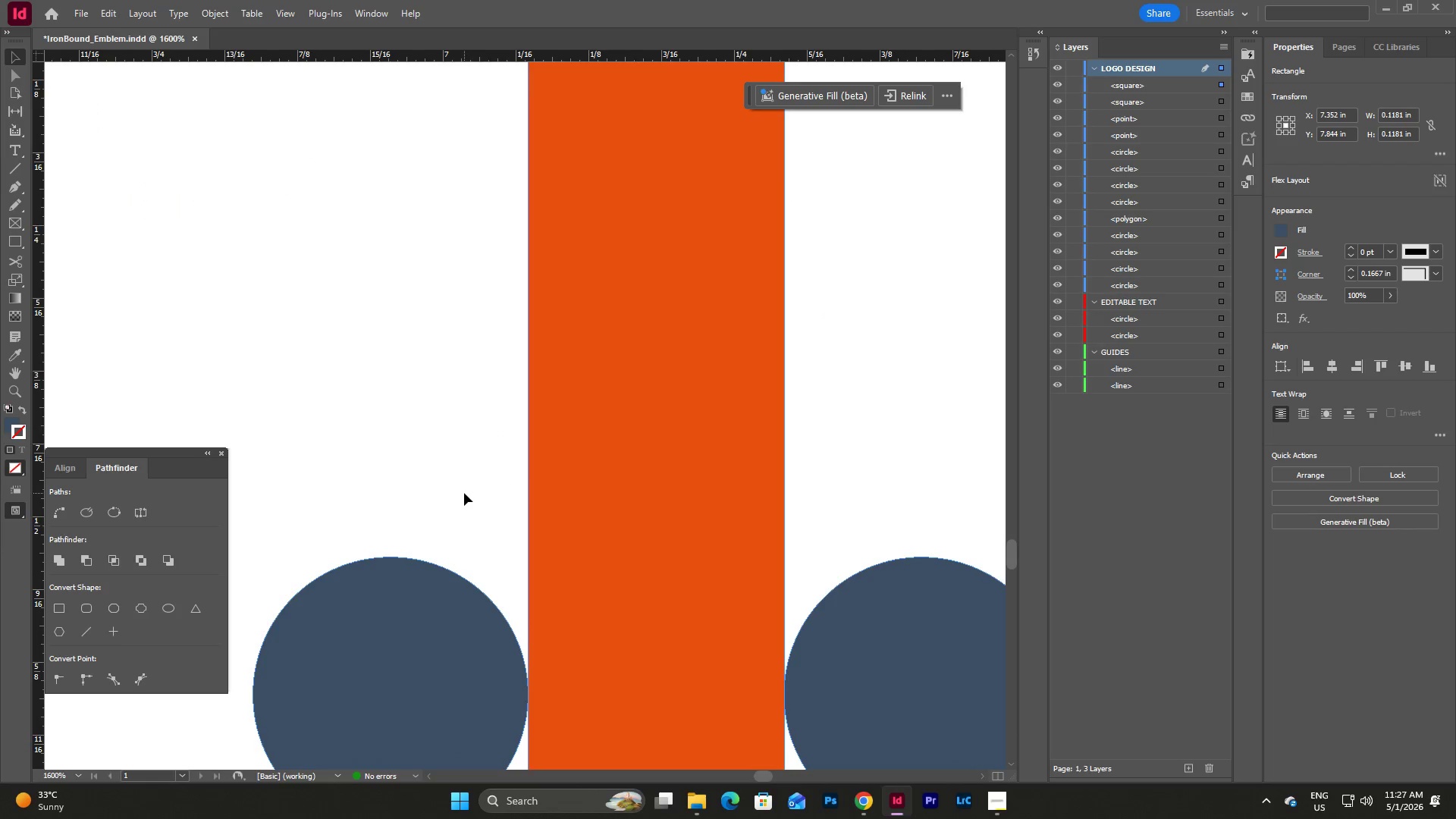 
key(Control+V)
 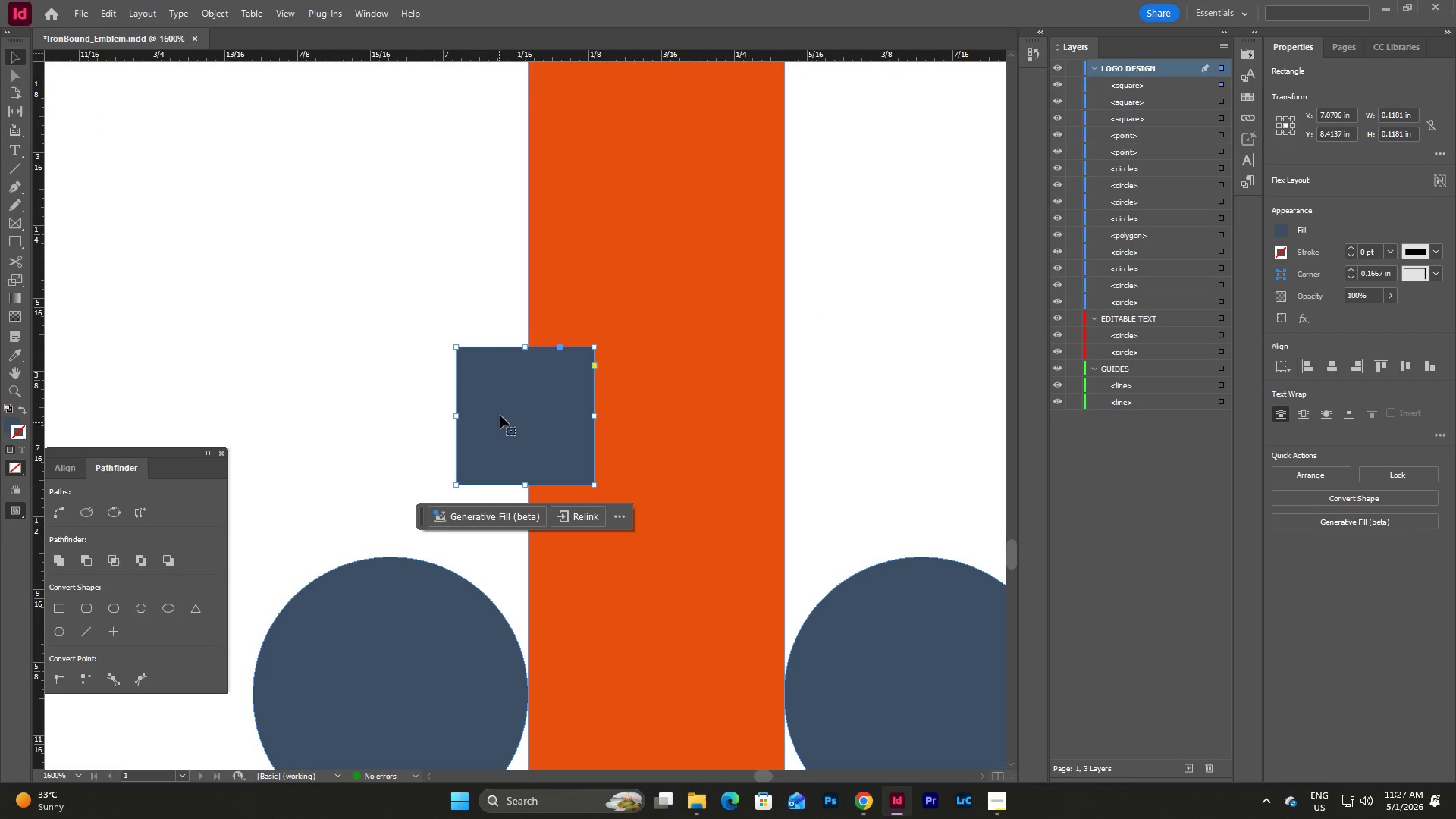 
left_click_drag(start_coordinate=[500, 413], to_coordinate=[434, 620])
 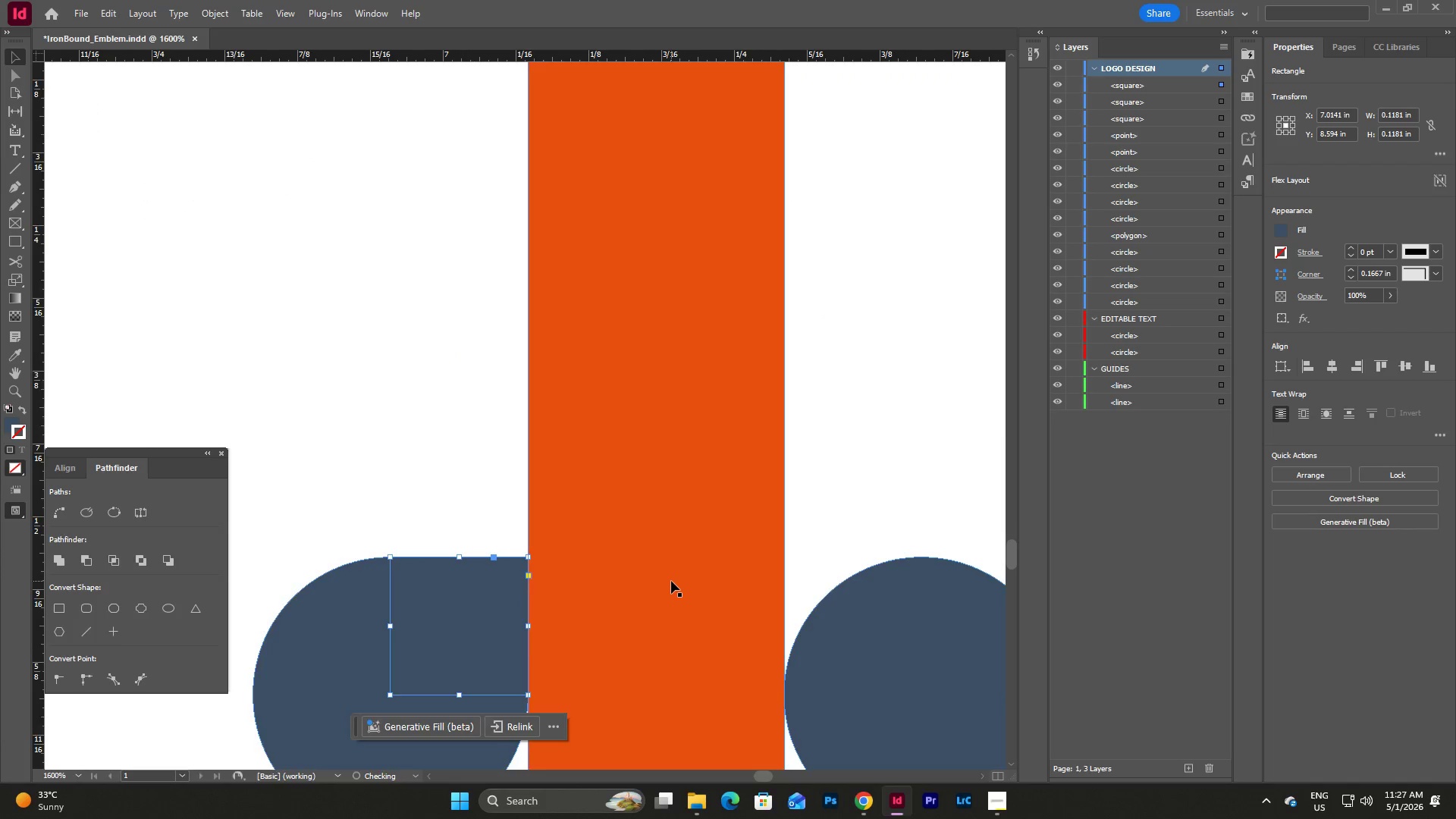 
scroll: coordinate [671, 581], scroll_direction: down, amount: 5.0
 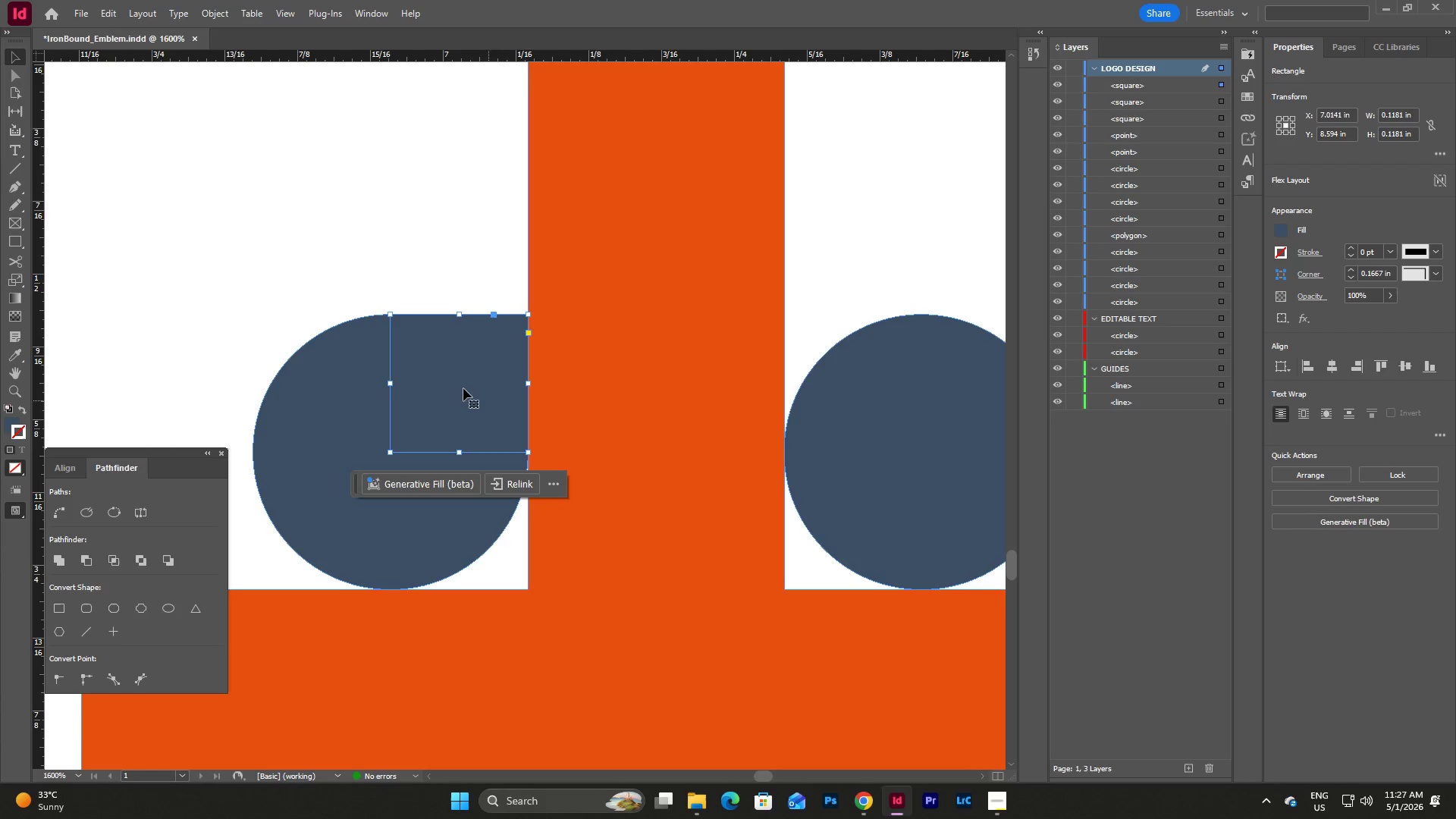 
left_click_drag(start_coordinate=[459, 384], to_coordinate=[457, 522])
 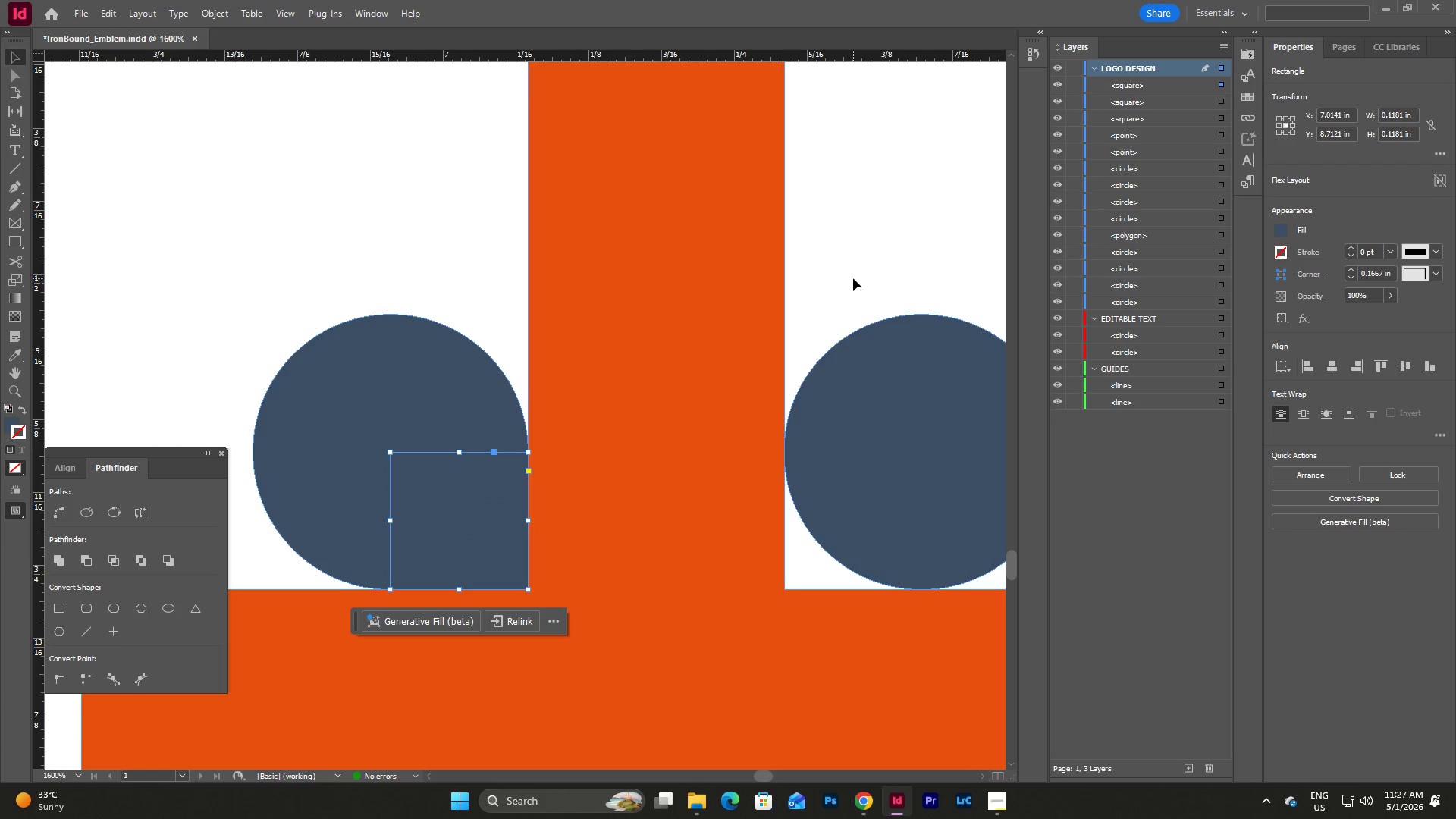 
left_click([853, 278])
 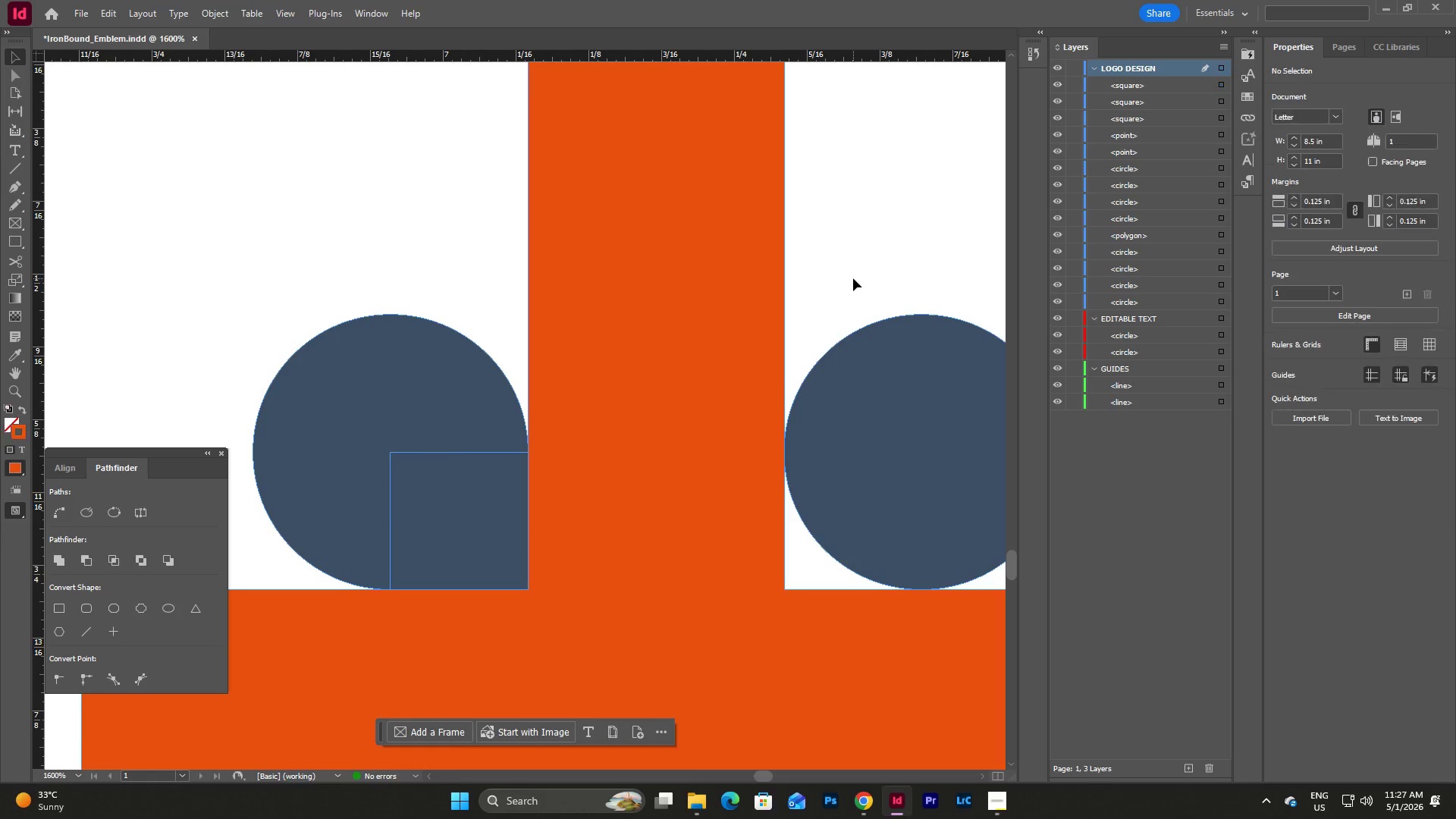 
key(Control+V)
 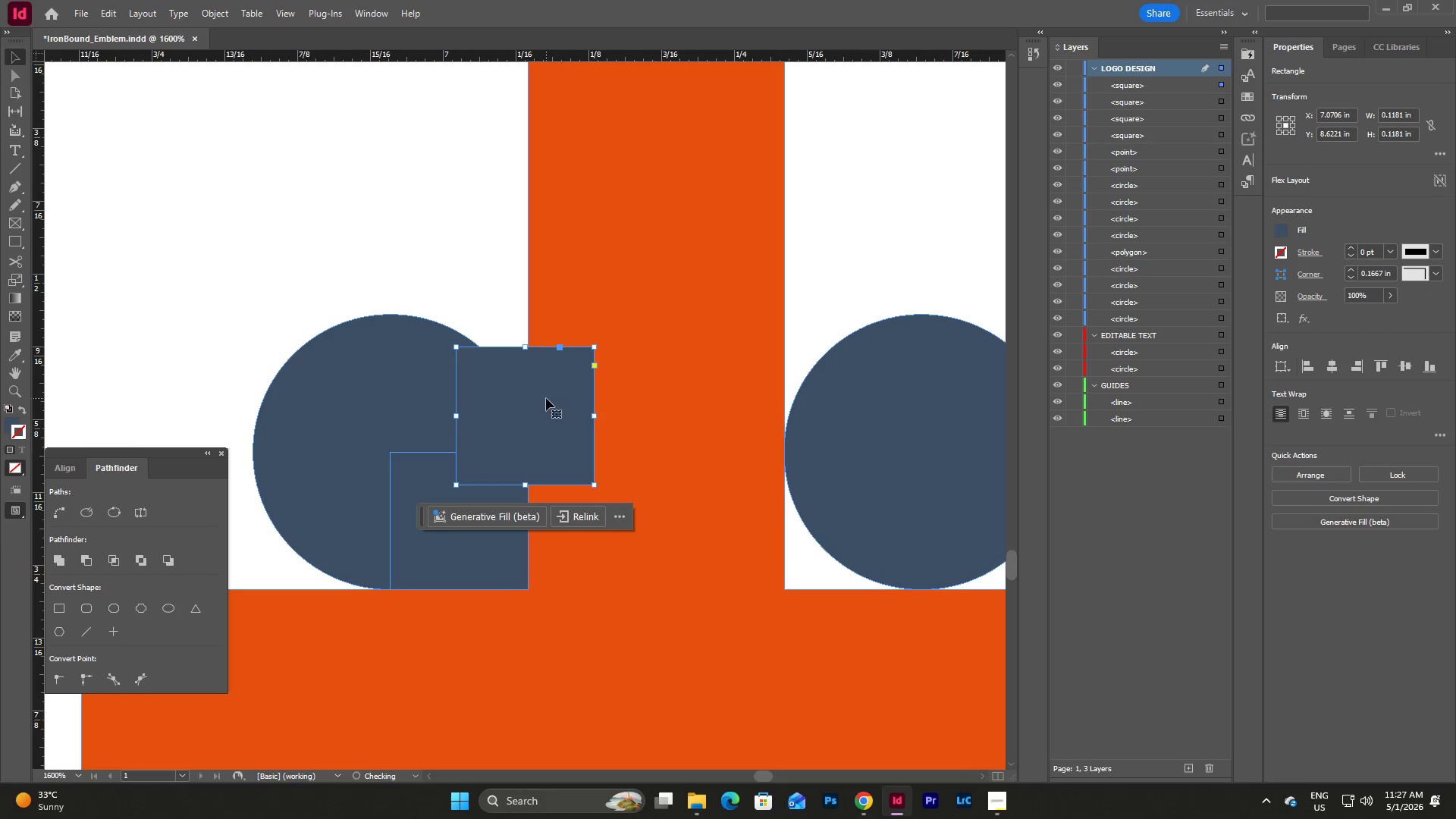 
left_click_drag(start_coordinate=[546, 398], to_coordinate=[873, 503])
 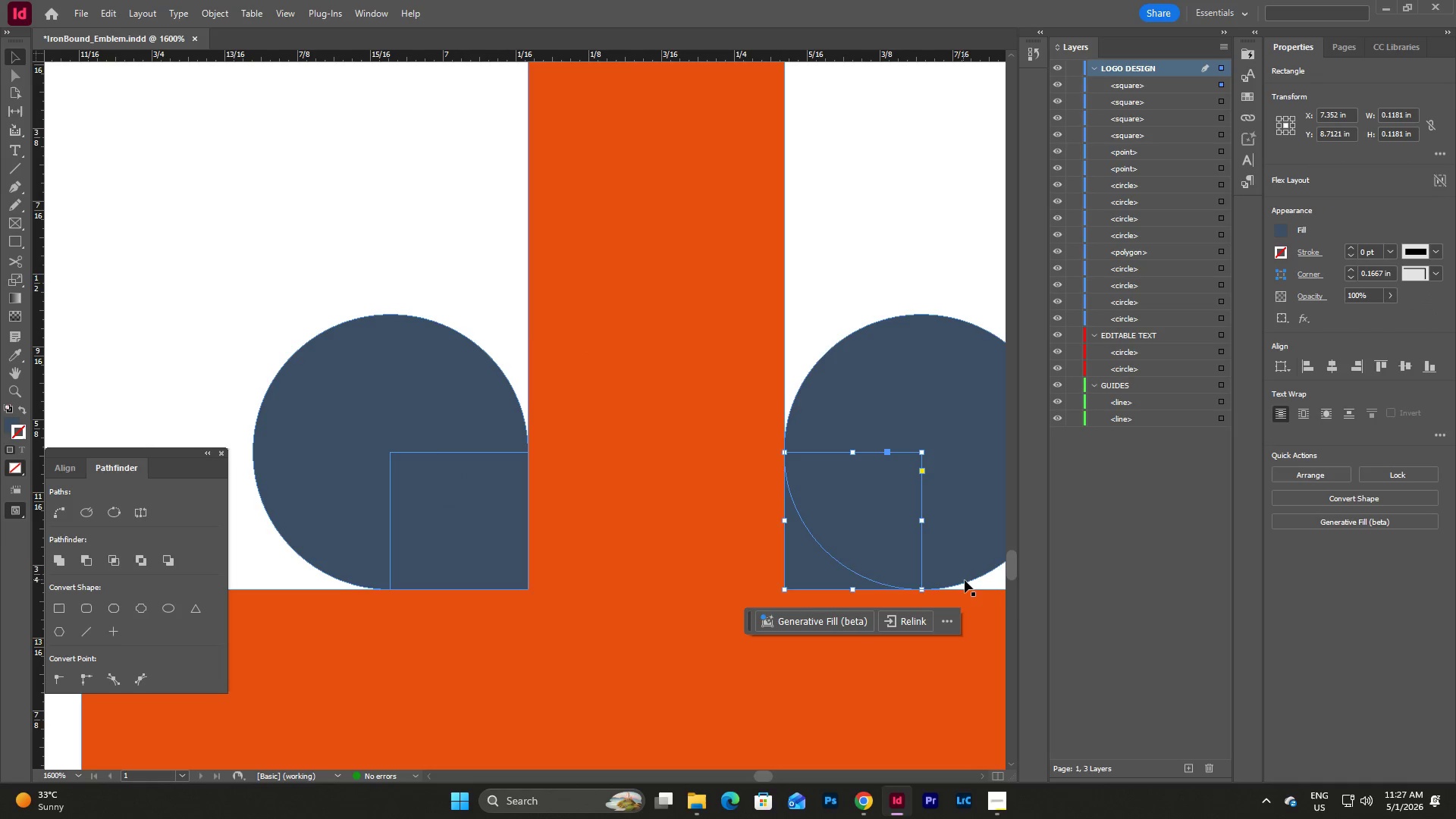 
left_click([981, 585])
 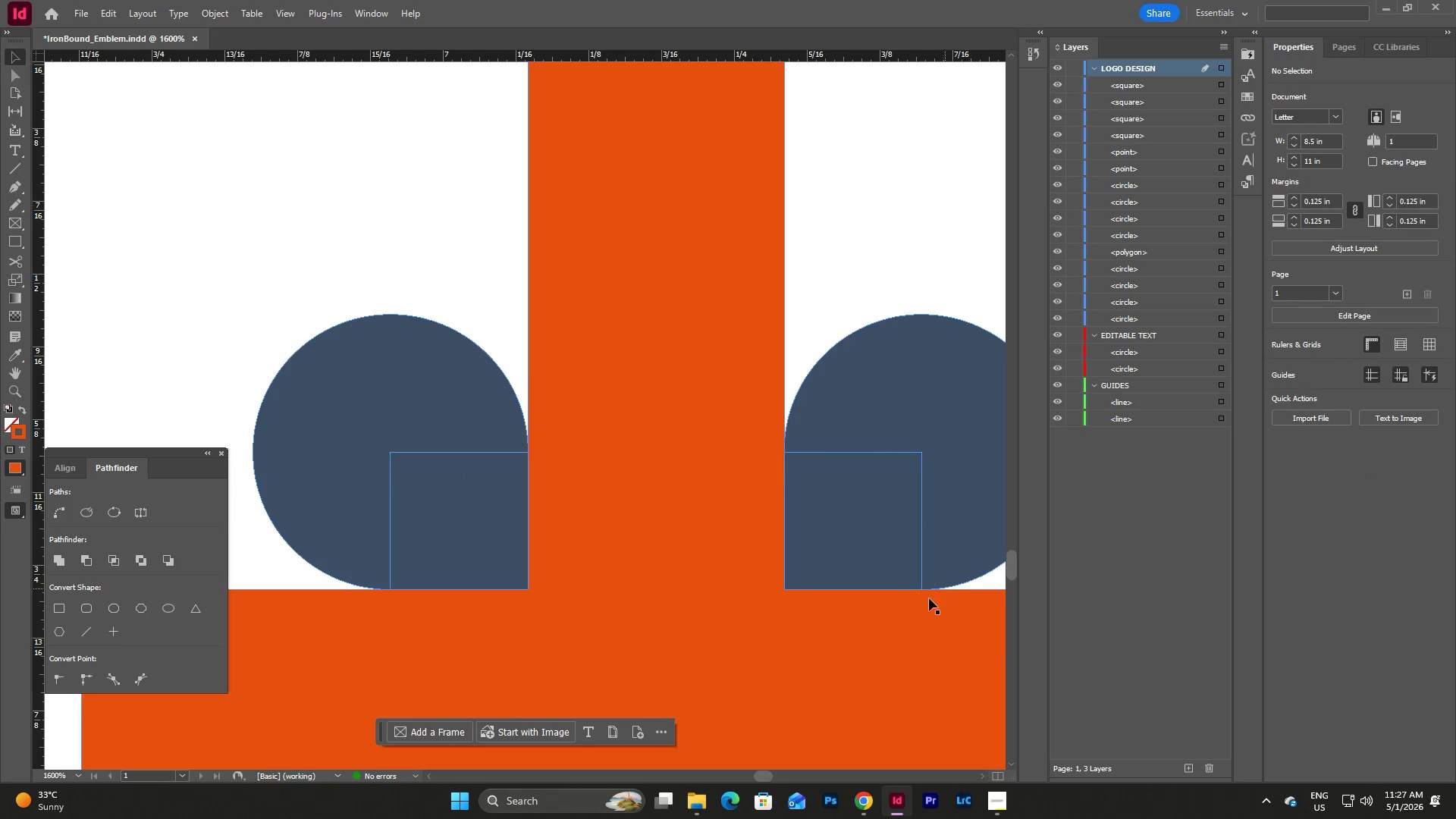 
scroll: coordinate [929, 589], scroll_direction: up, amount: 17.0
 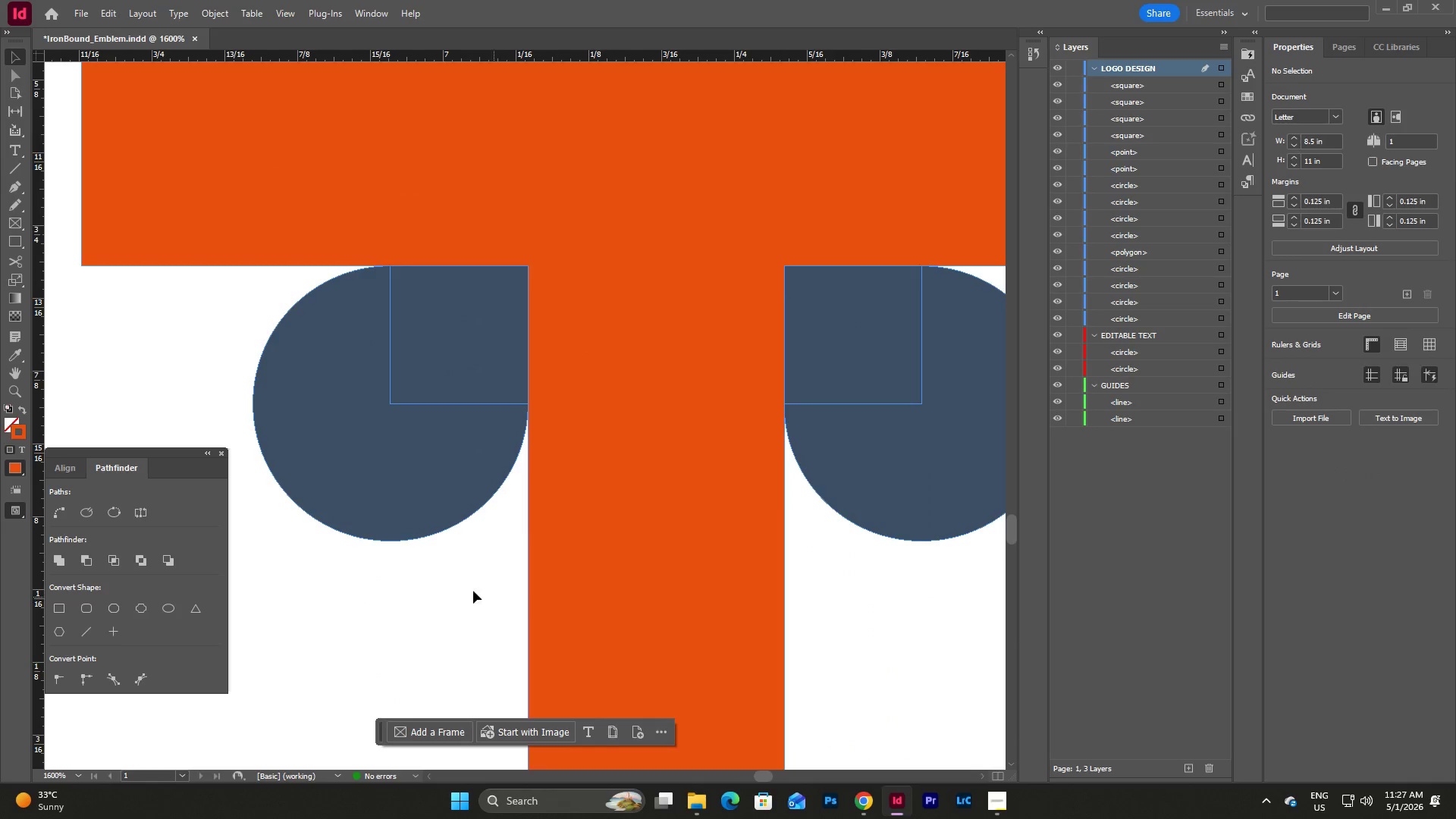 
left_click([460, 585])
 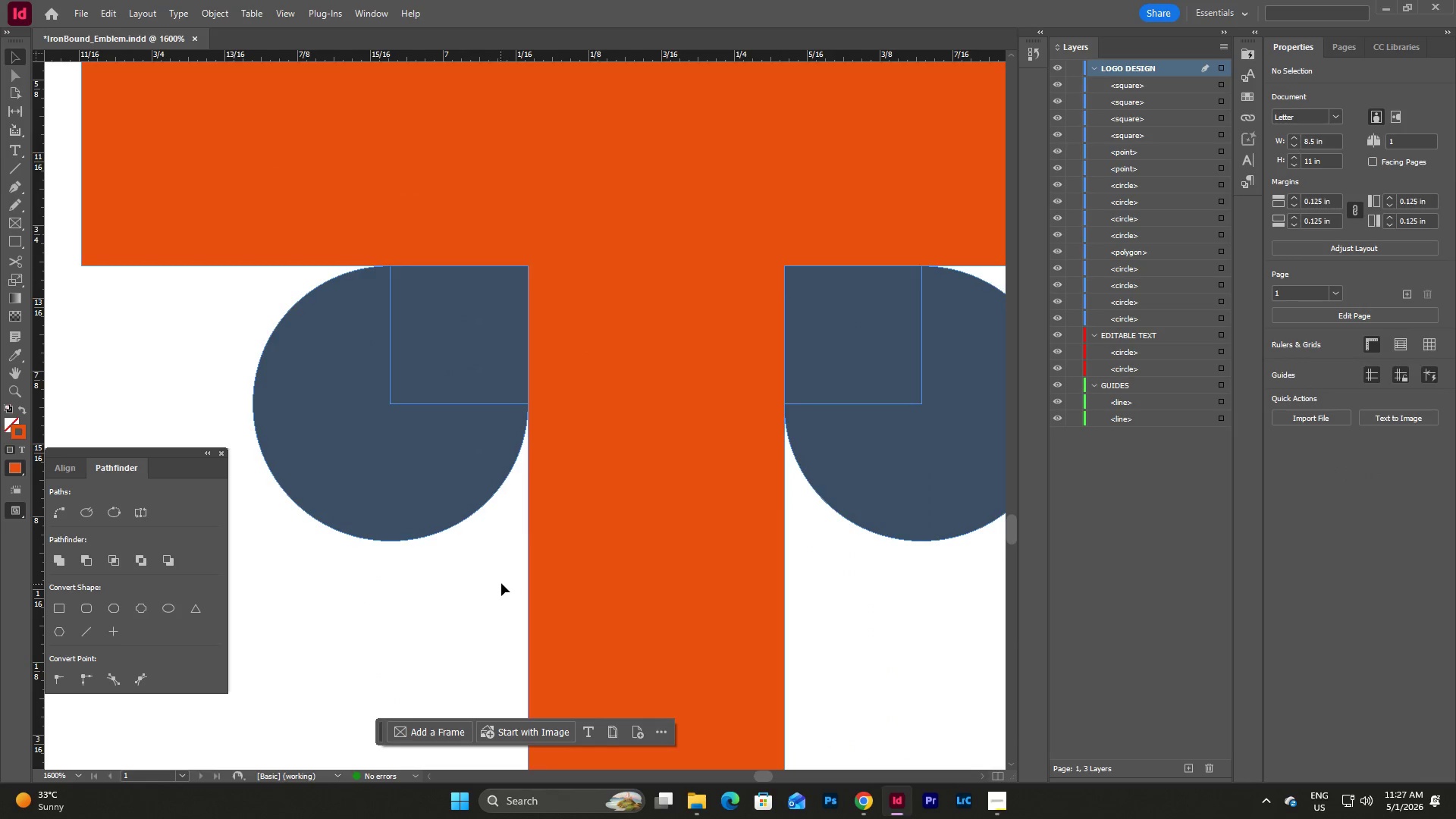 
left_click_drag(start_coordinate=[507, 583], to_coordinate=[372, 346])
 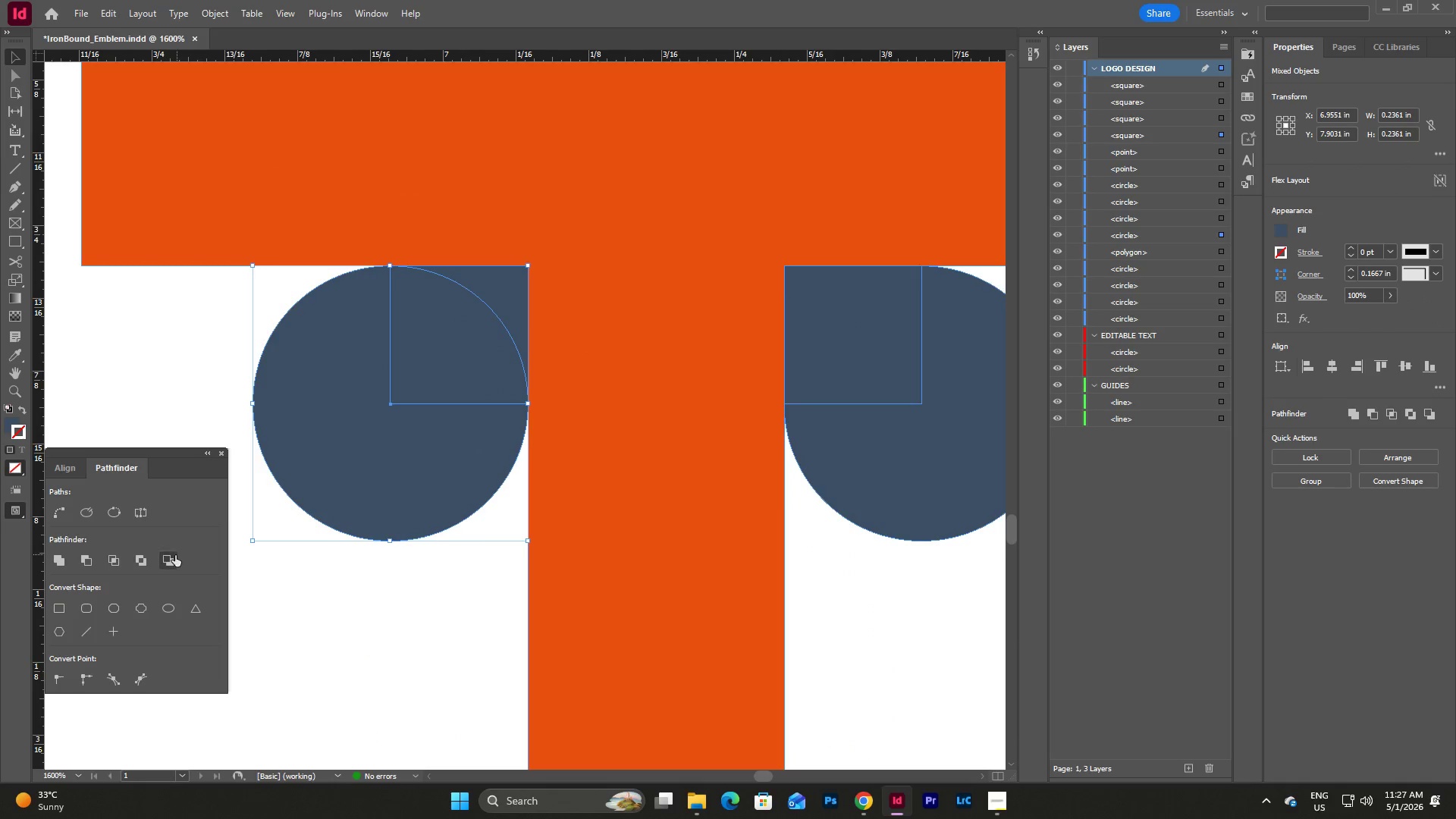 
left_click([170, 559])
 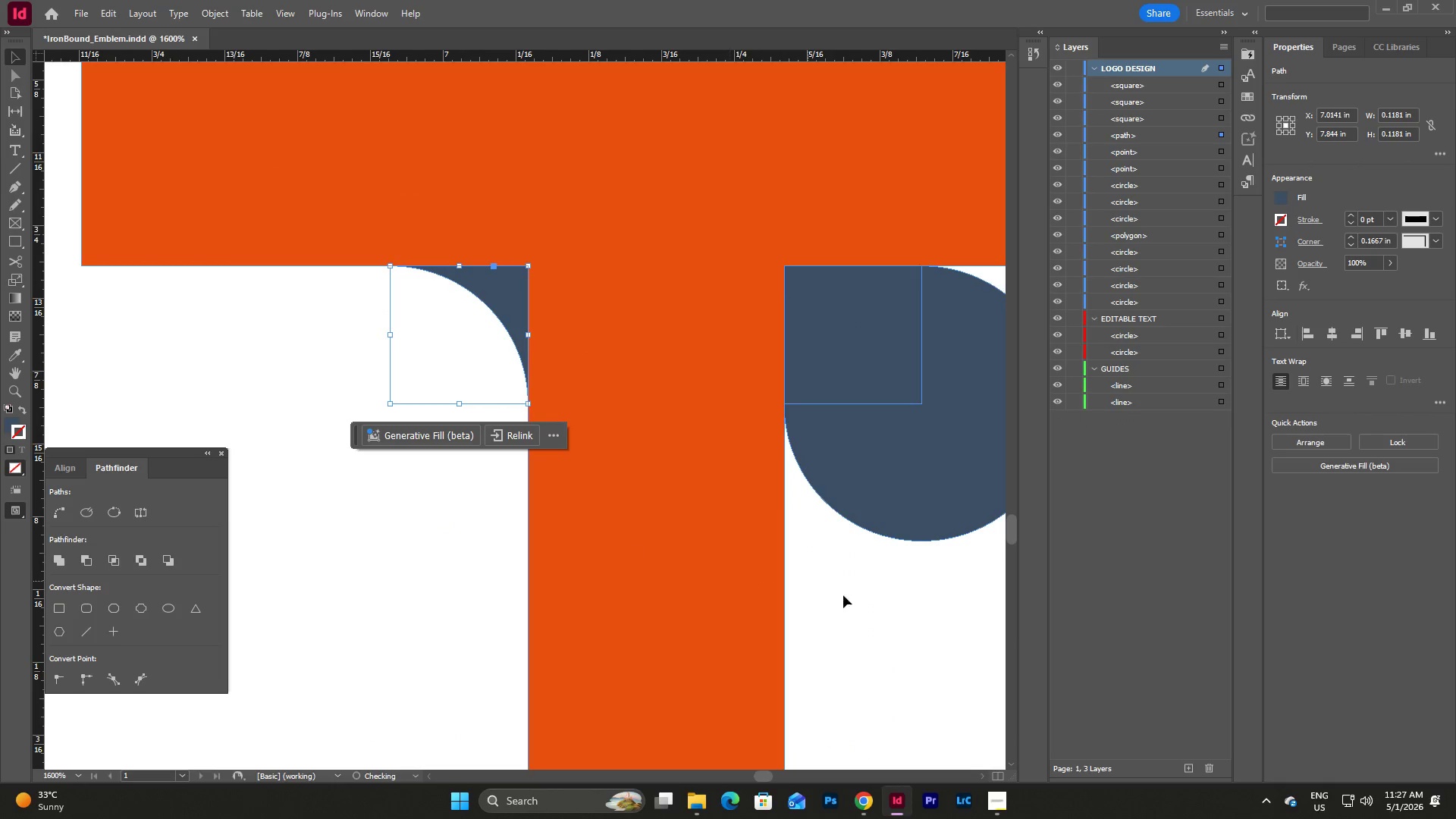 
left_click([931, 617])
 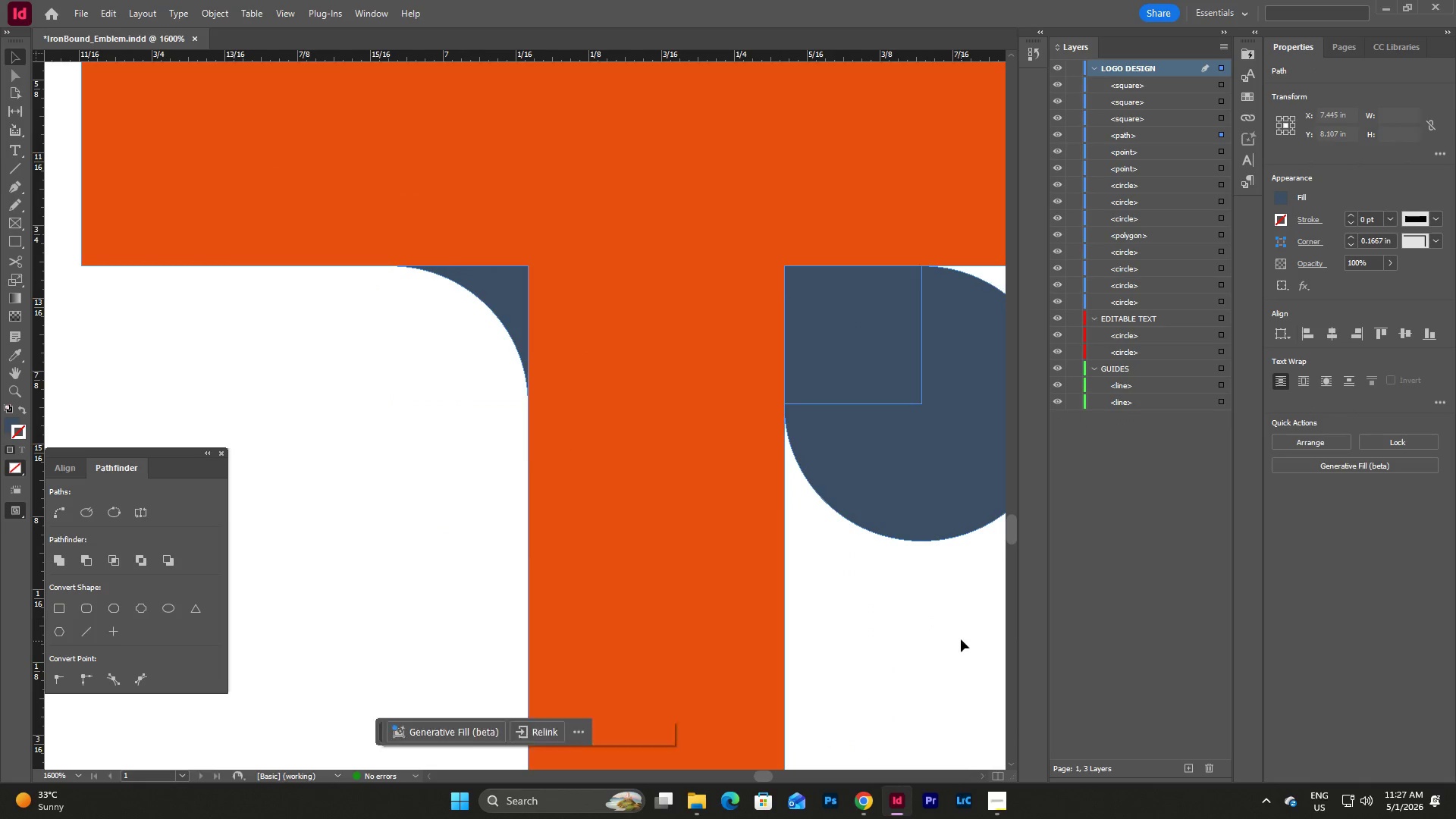 
left_click_drag(start_coordinate=[959, 637], to_coordinate=[840, 322])
 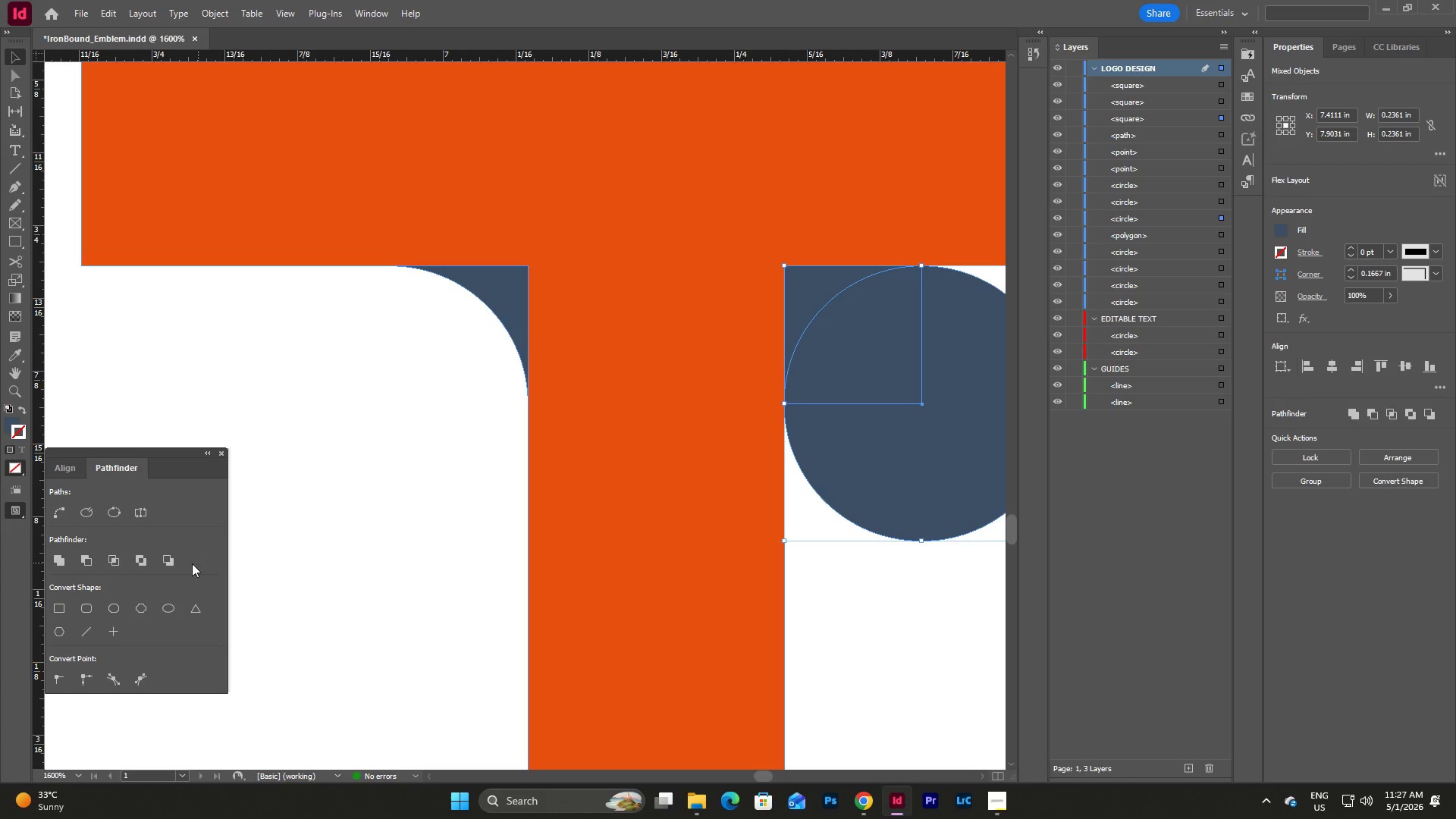 
left_click([173, 559])
 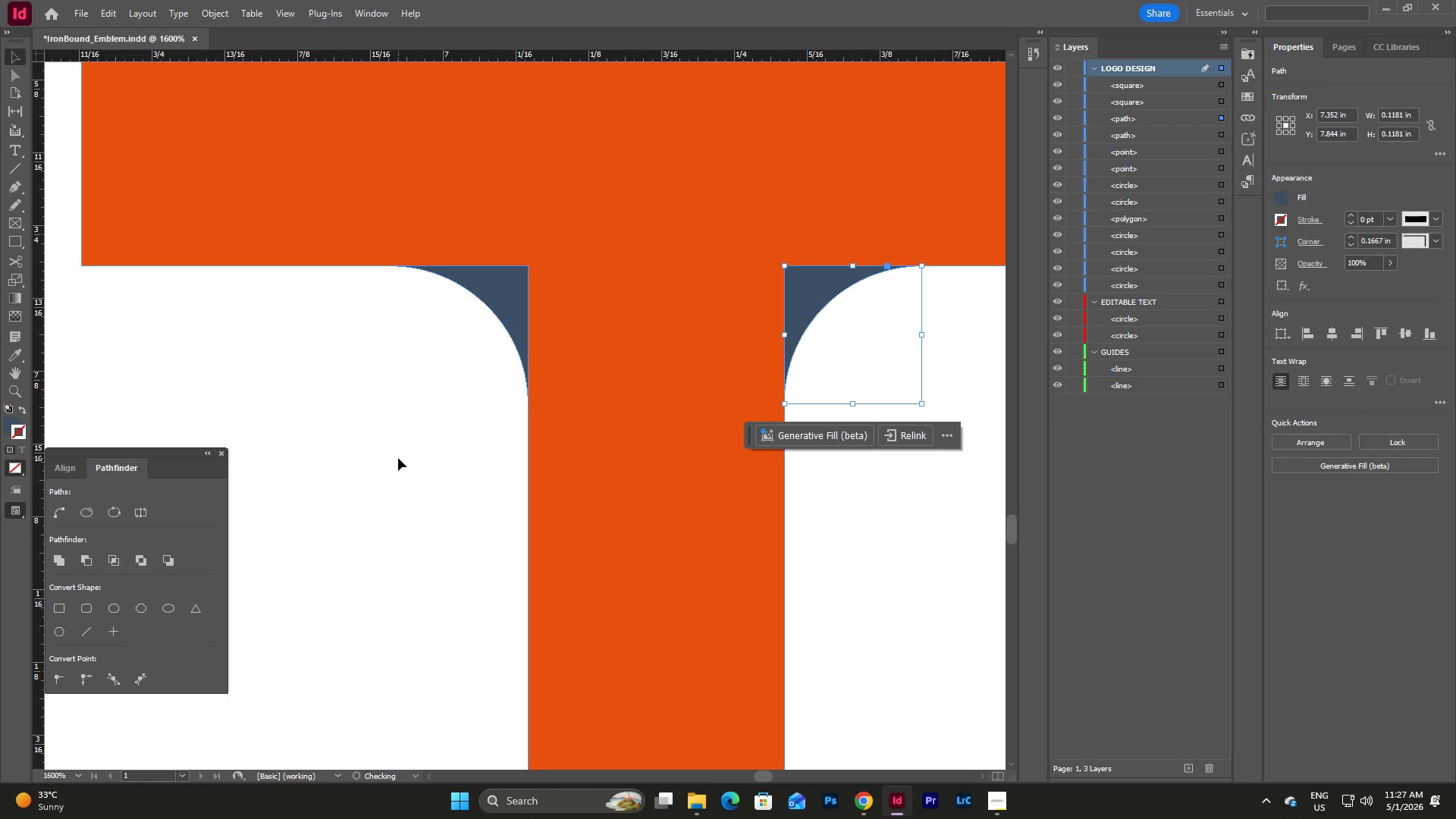 
scroll: coordinate [401, 456], scroll_direction: down, amount: 14.0
 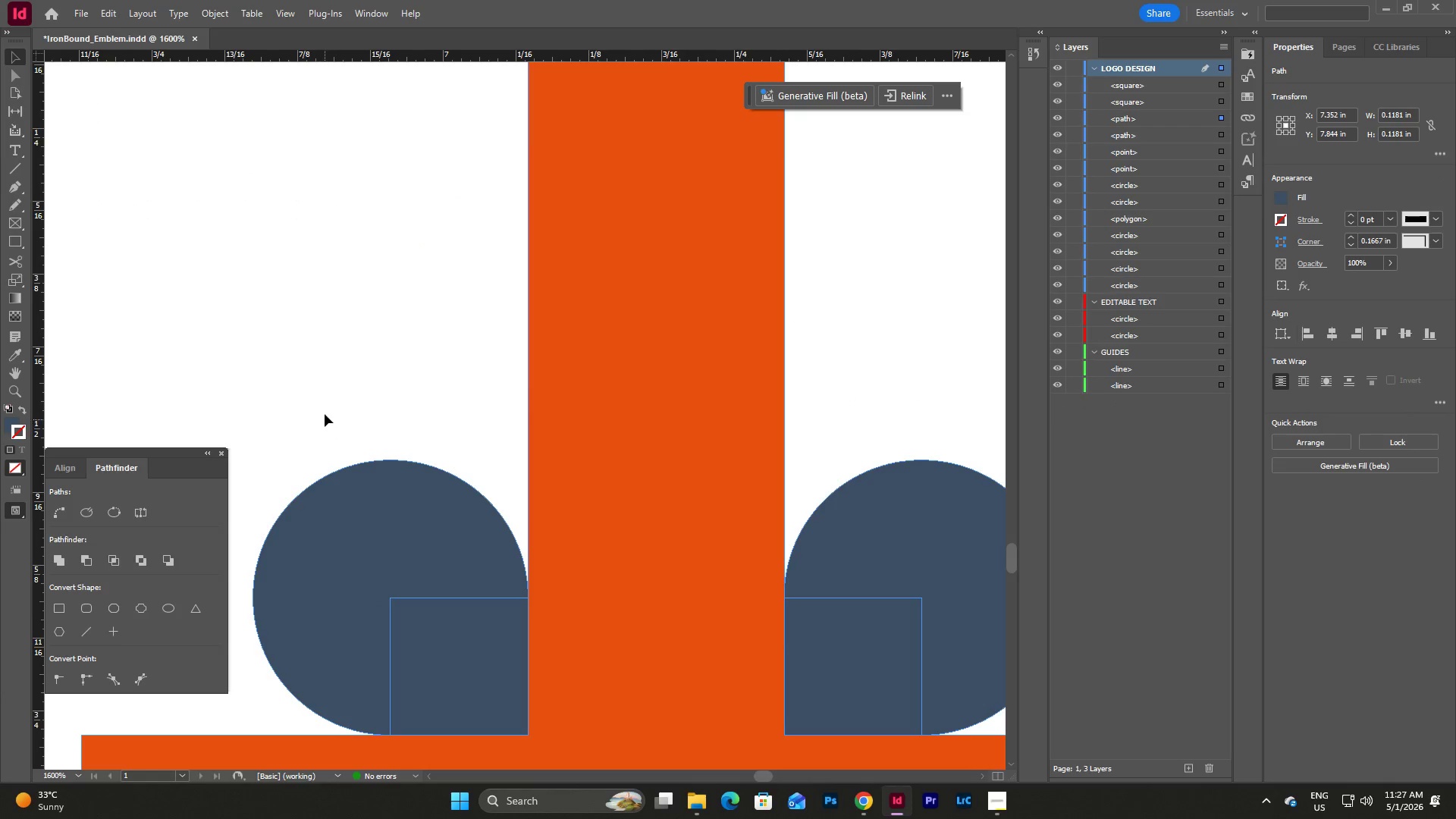 
left_click_drag(start_coordinate=[325, 414], to_coordinate=[460, 694])
 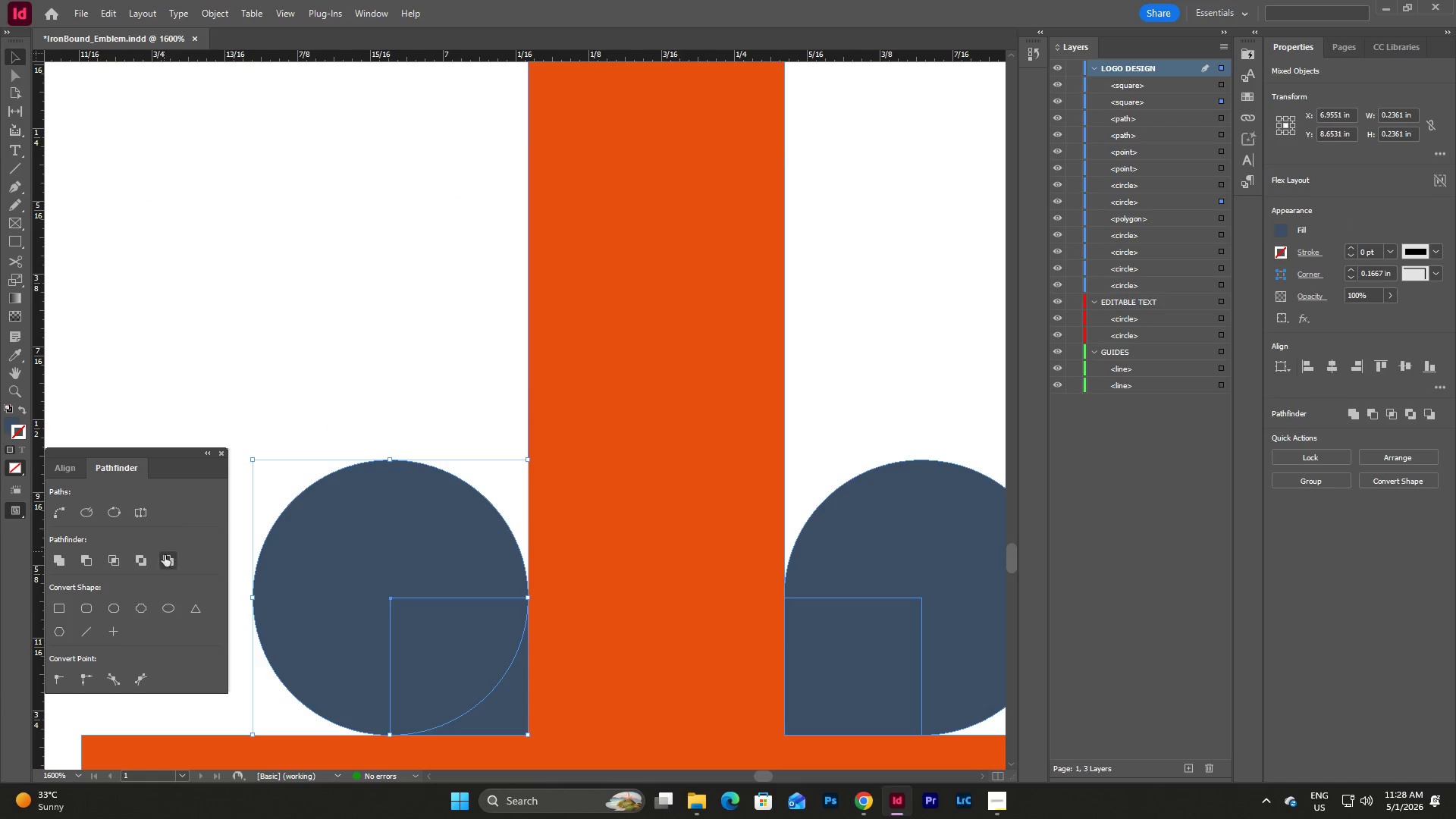 
left_click([167, 561])
 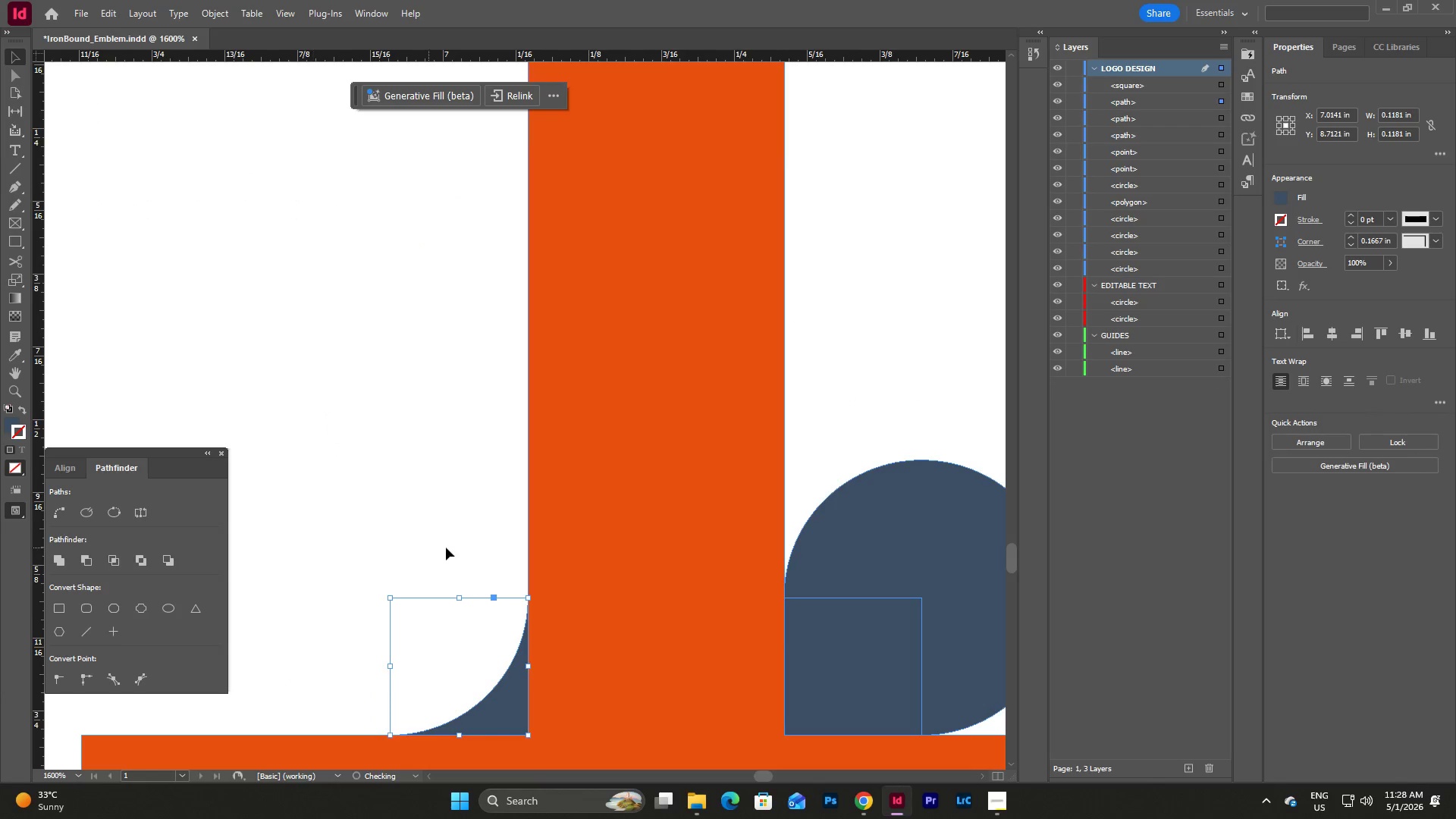 
scroll: coordinate [446, 548], scroll_direction: down, amount: 4.0
 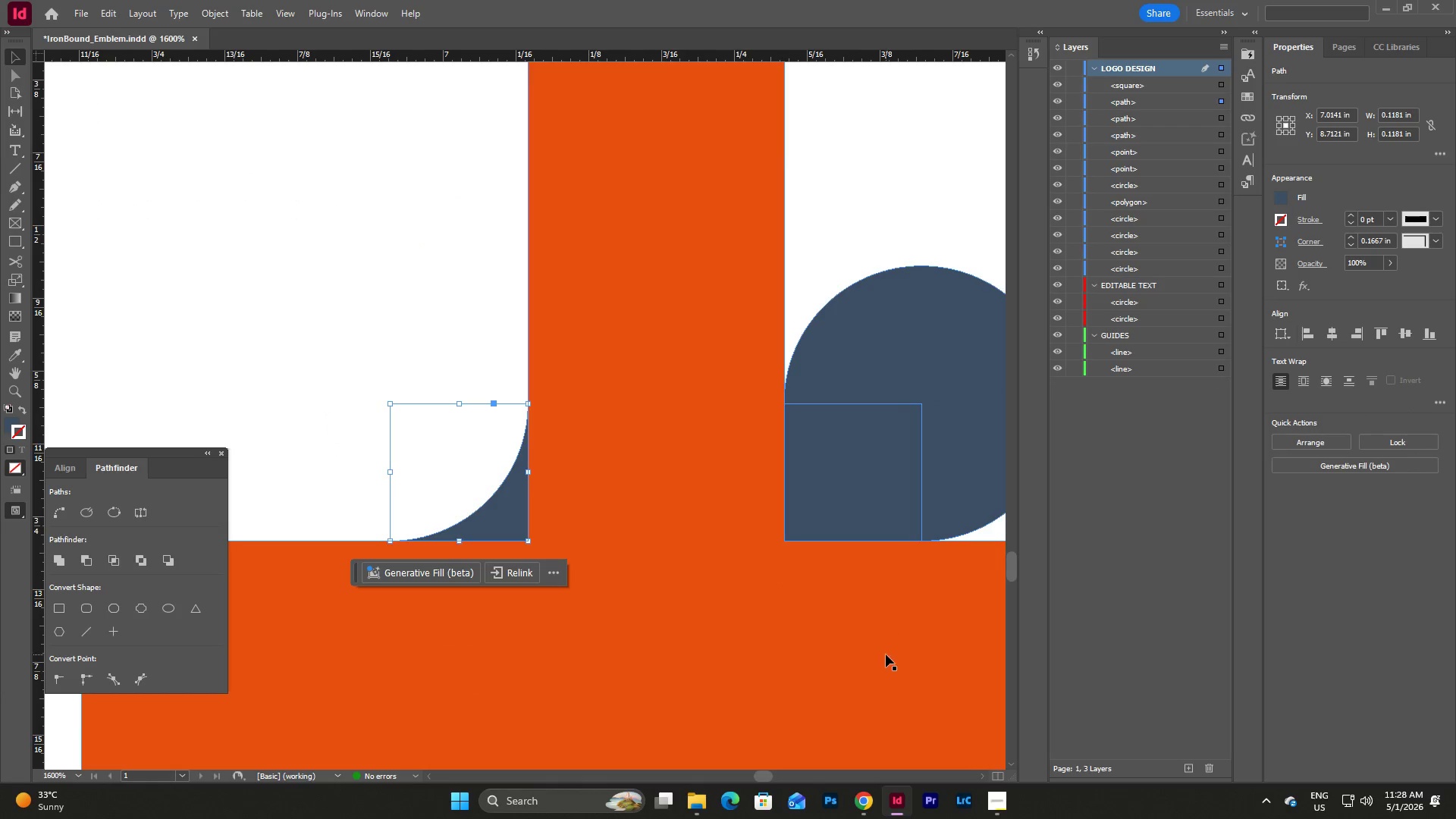 
scroll: coordinate [886, 654], scroll_direction: up, amount: 4.0
 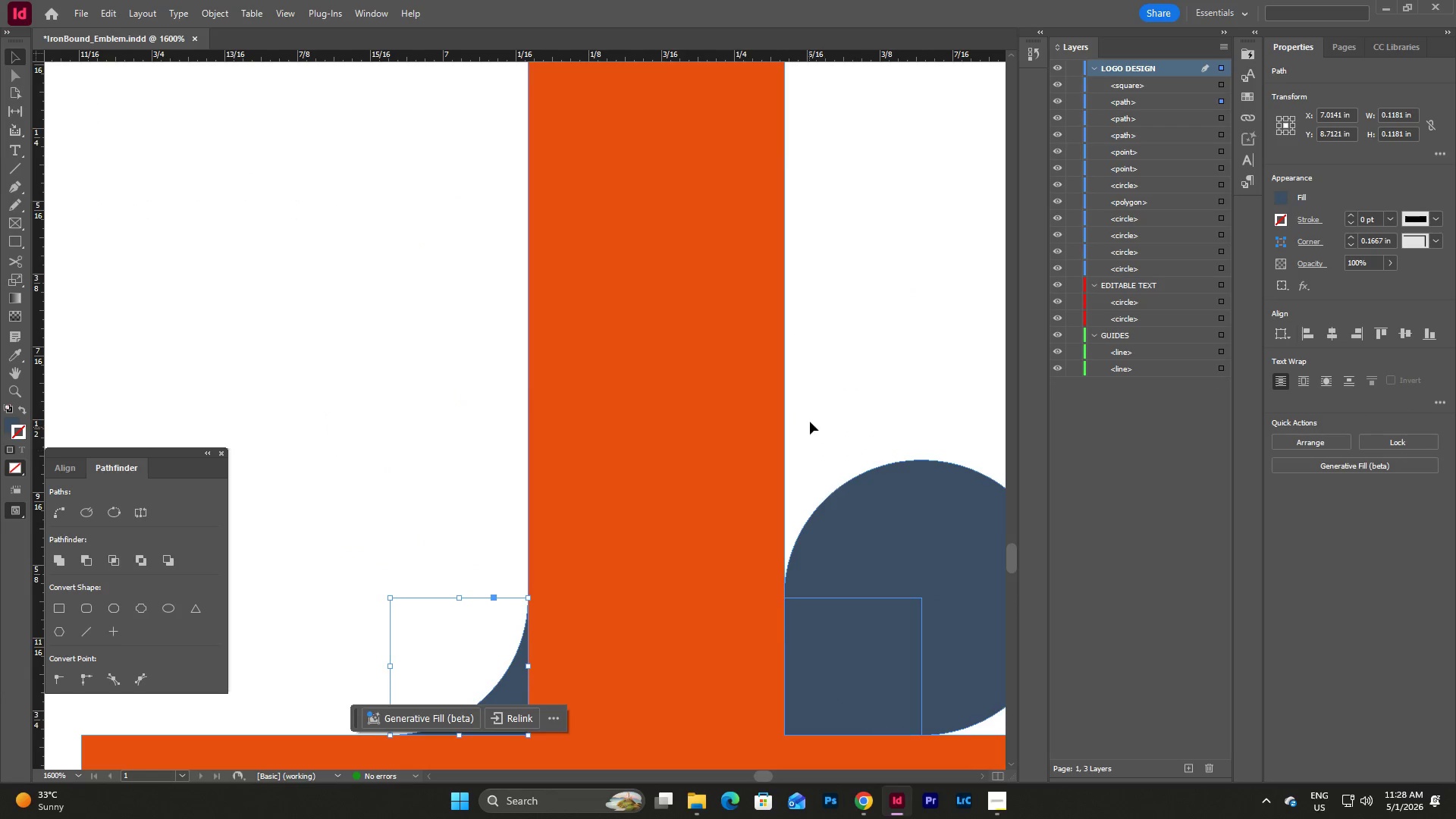 
left_click_drag(start_coordinate=[811, 418], to_coordinate=[903, 720])
 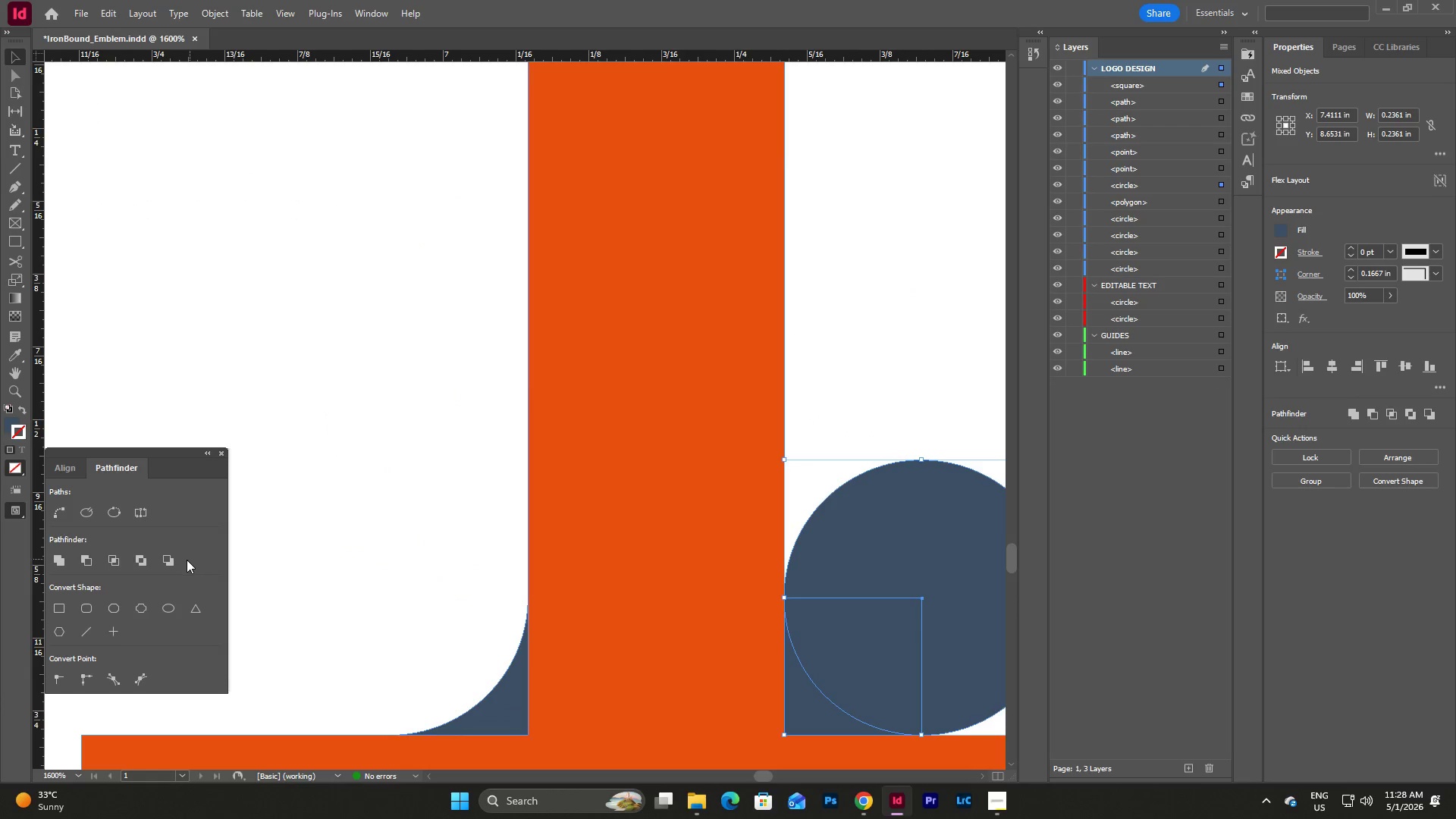 
left_click([167, 556])
 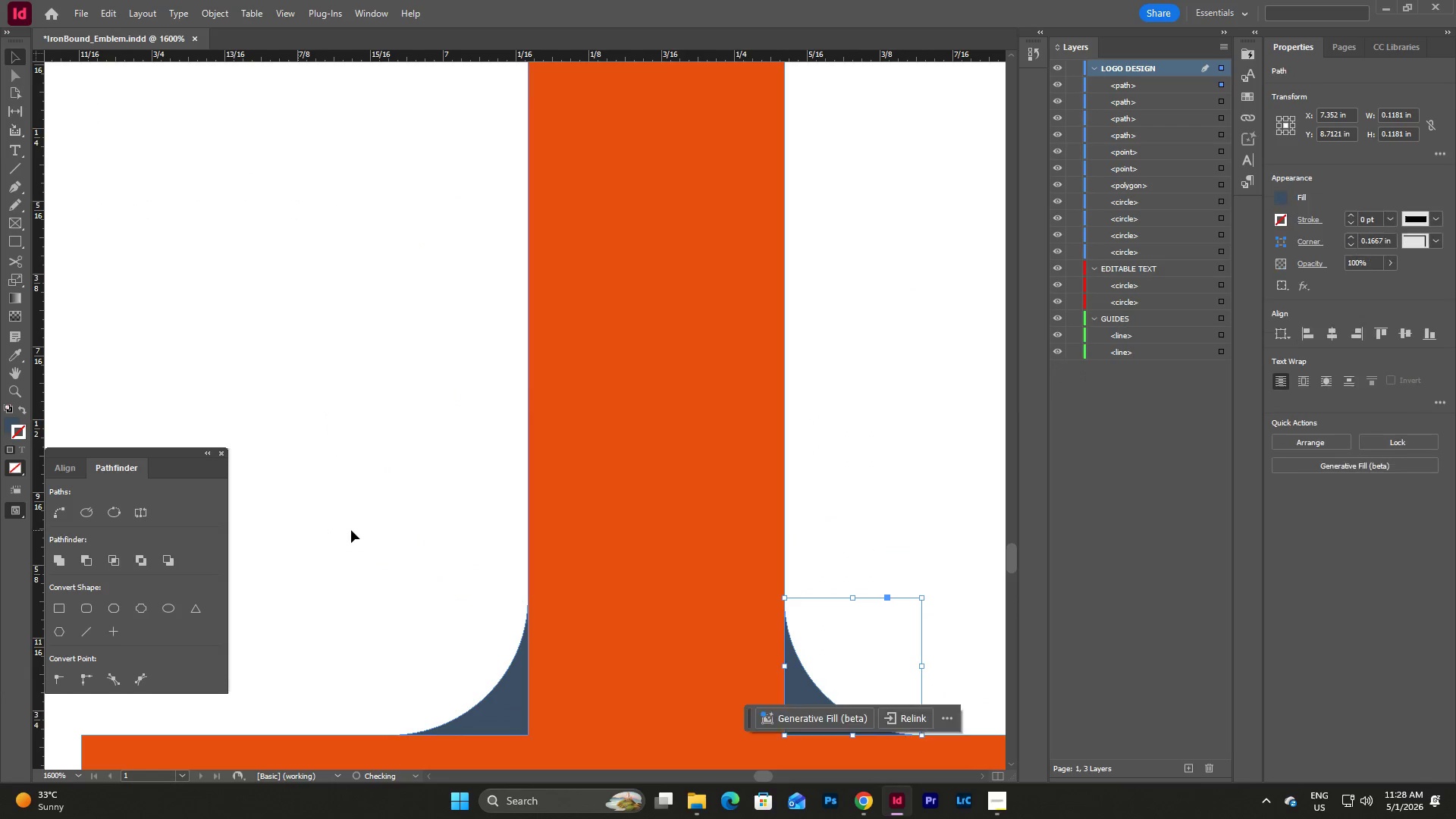 
scroll: coordinate [353, 530], scroll_direction: up, amount: 14.0
 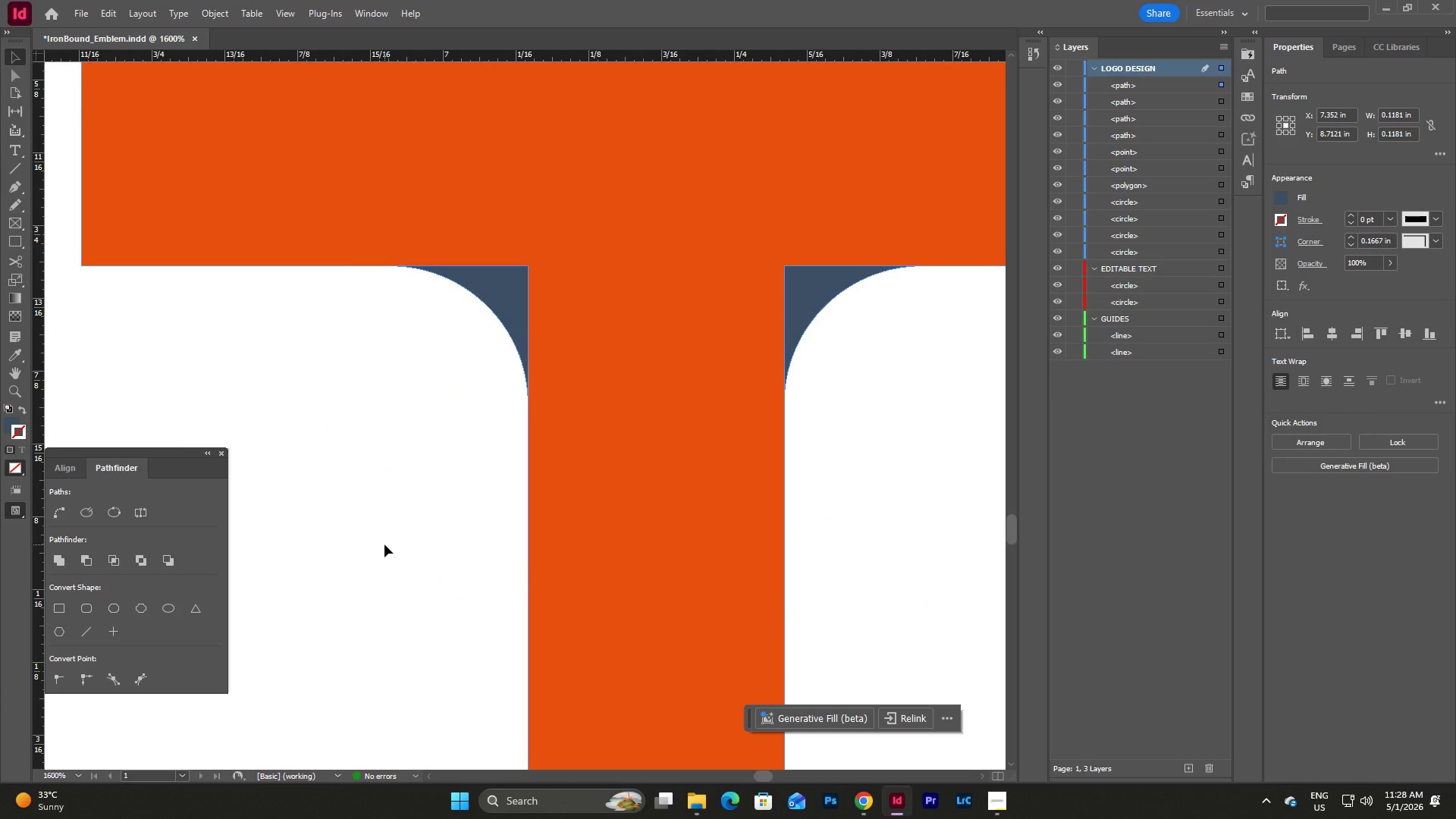 
left_click([384, 544])
 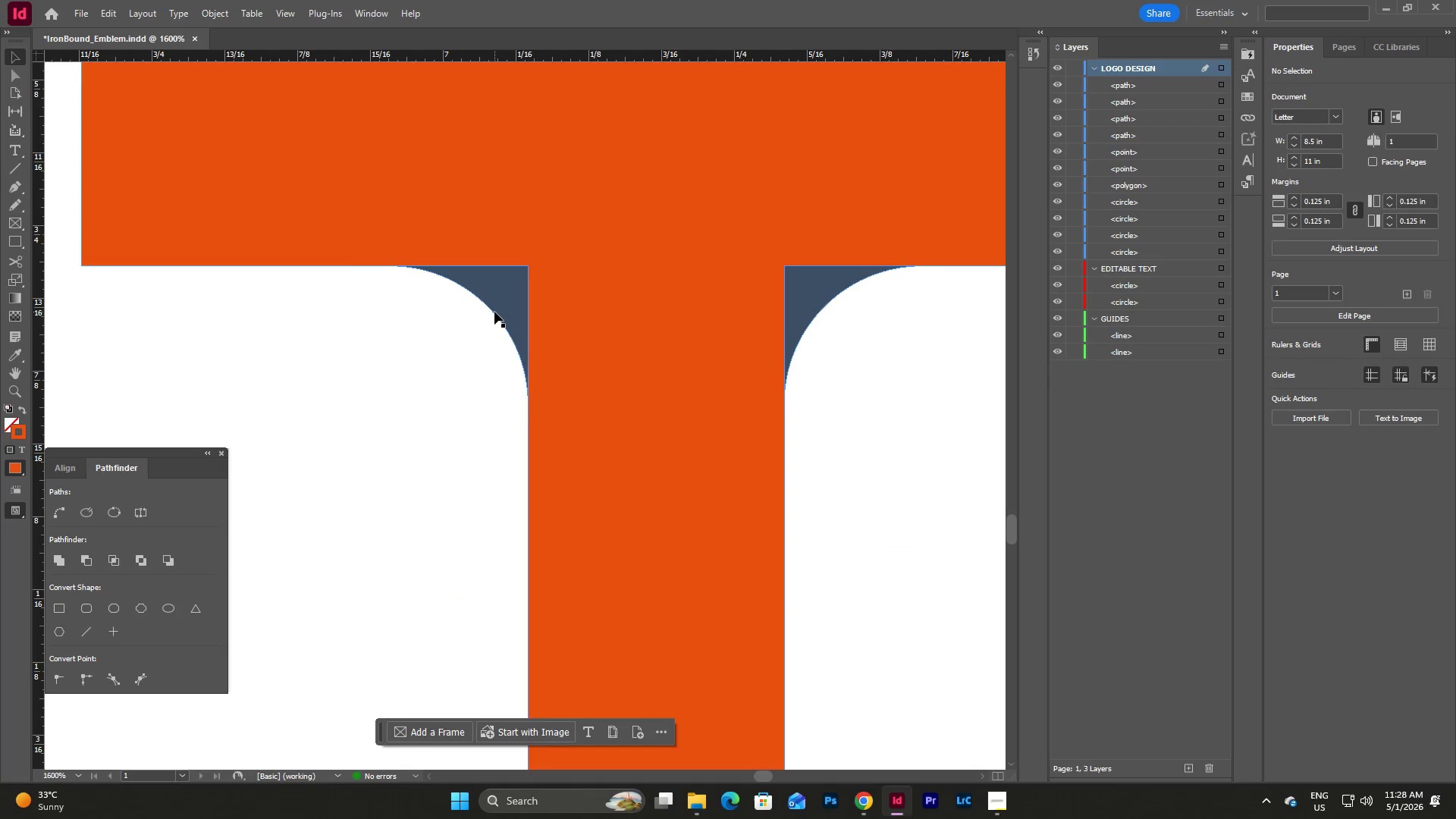 
left_click([494, 312])
 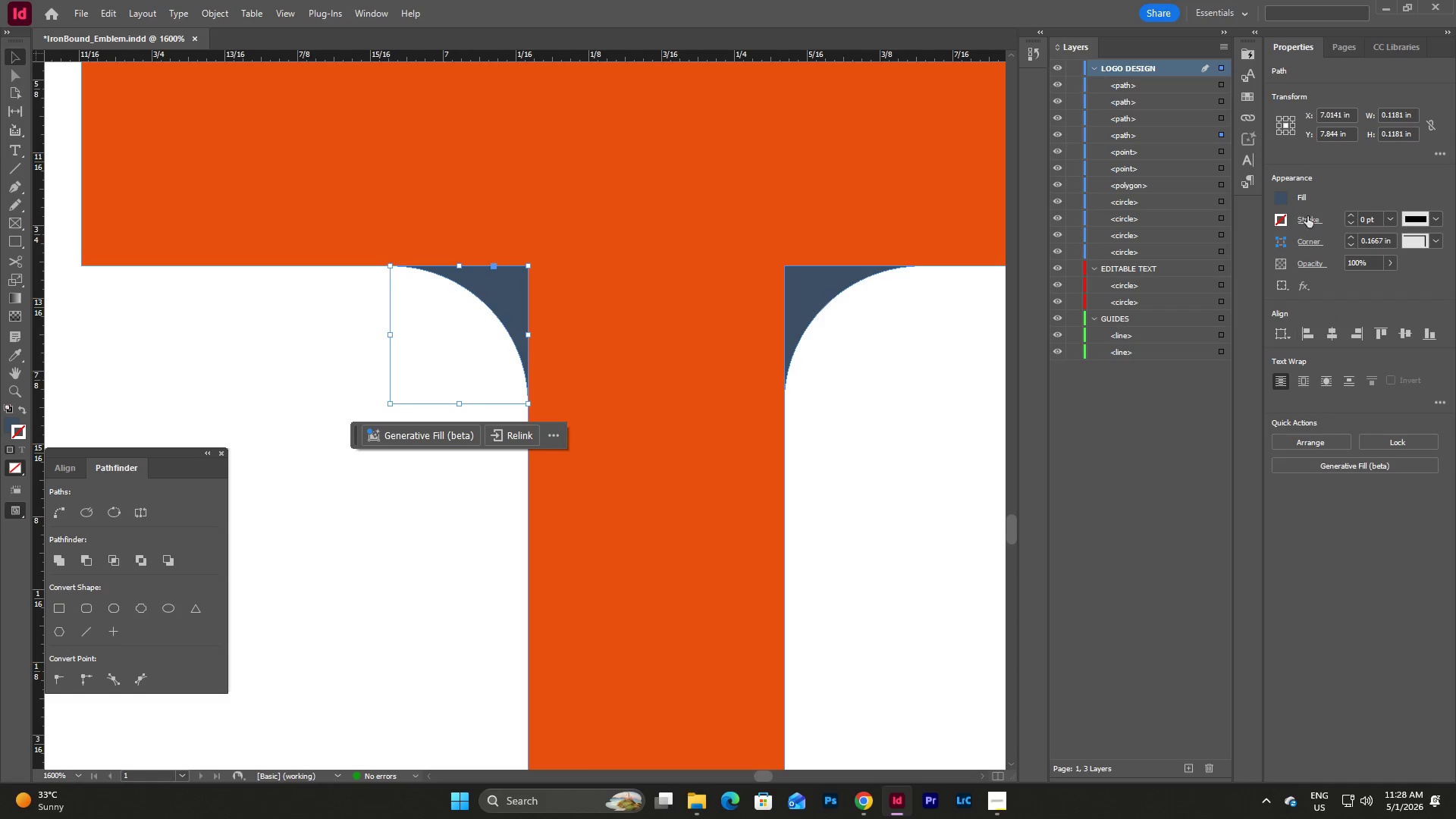 
left_click([1283, 199])
 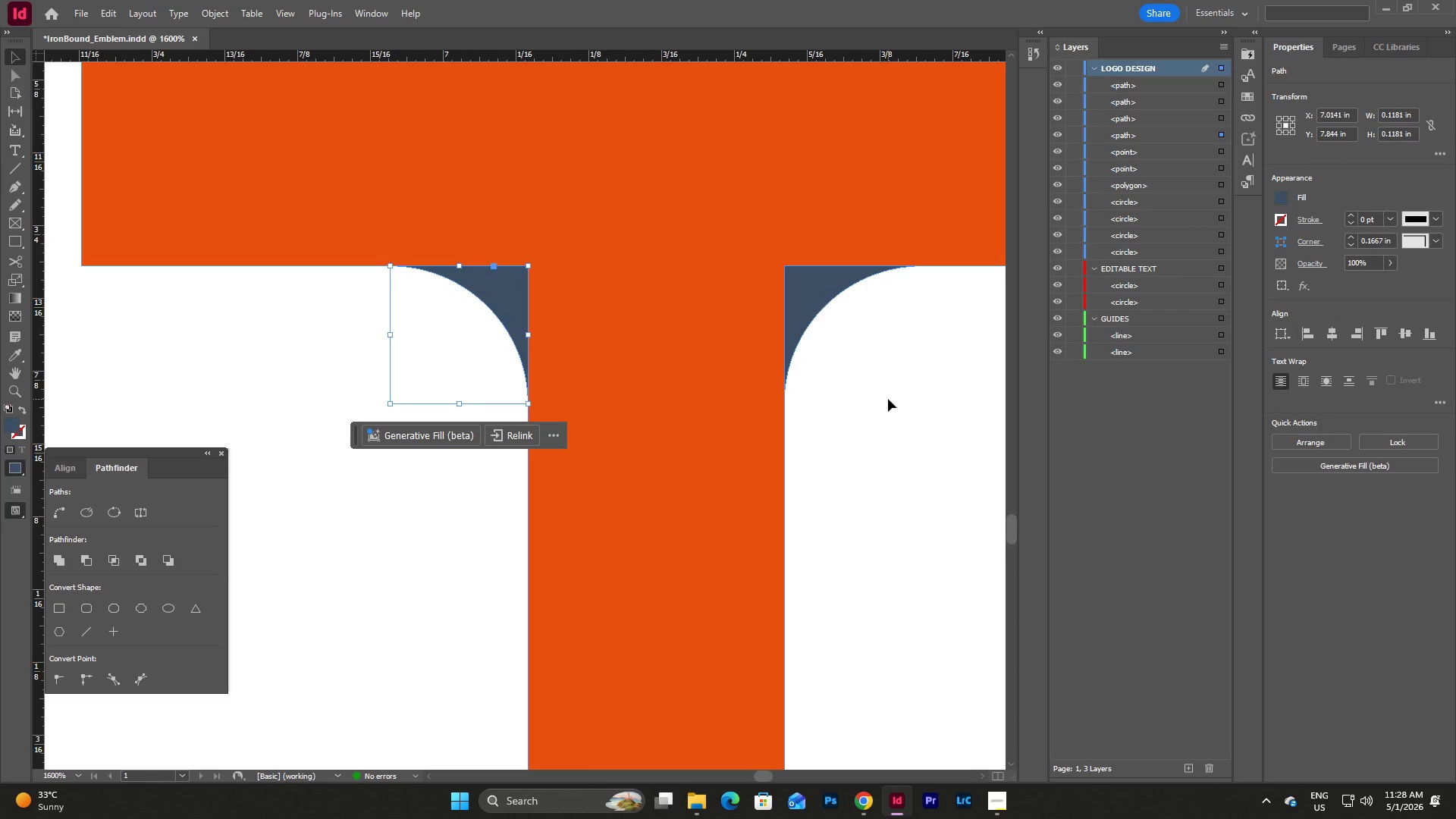 
hold_key(key=ShiftLeft, duration=0.62)
left_click([832, 293])
 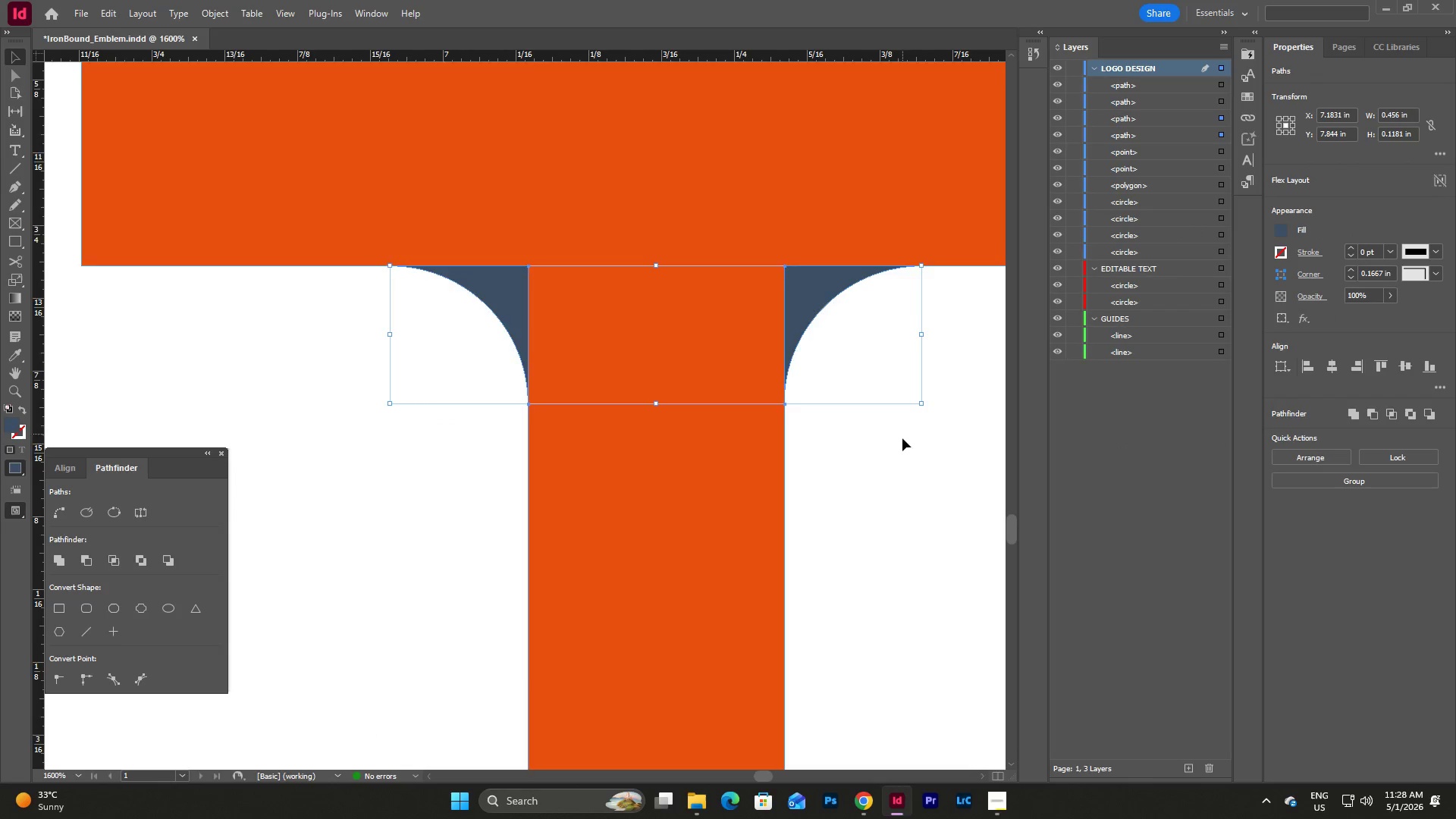 
hold_key(key=ShiftLeft, duration=1.66)
 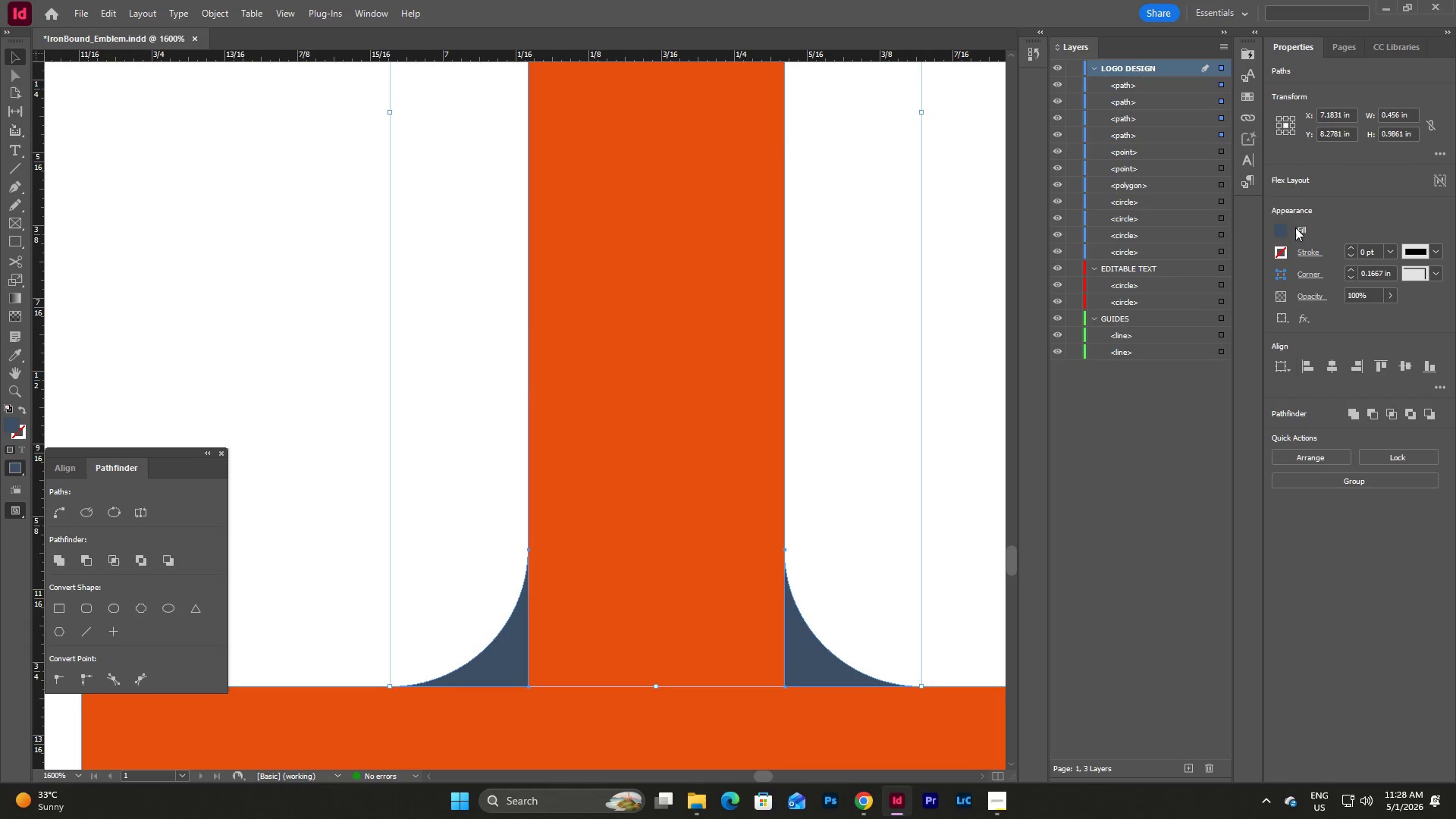 
scroll: coordinate [912, 438], scroll_direction: down, amount: 15.0
 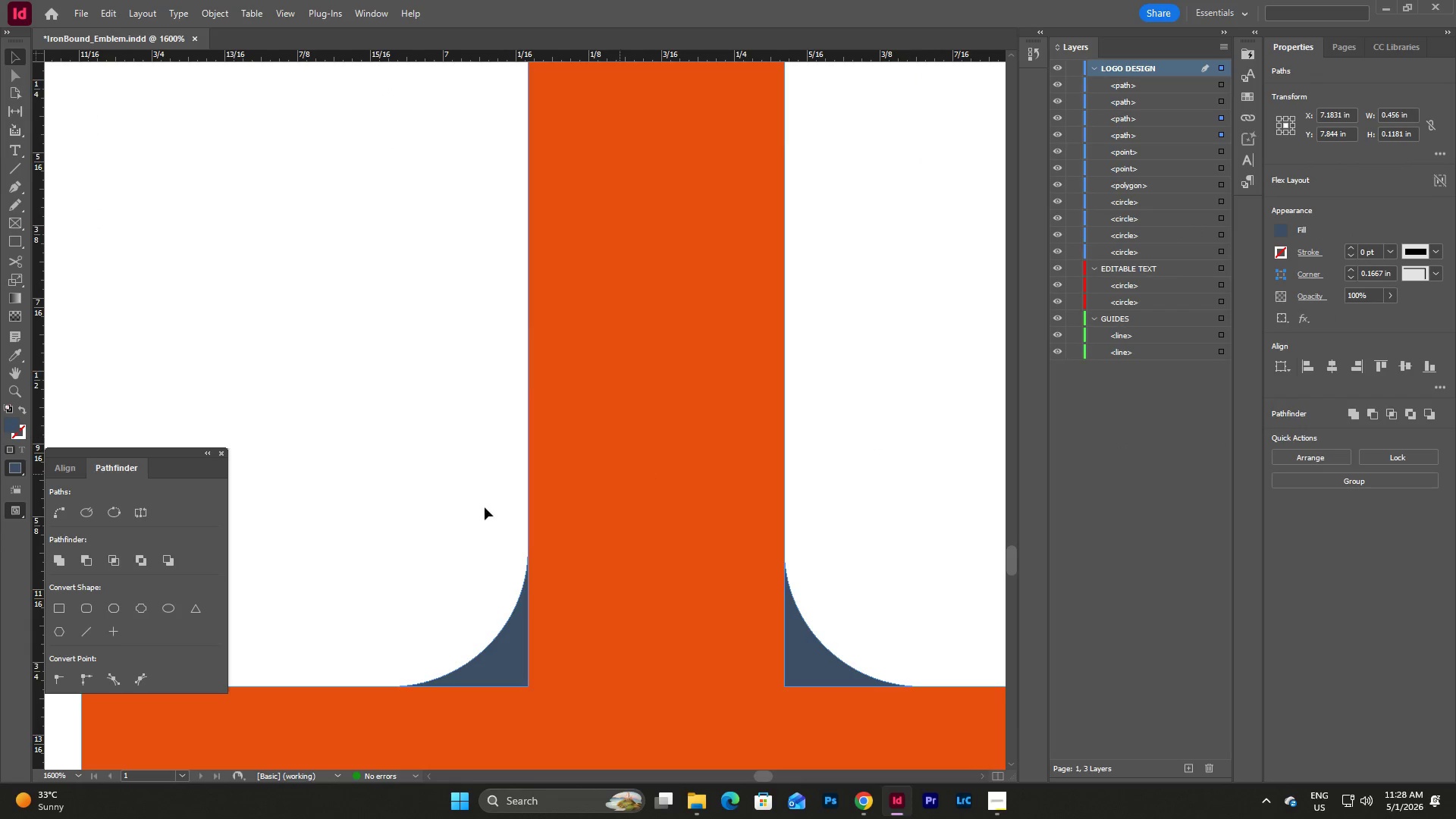 
left_click([806, 661])
 